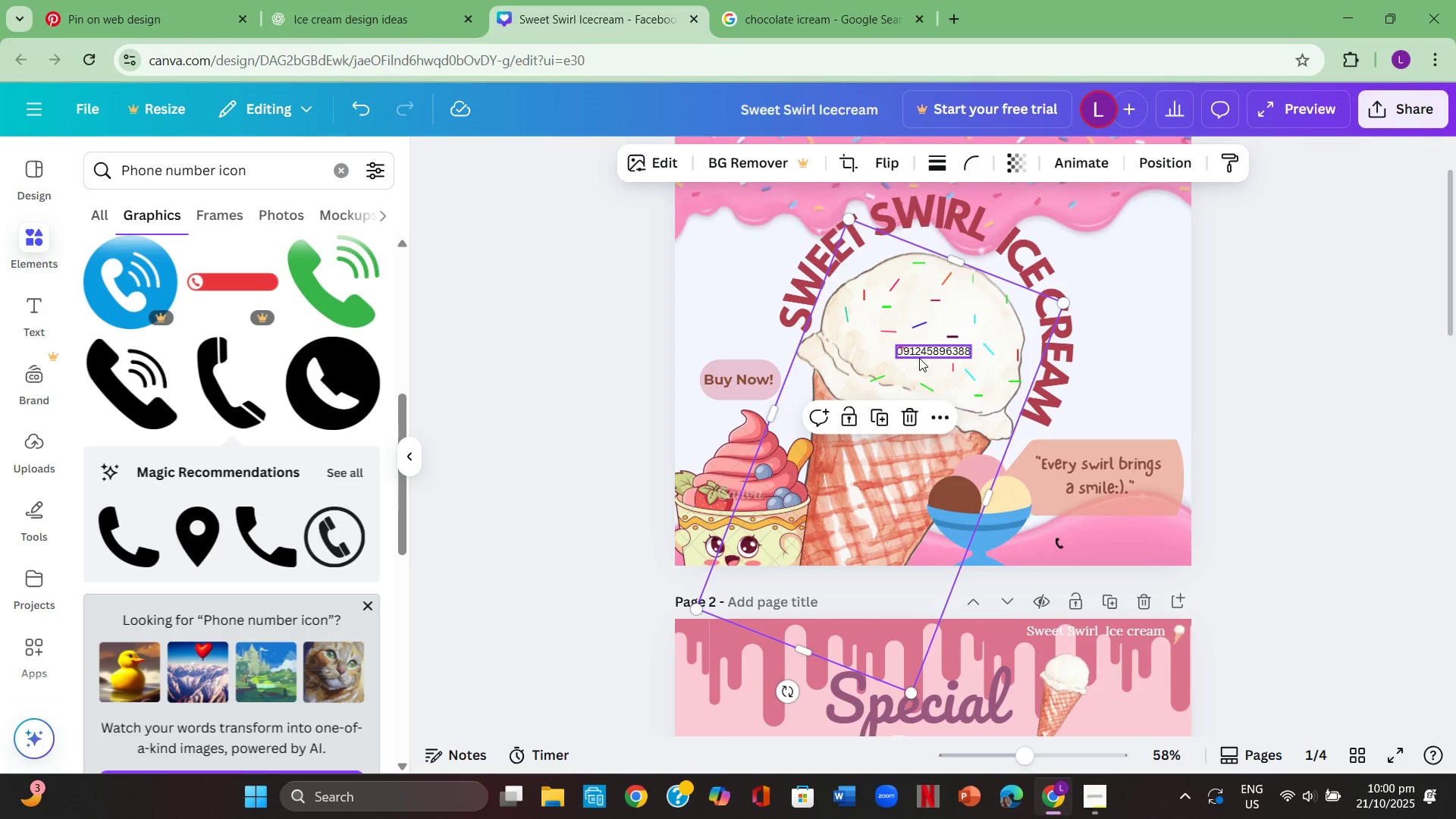 
left_click([965, 355])
 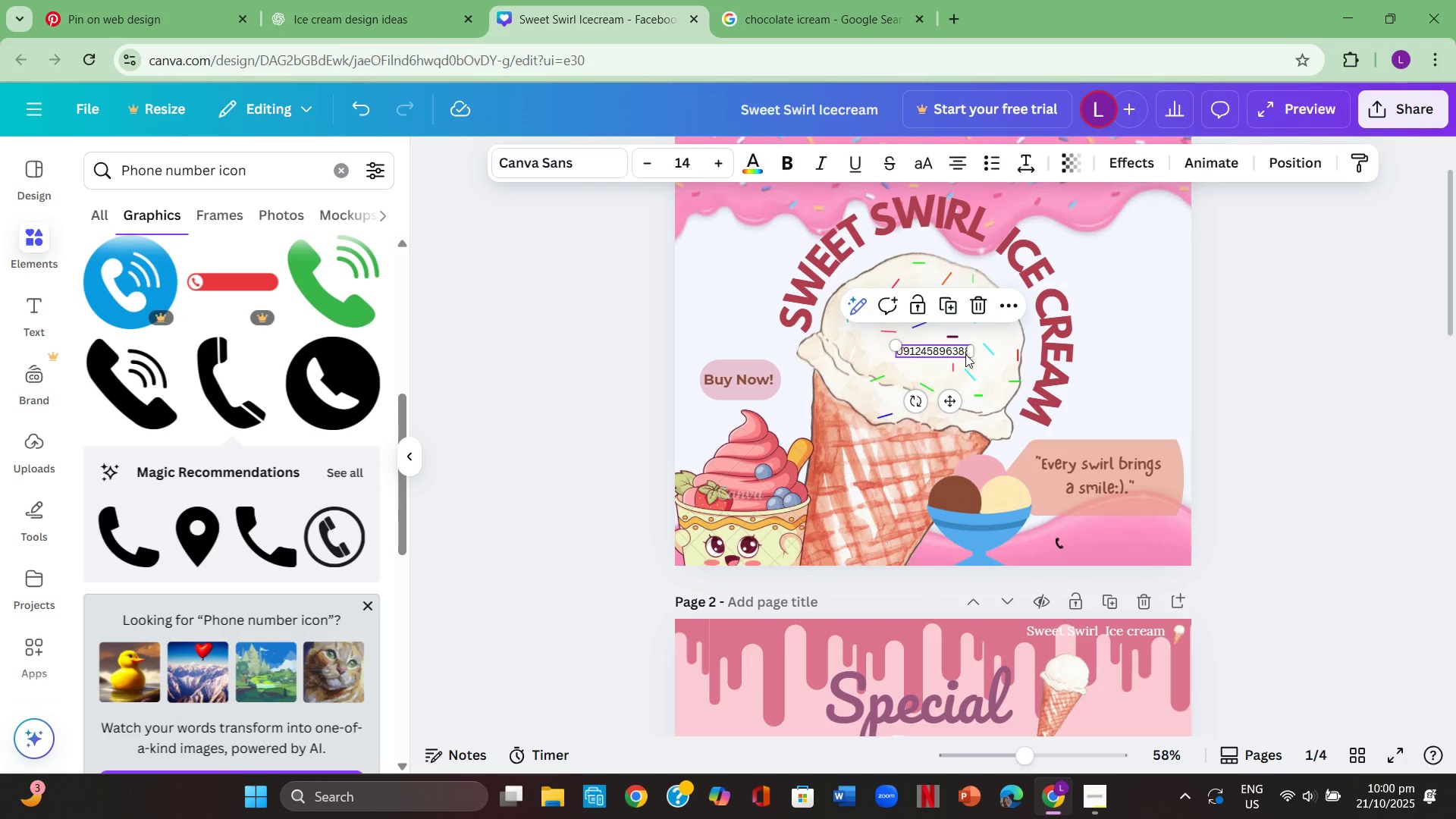 
left_click([965, 354])
 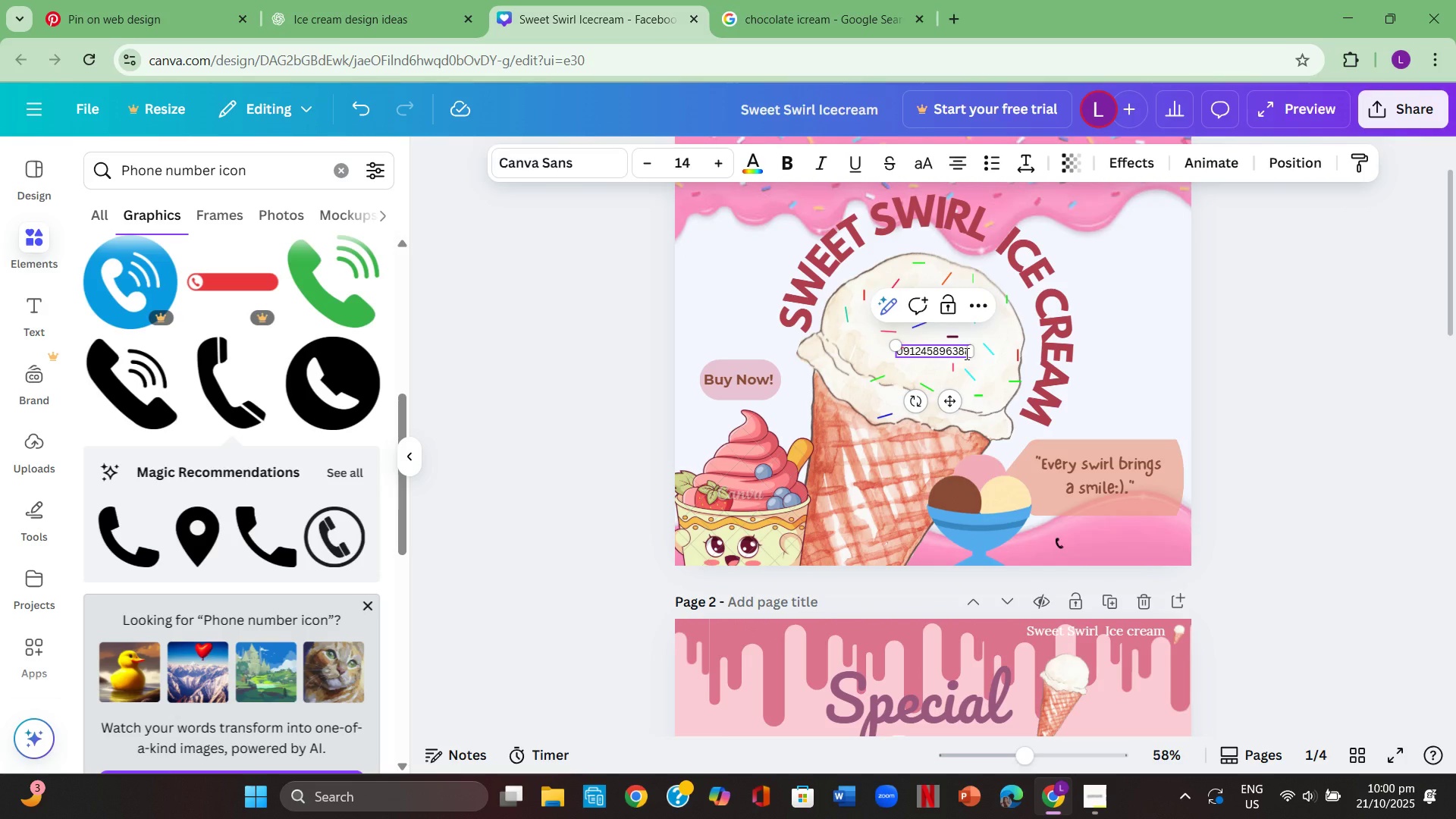 
key(ArrowRight)
 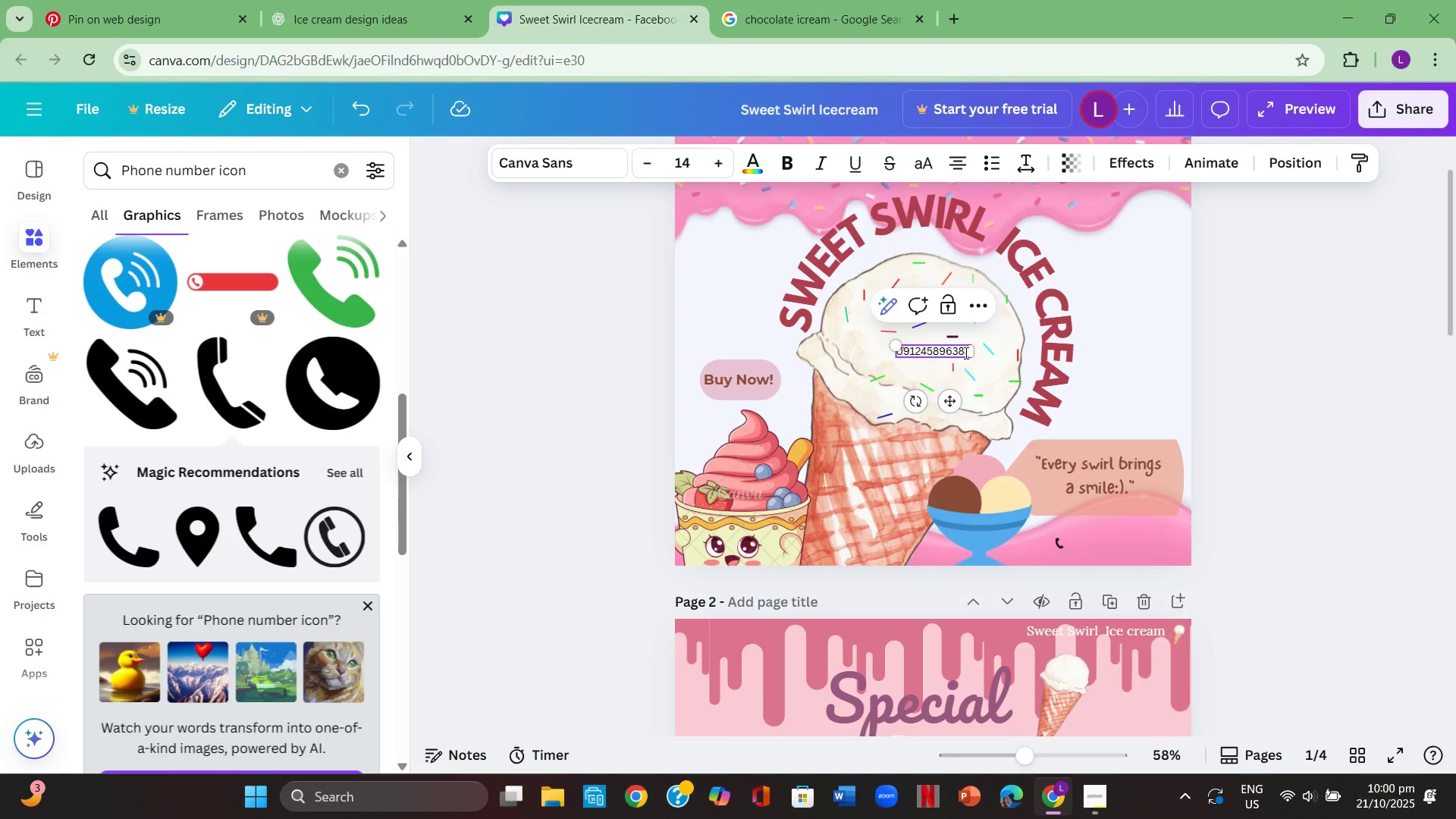 
key(Backspace)
 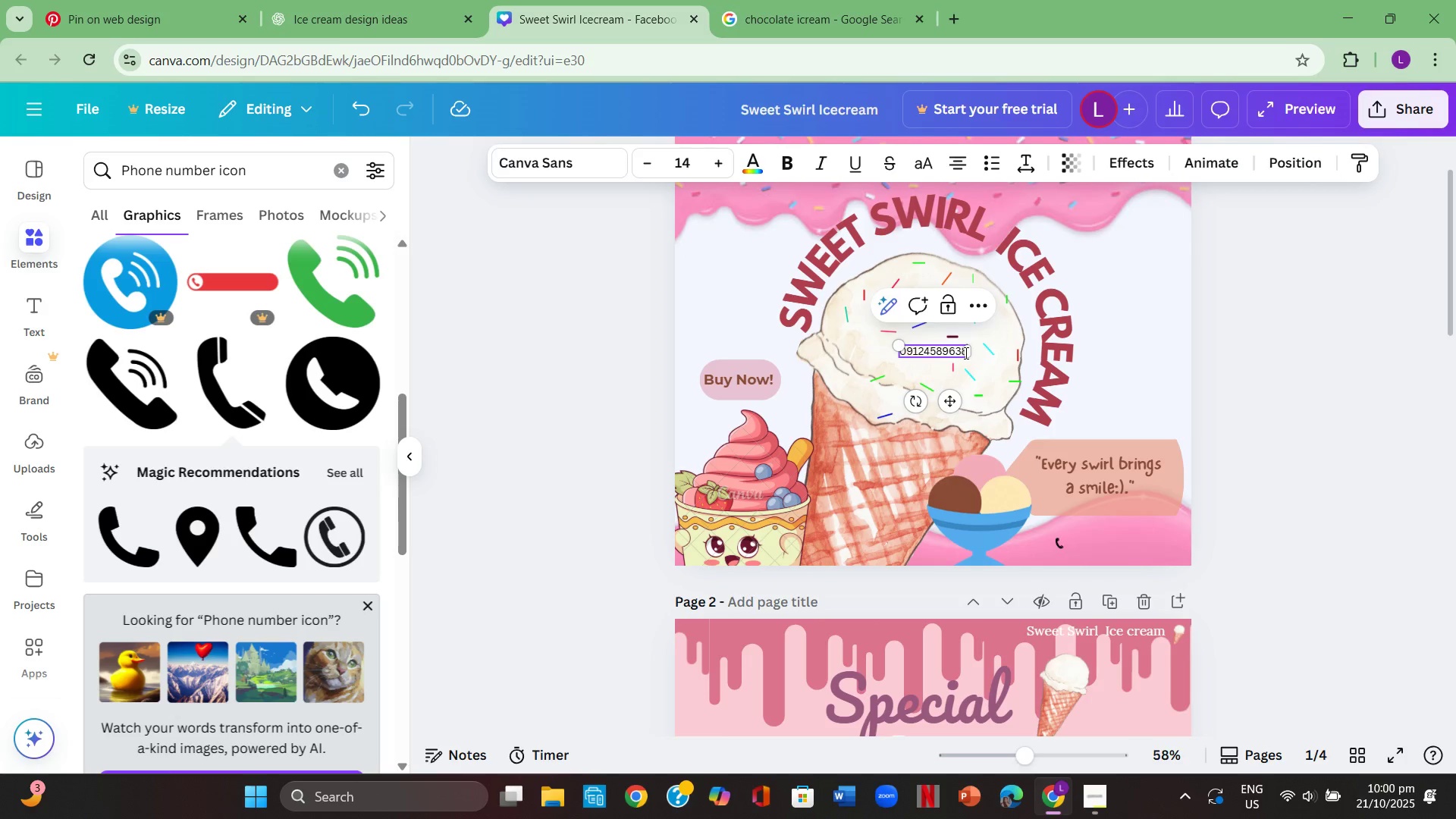 
key(Backspace)
 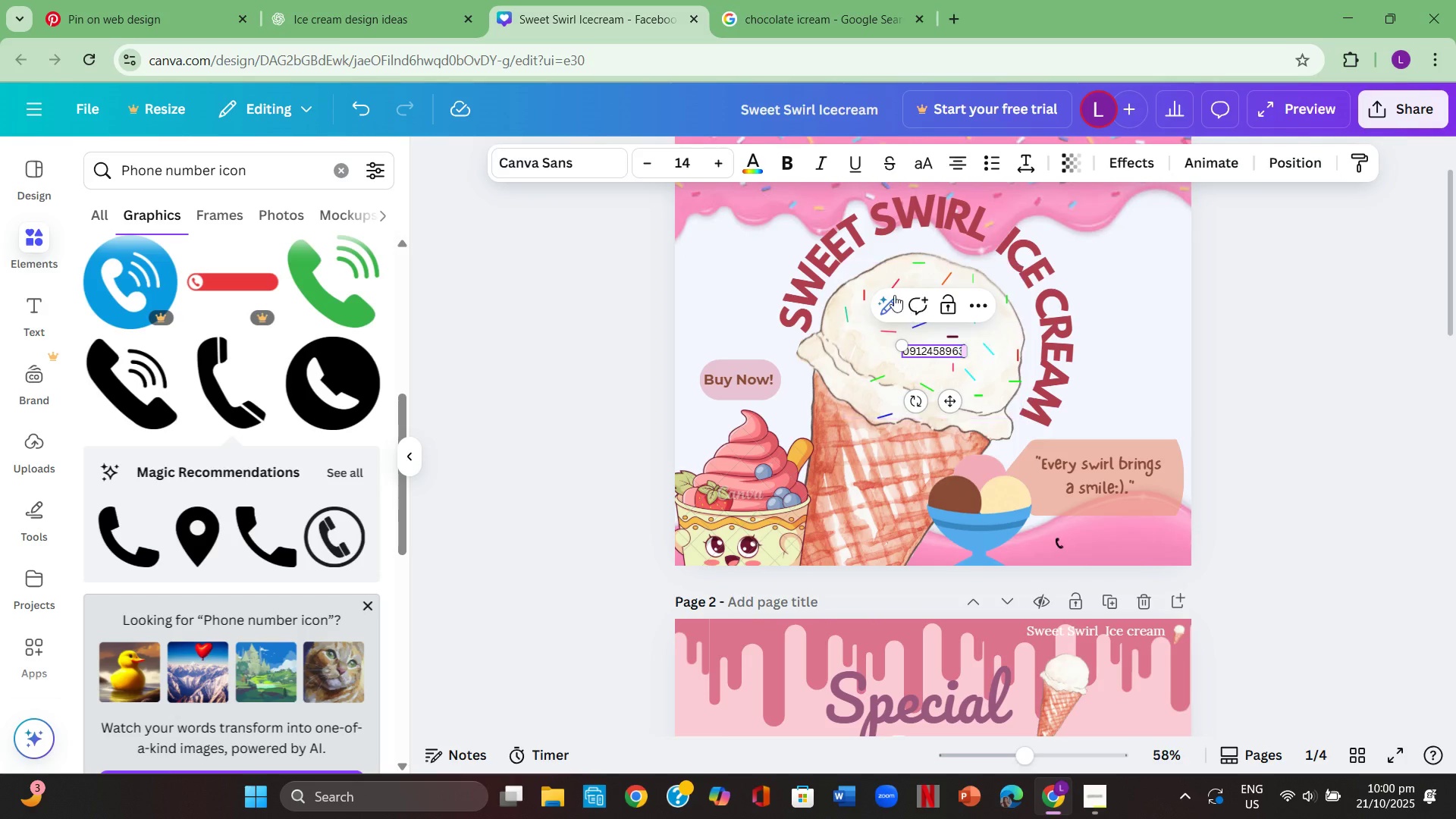 
left_click([895, 294])
 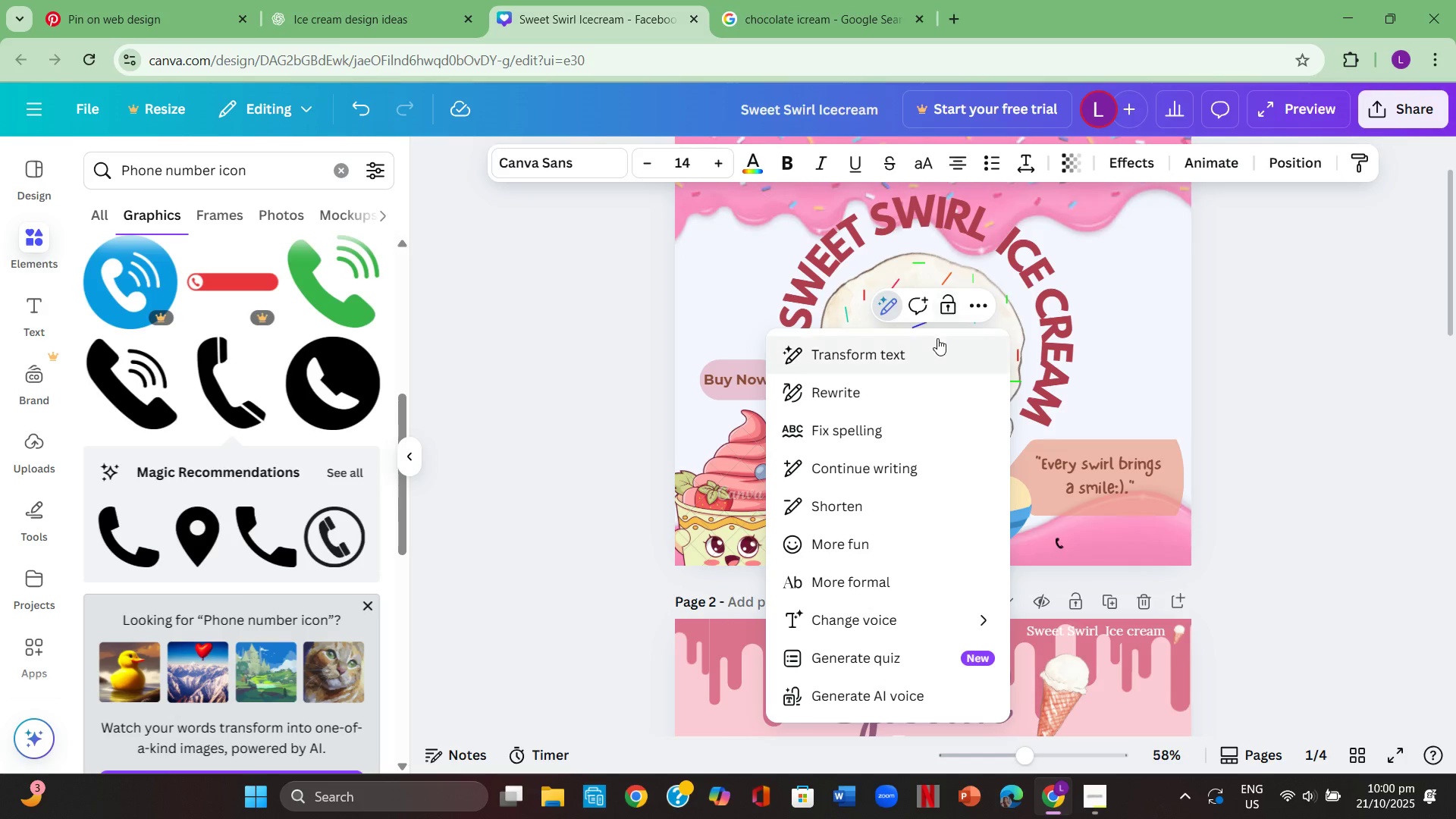 
left_click([1103, 316])
 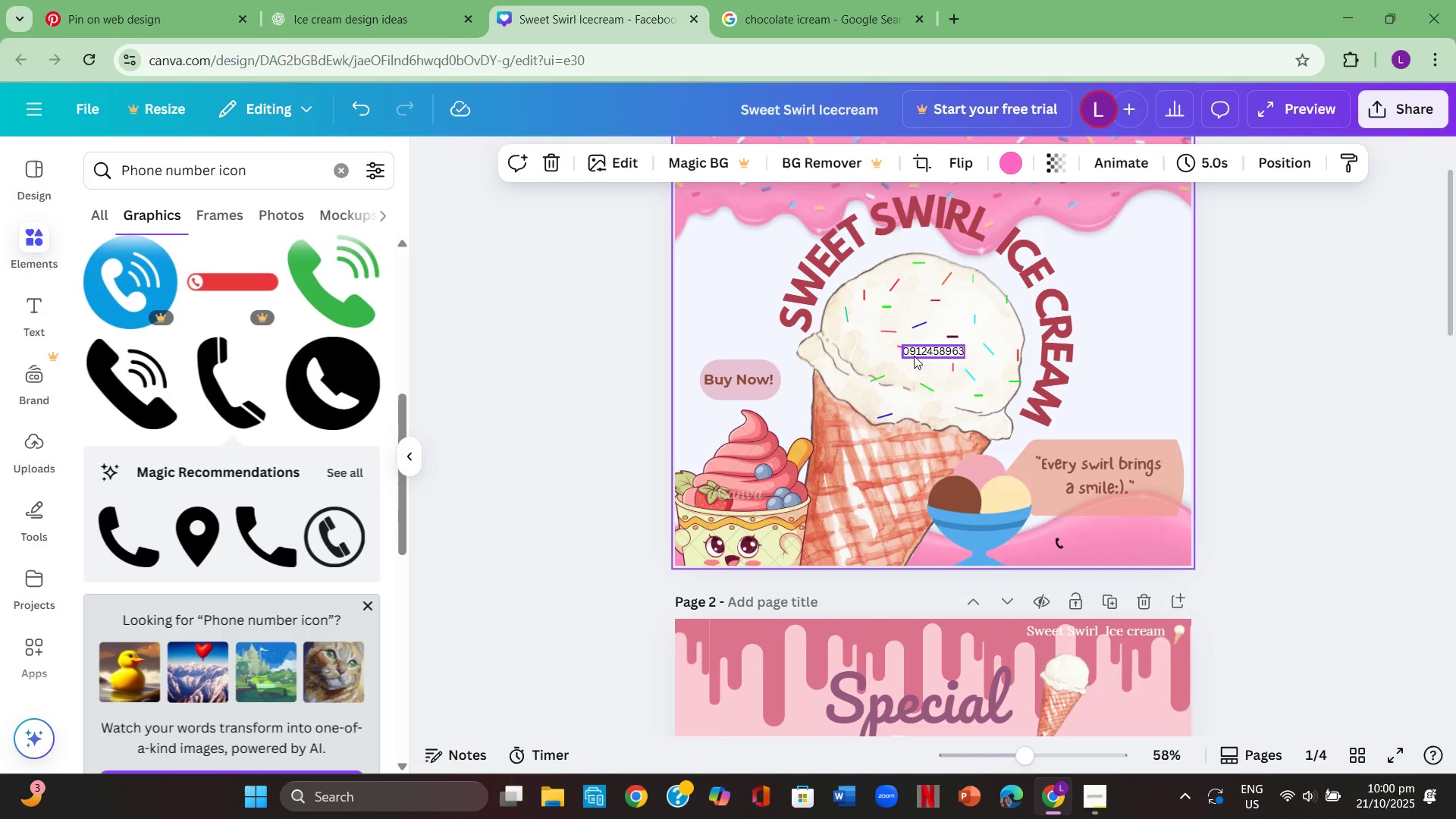 
left_click([939, 356])
 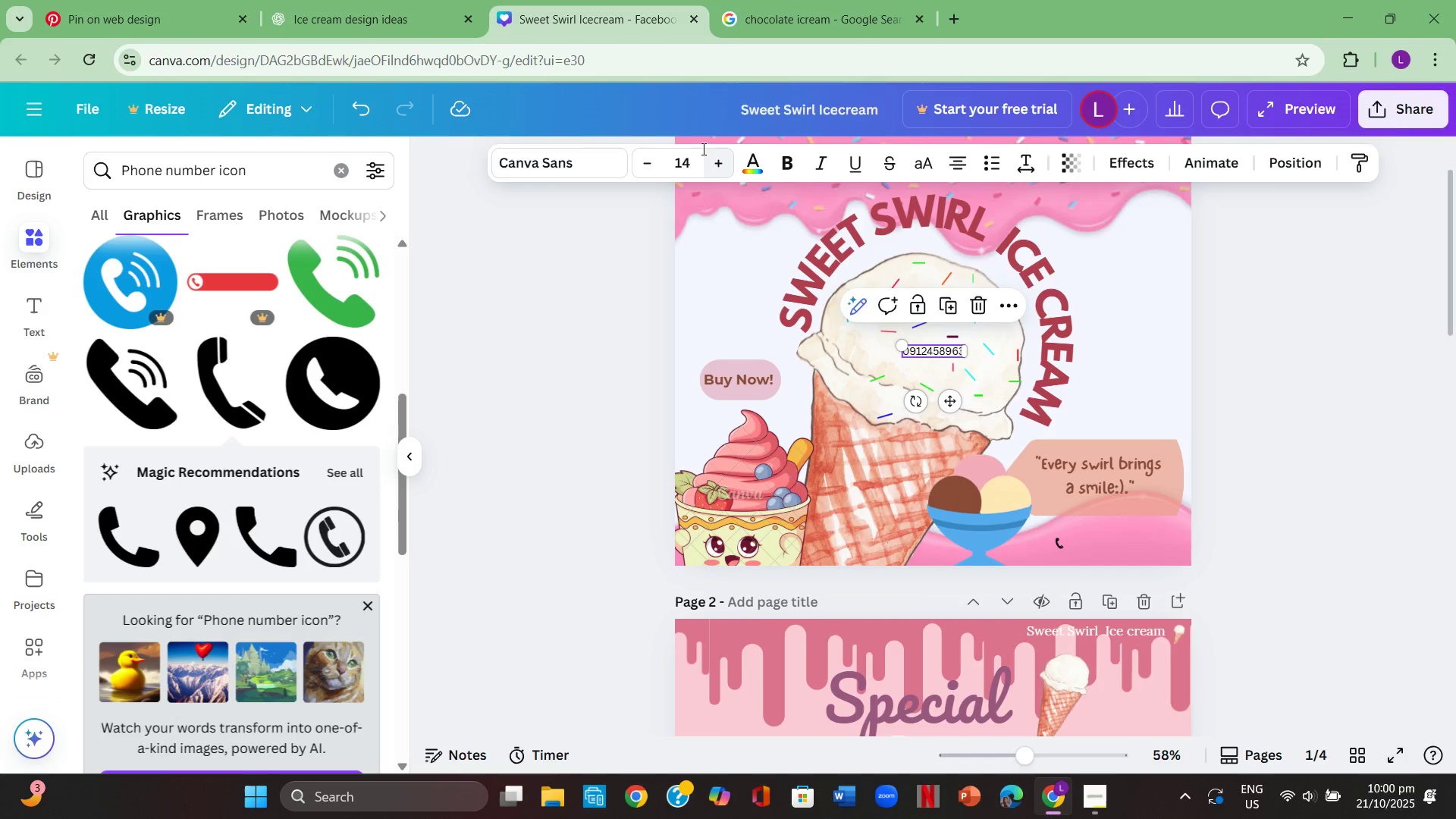 
double_click([715, 159])
 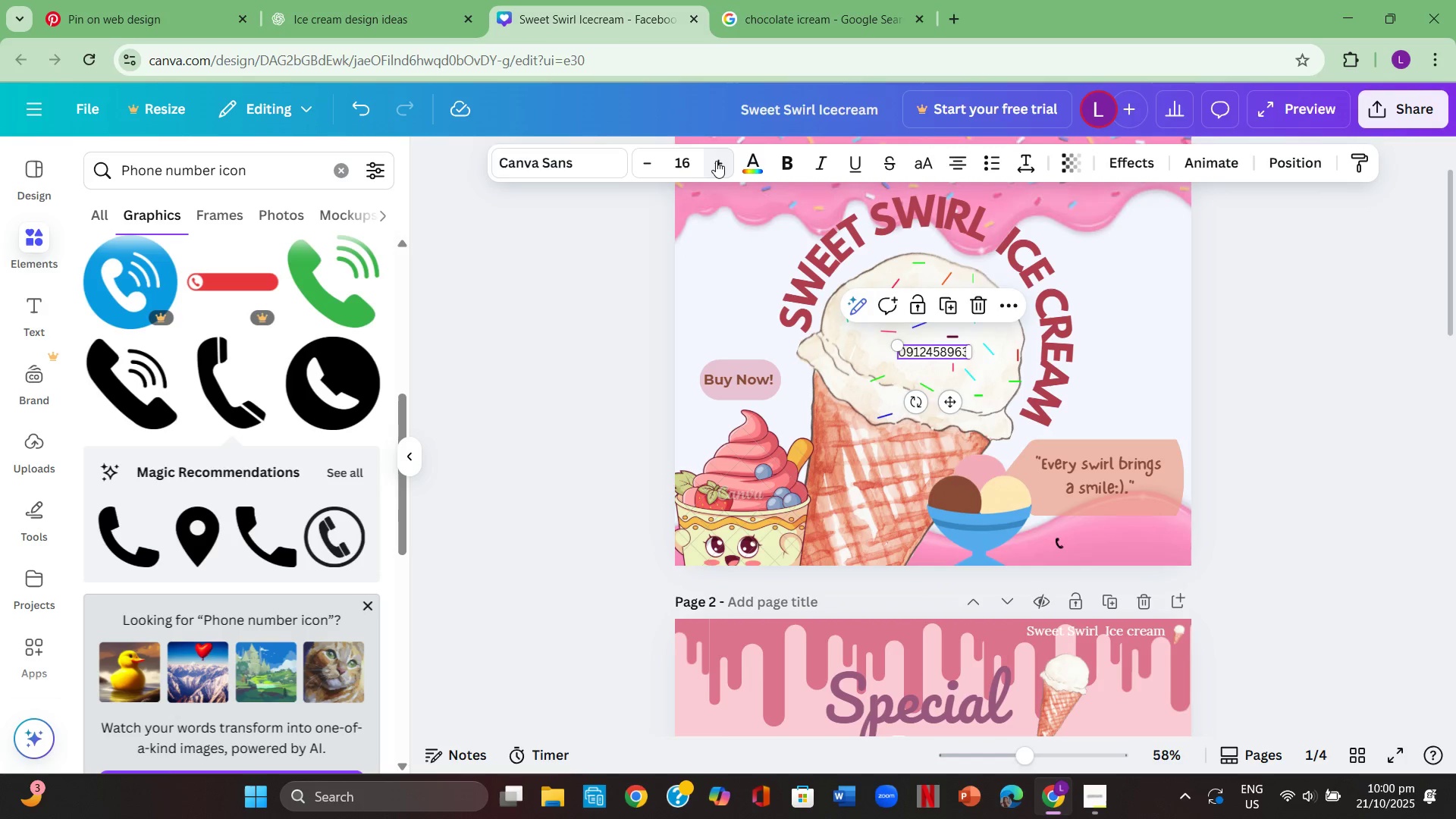 
triple_click([717, 162])
 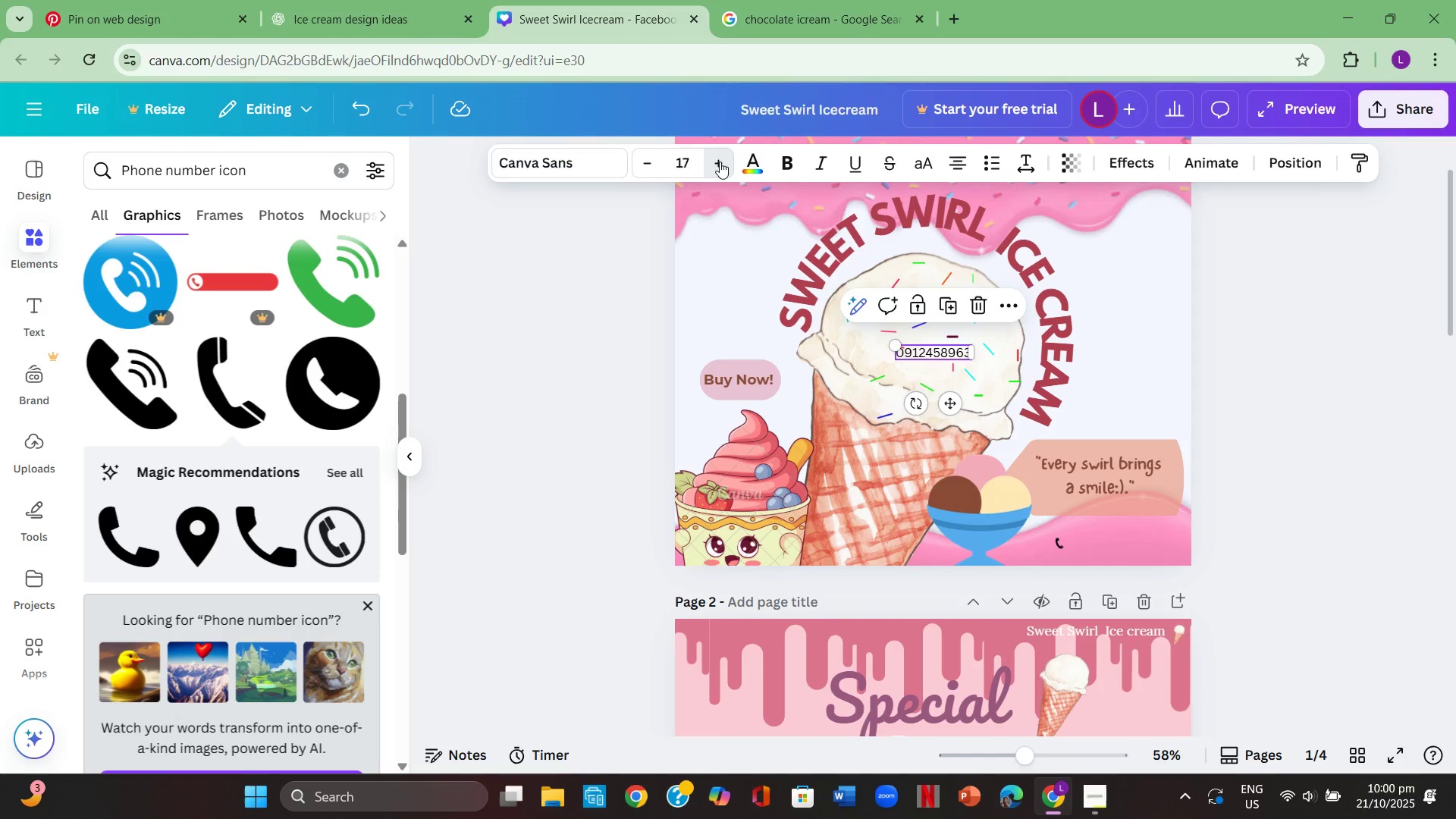 
triple_click([722, 164])
 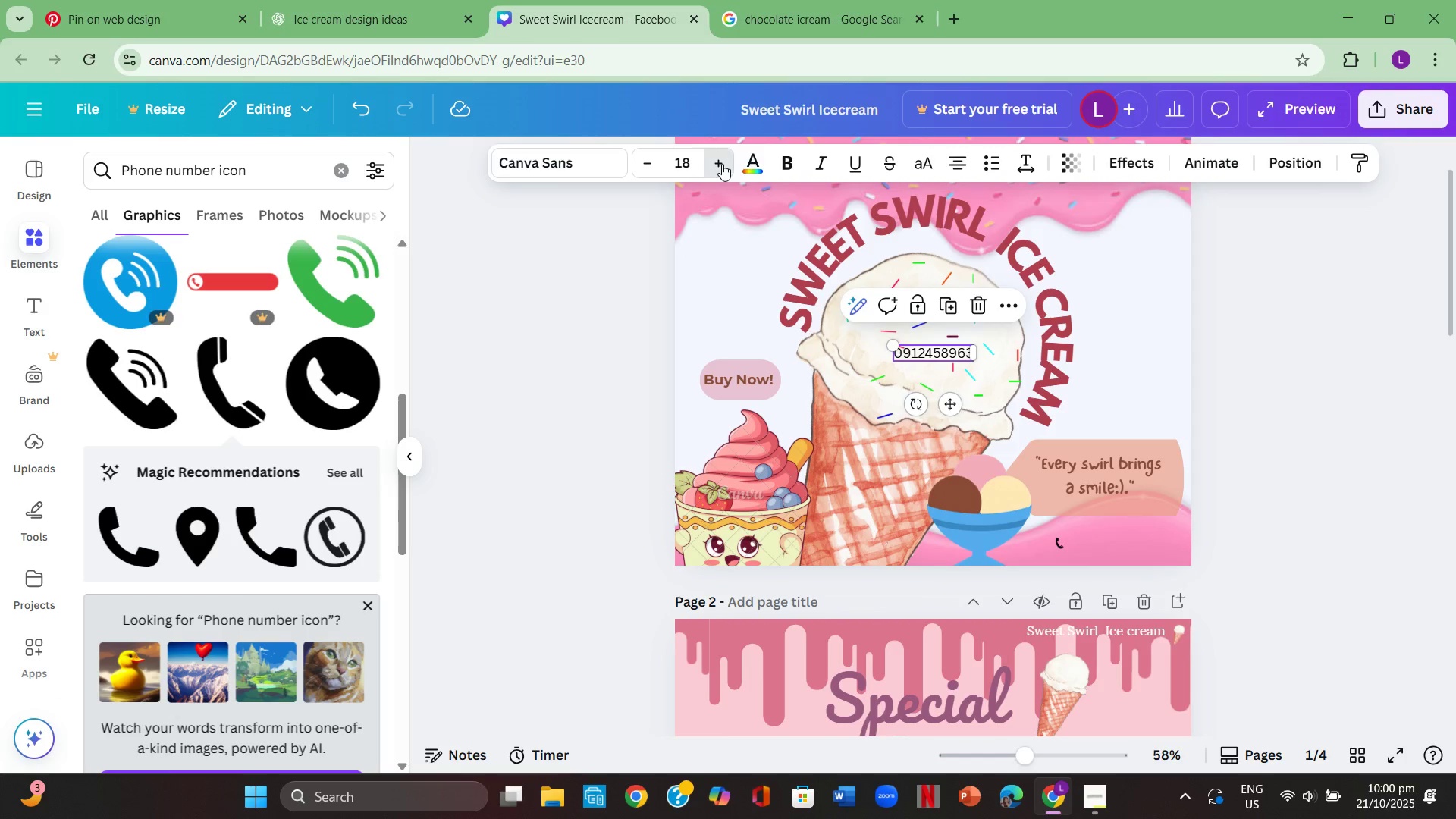 
triple_click([722, 164])
 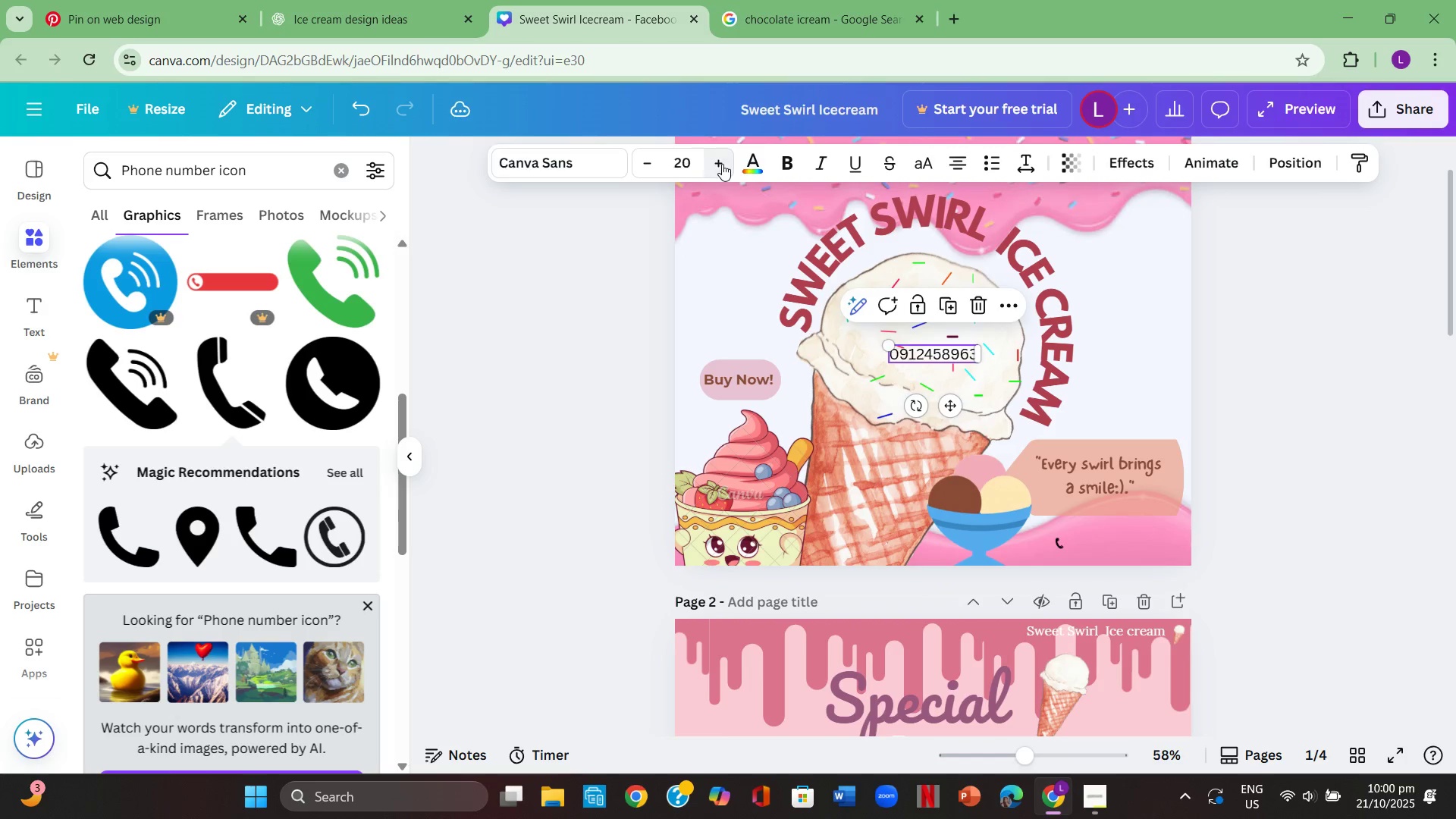 
triple_click([722, 164])
 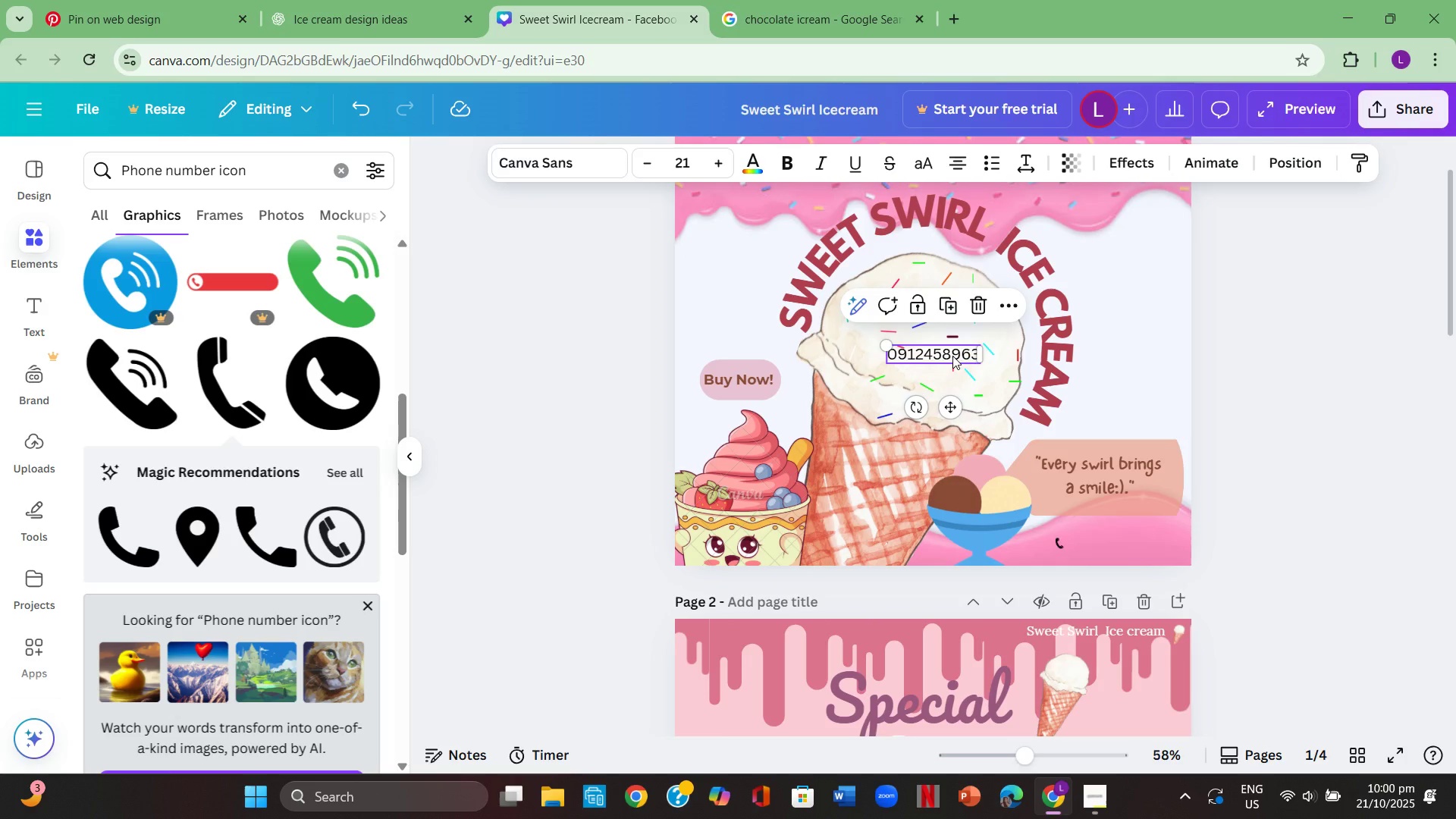 
wait(6.41)
 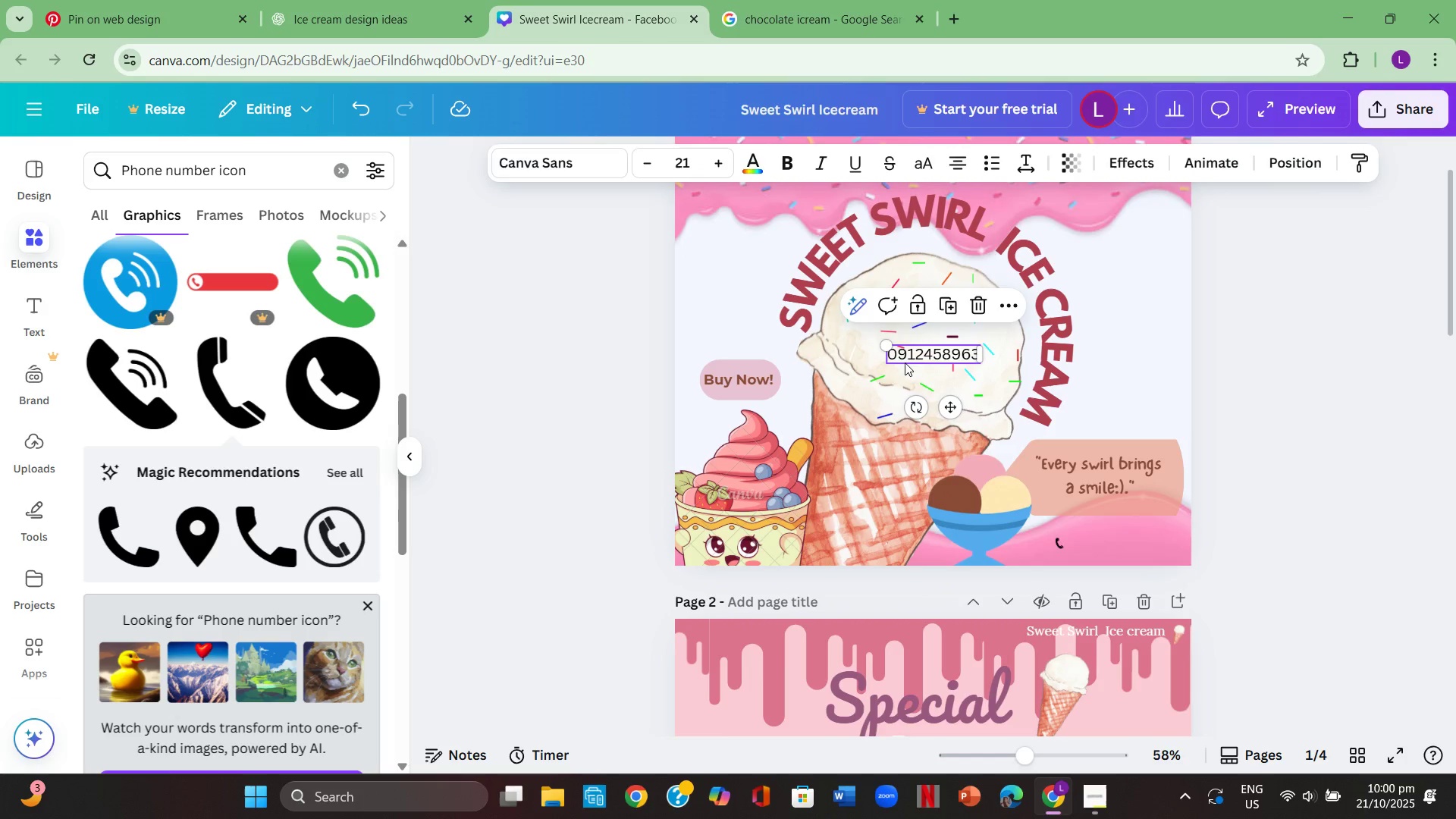 
left_click([973, 357])
 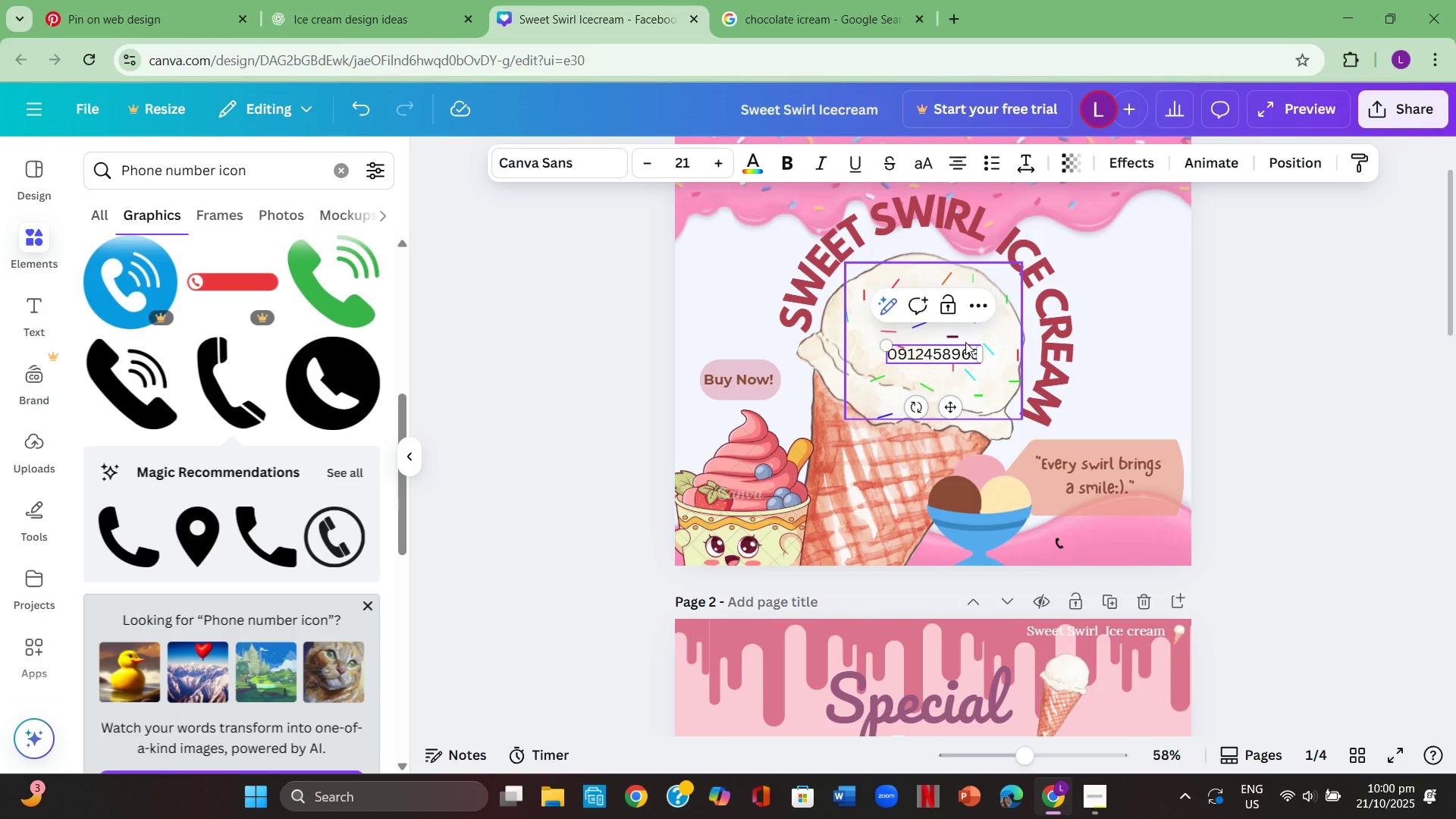 
key(ArrowRight)
 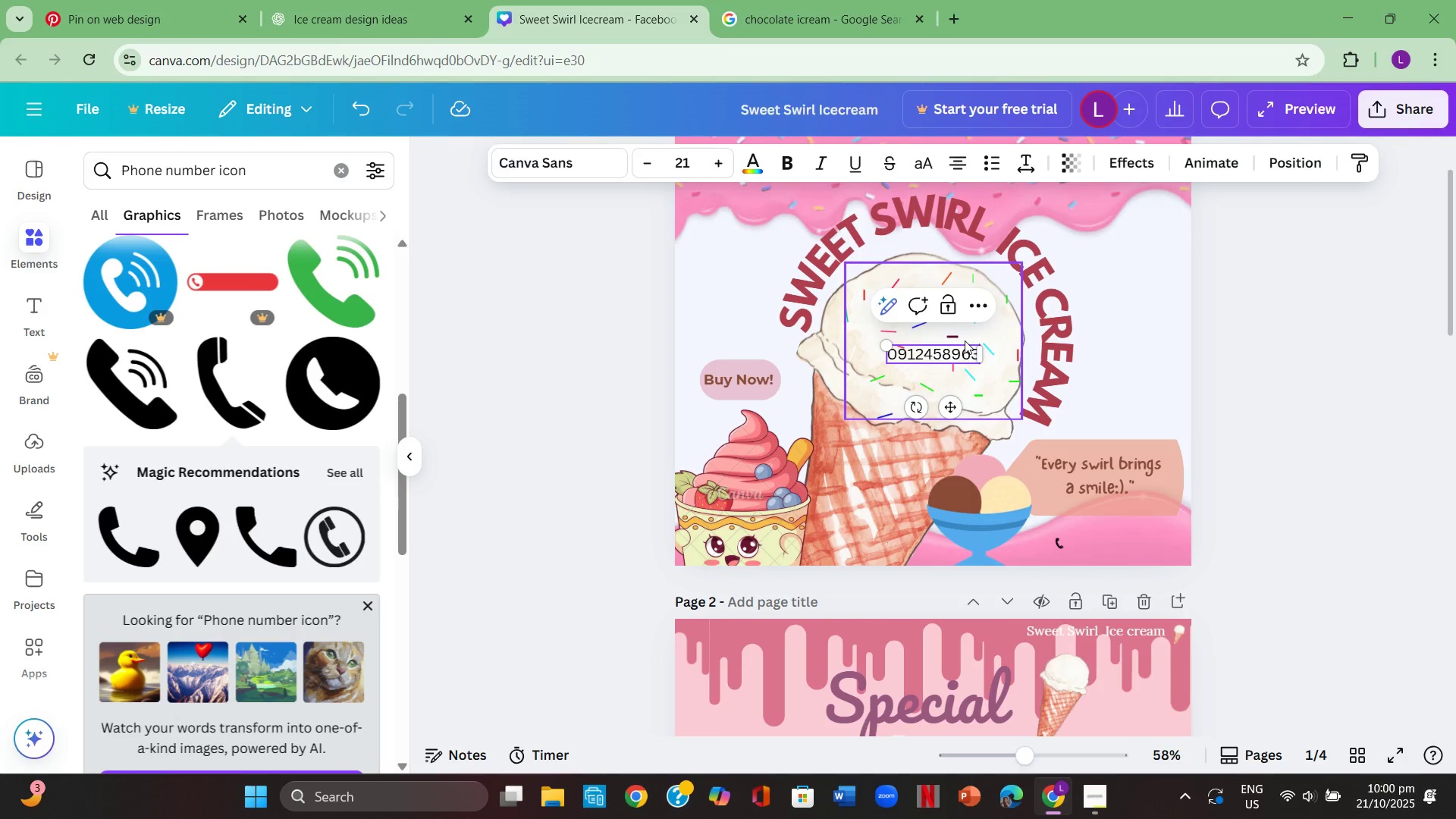 
key(Numpad8)
 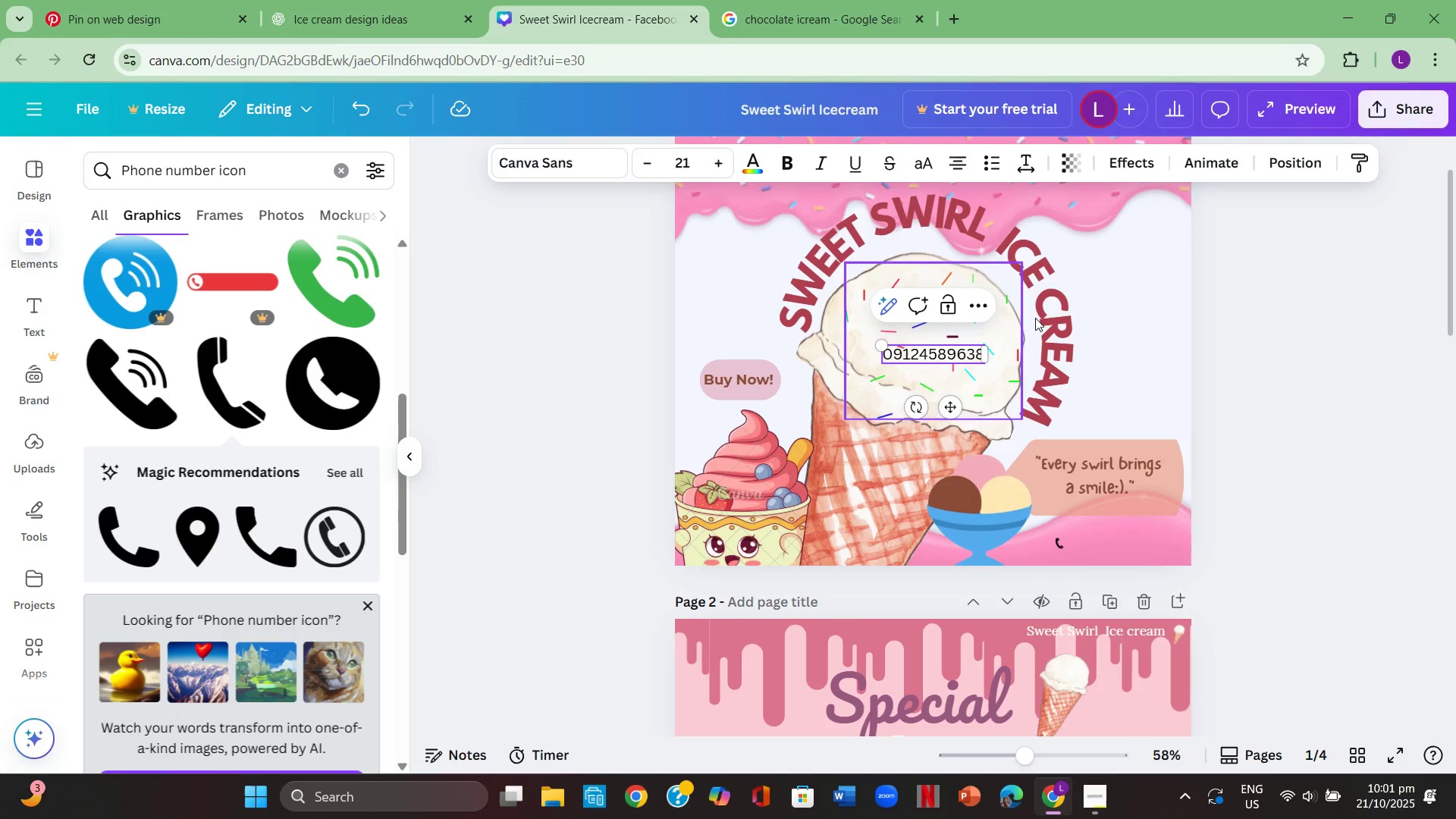 
left_click([1066, 309])
 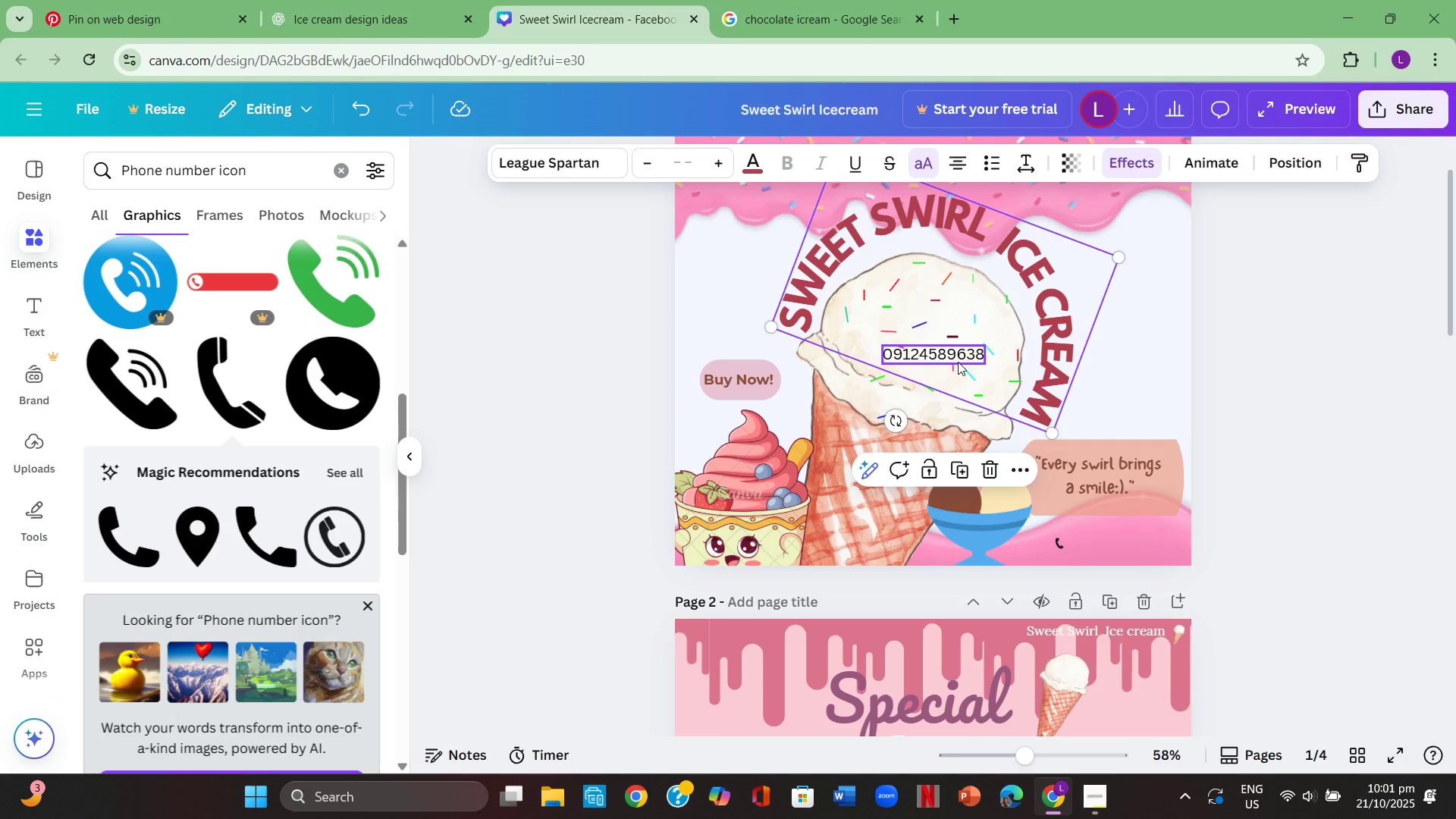 
wait(7.14)
 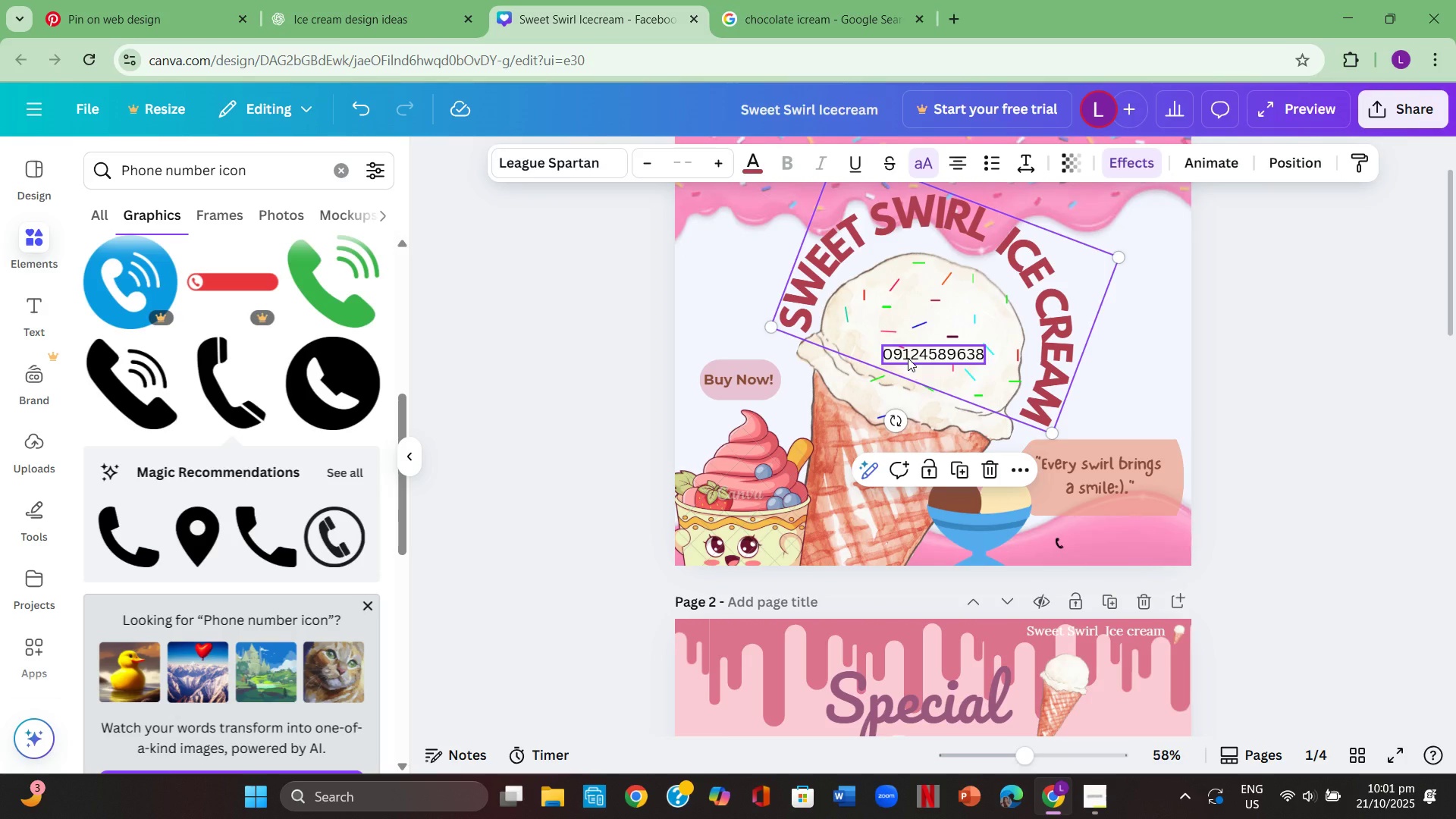 
left_click_drag(start_coordinate=[960, 357], to_coordinate=[1112, 670])
 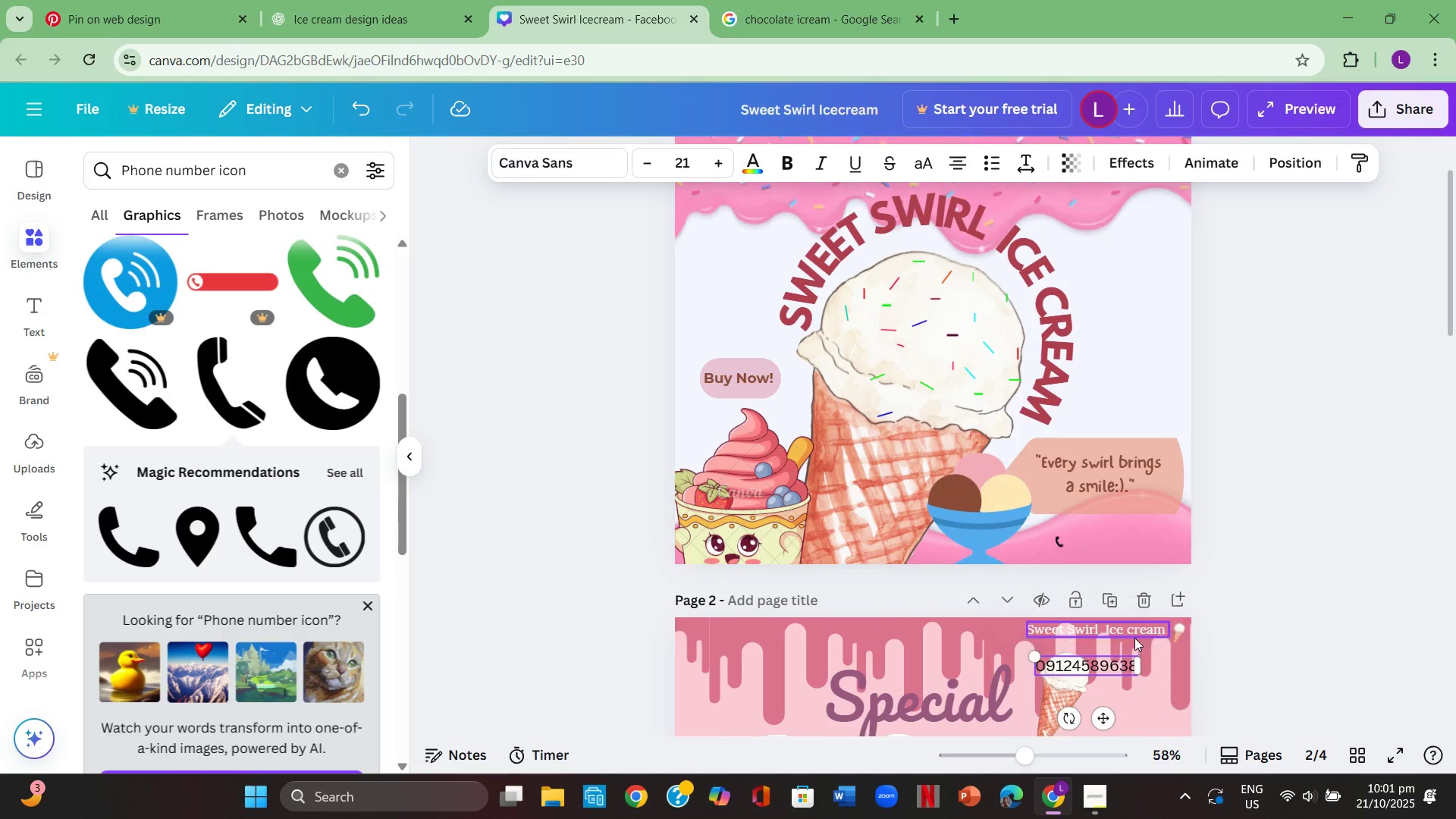 
scroll: coordinate [1134, 638], scroll_direction: down, amount: 2.0
 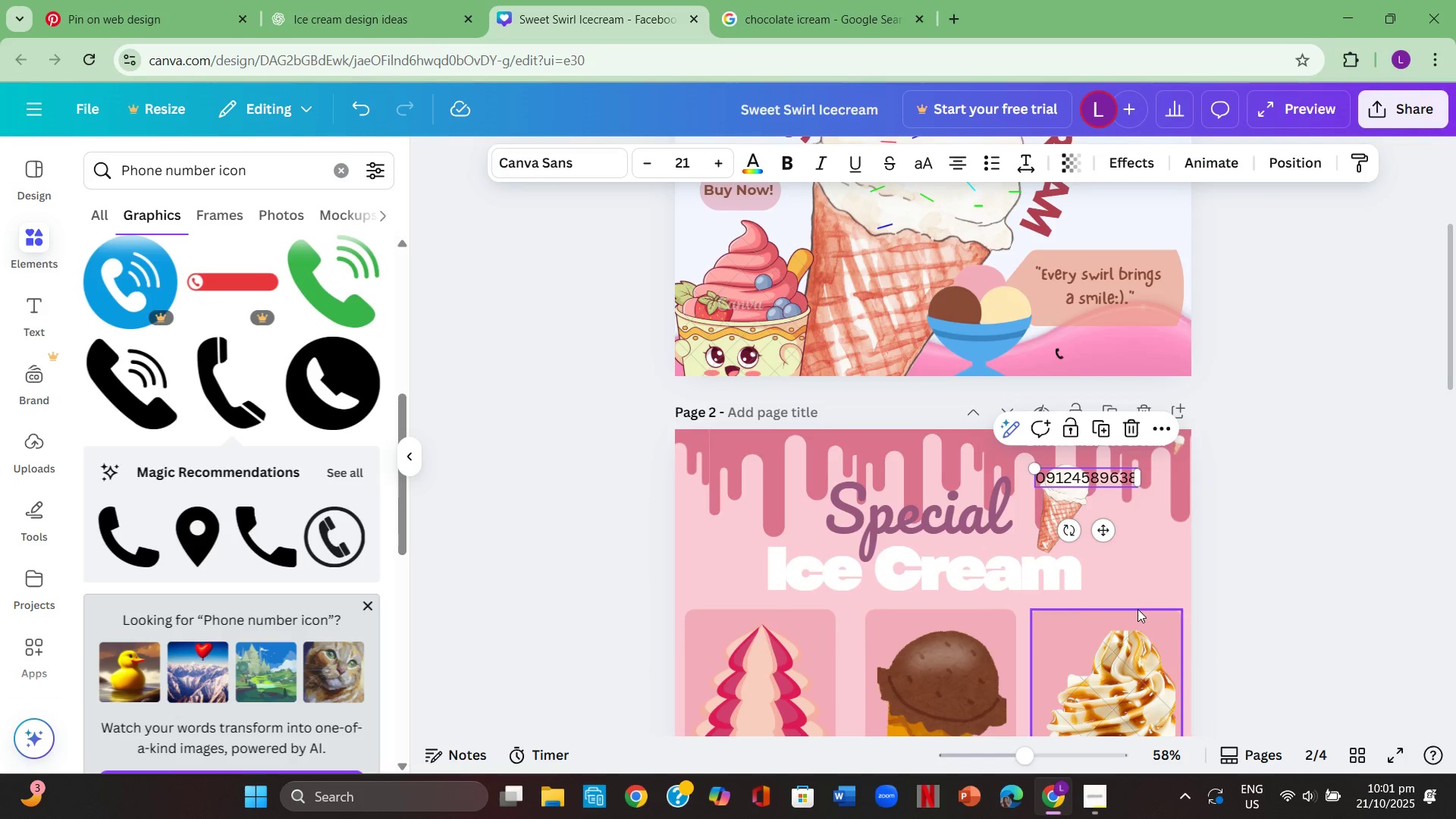 
scroll: coordinate [1138, 609], scroll_direction: up, amount: 1.0
 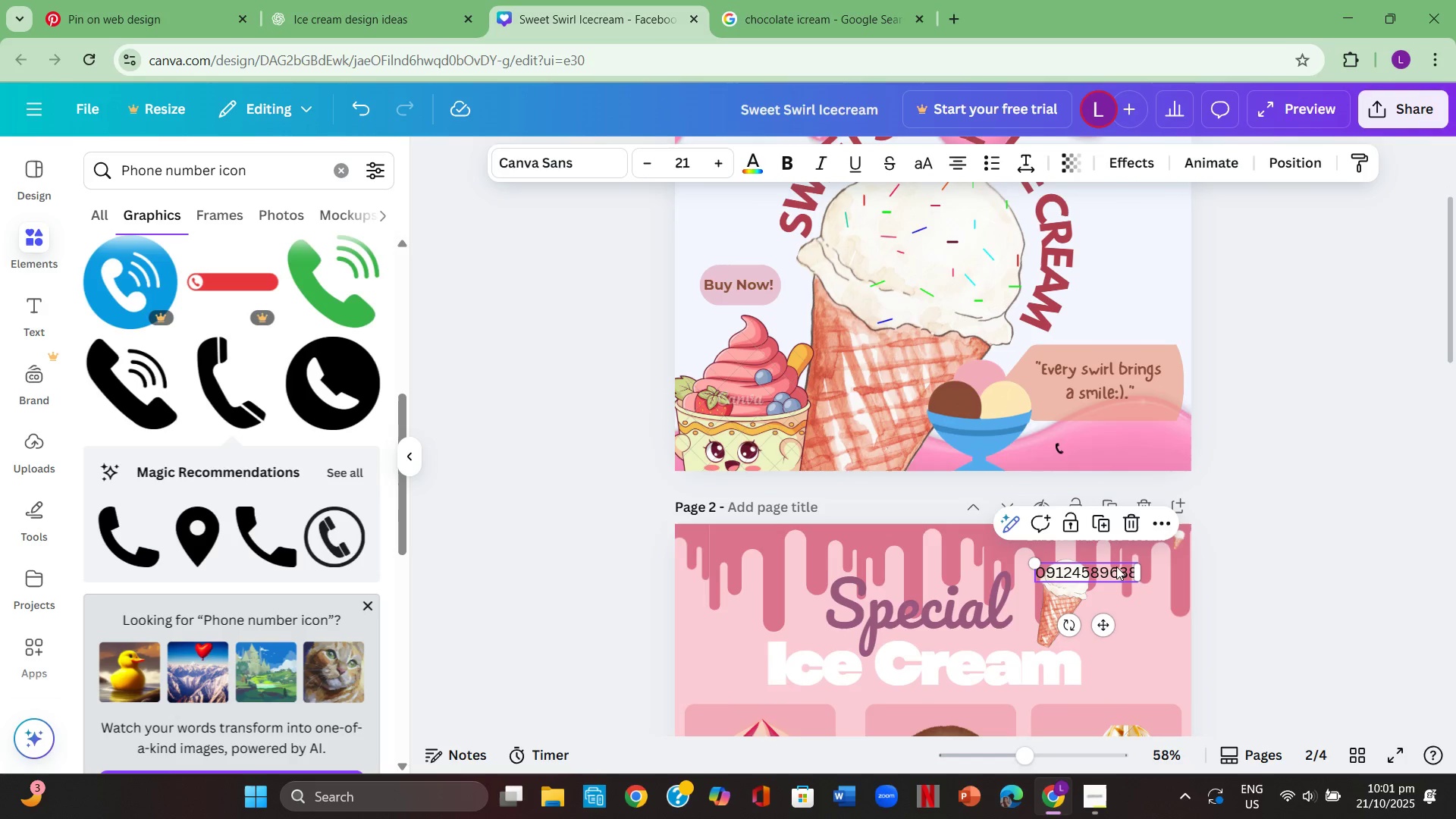 
left_click_drag(start_coordinate=[1116, 564], to_coordinate=[1132, 476])
 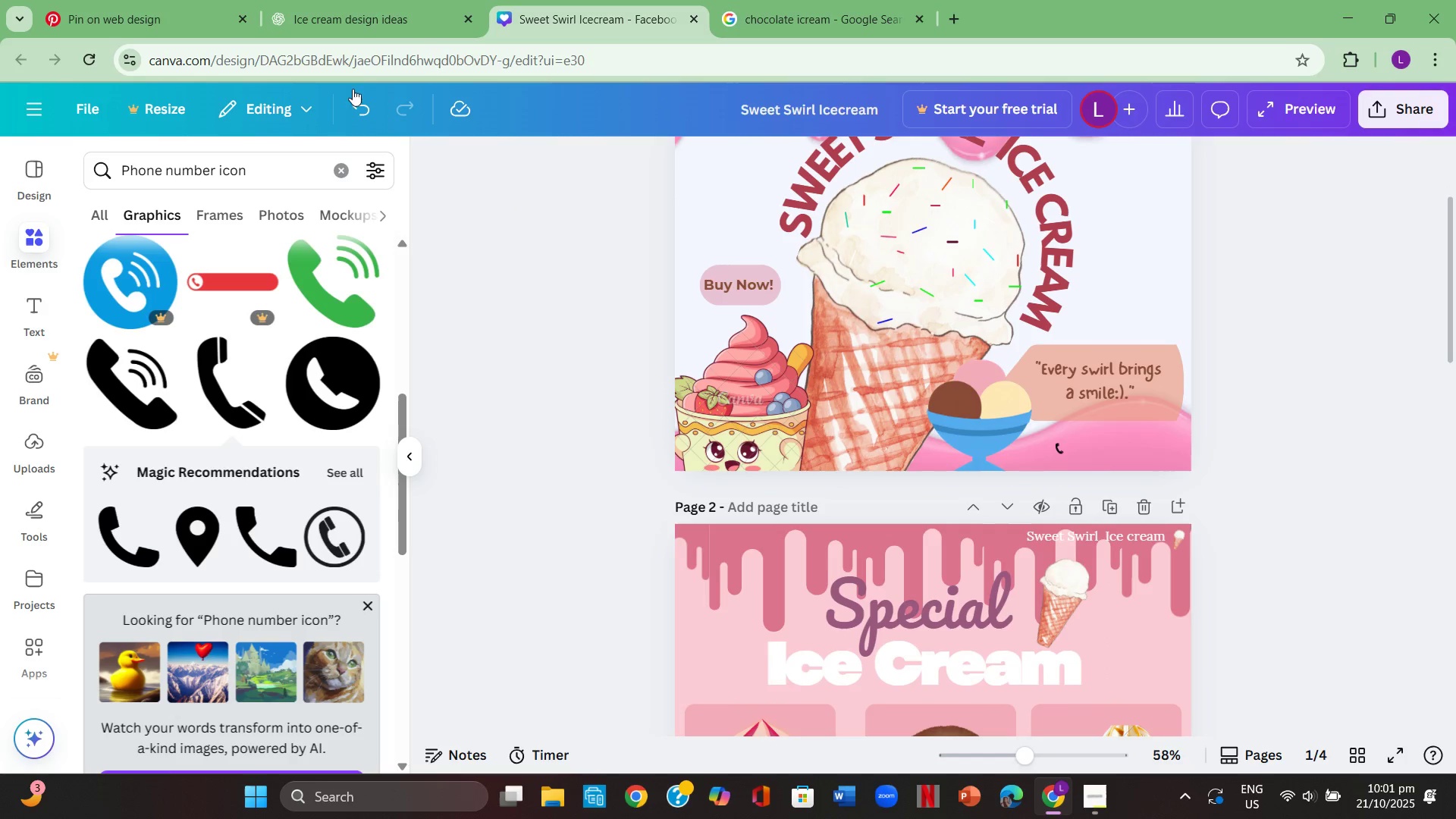 
left_click([360, 115])
 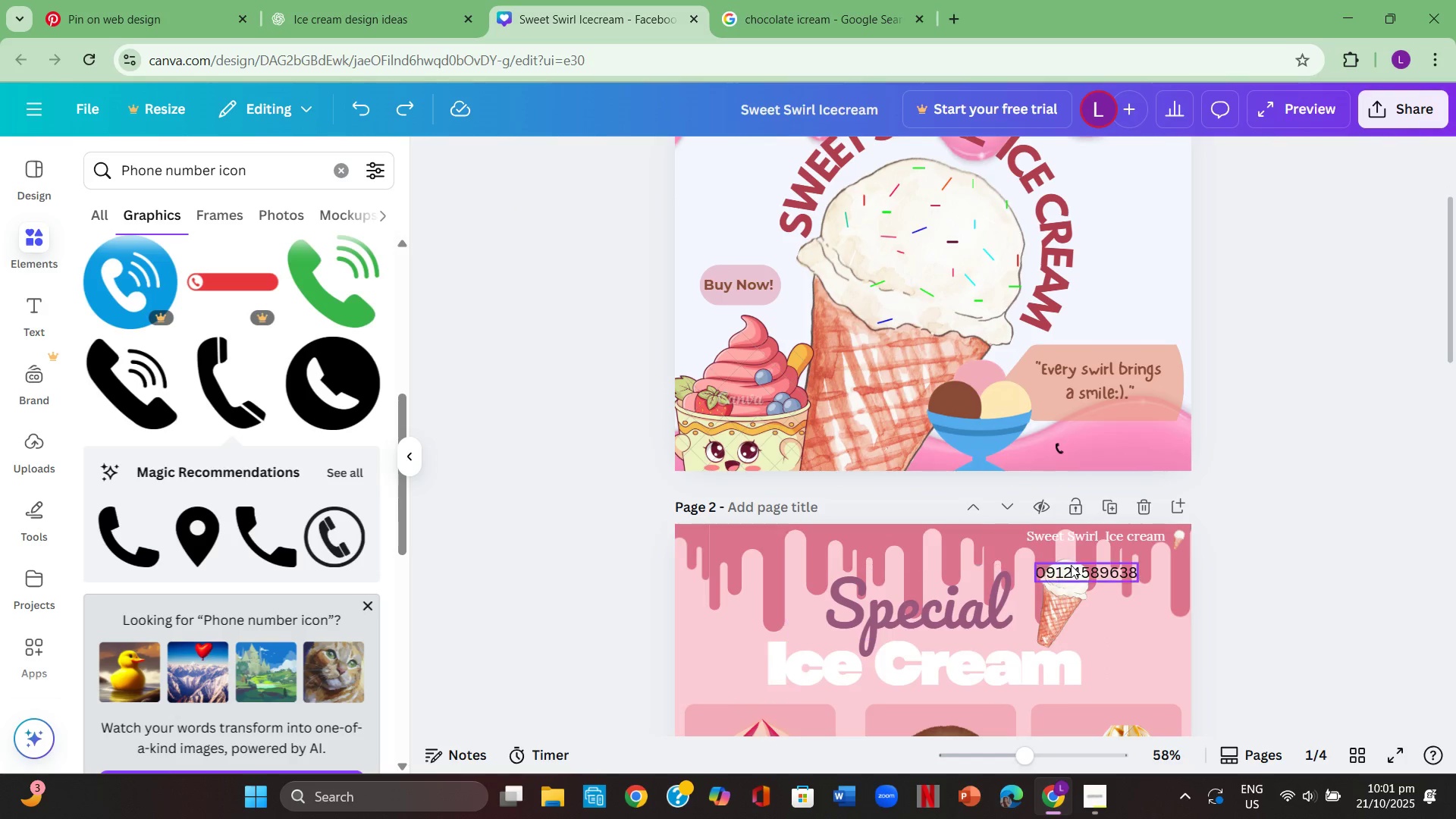 
left_click_drag(start_coordinate=[1079, 571], to_coordinate=[1108, 448])
 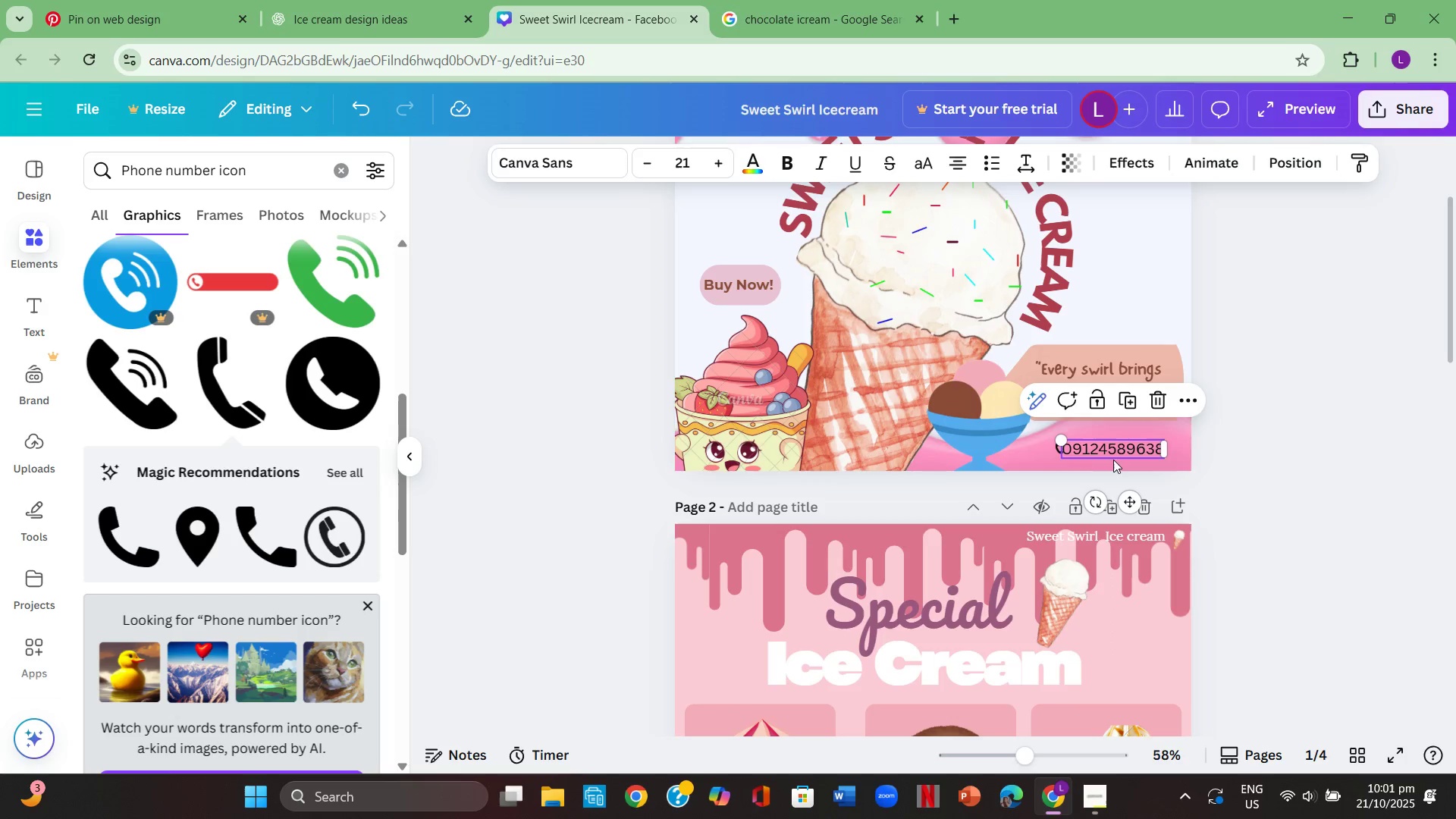 
left_click([1115, 461])
 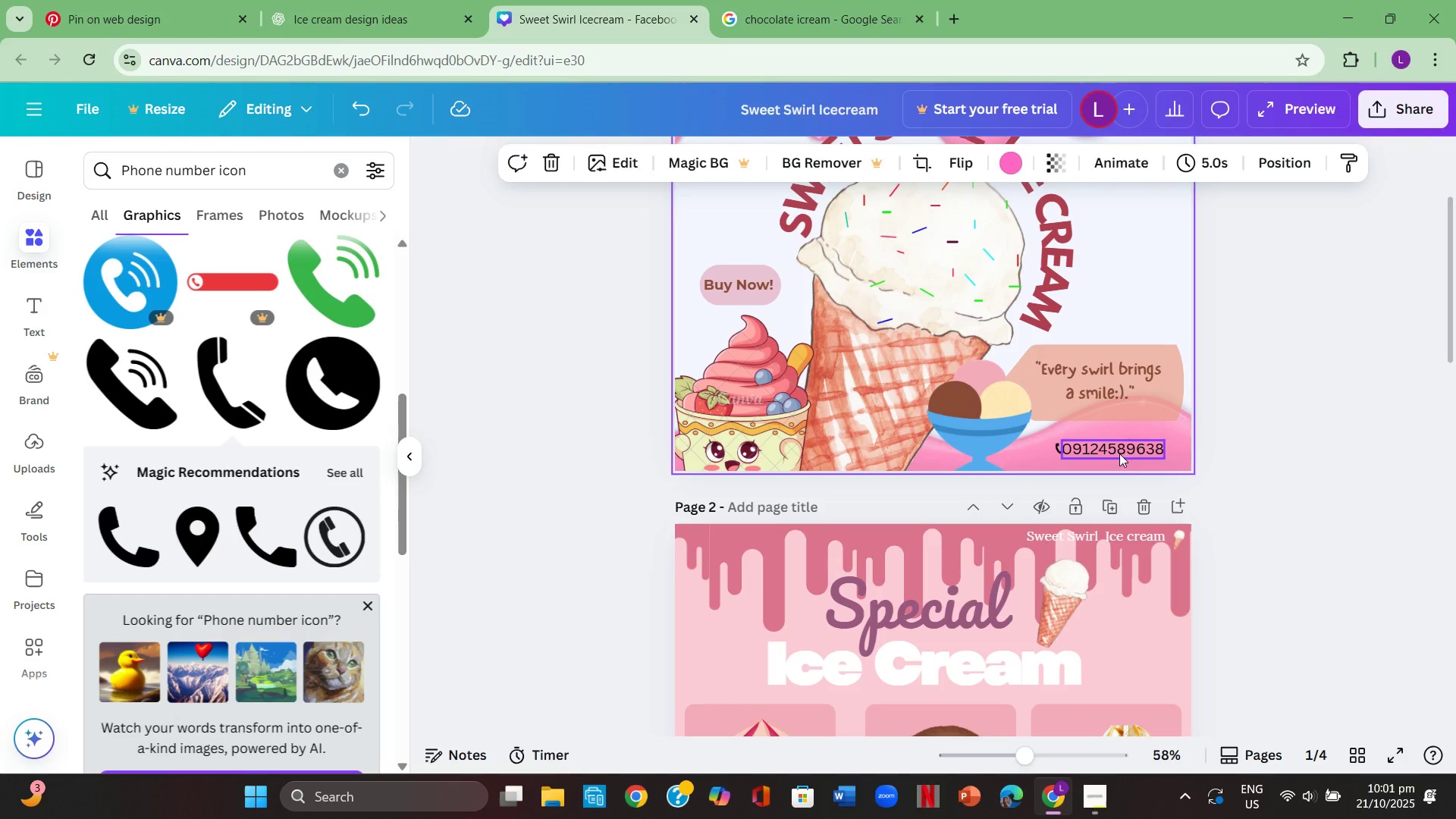 
left_click_drag(start_coordinate=[1119, 452], to_coordinate=[1127, 450])
 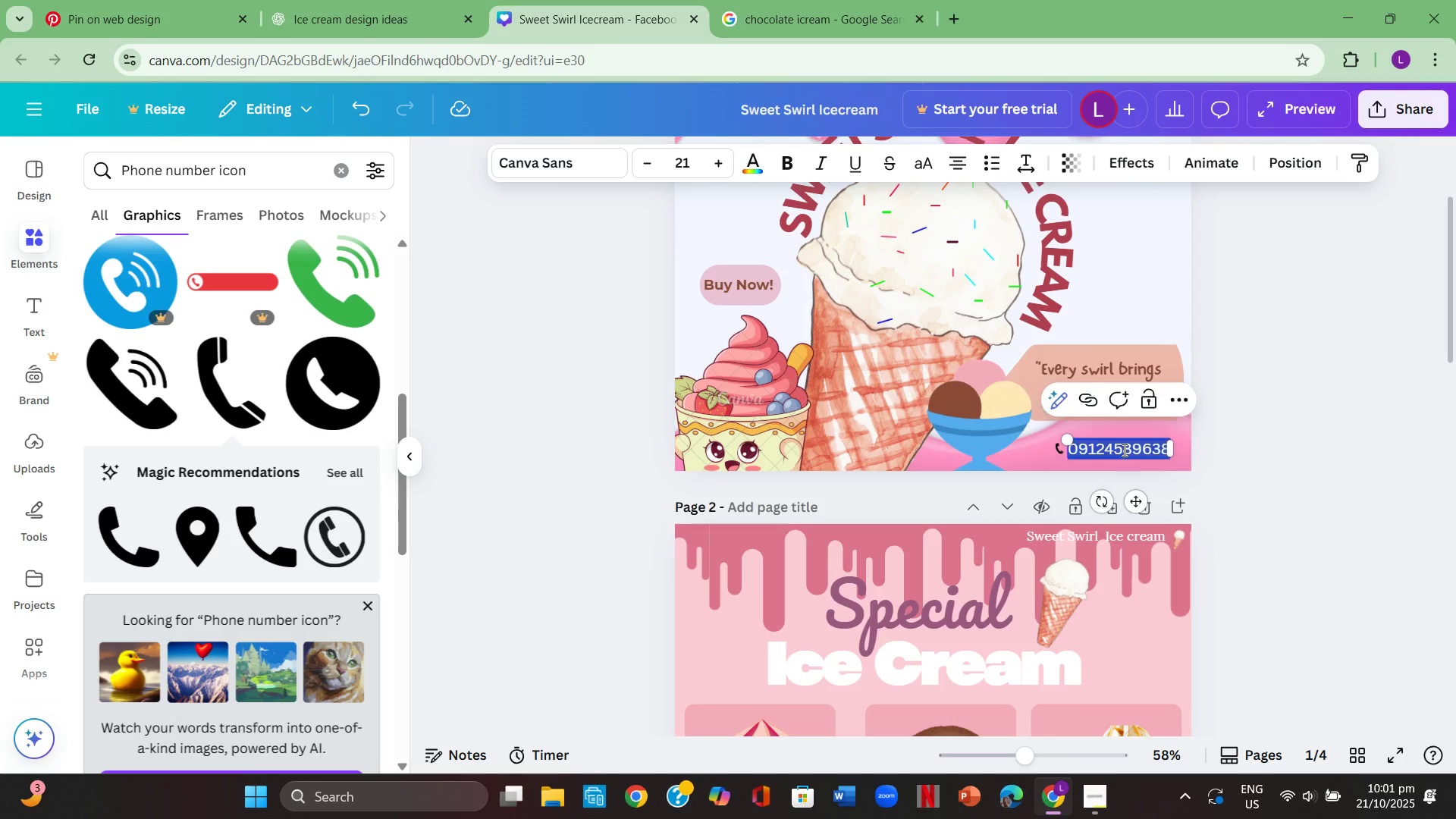 
double_click([1123, 450])
 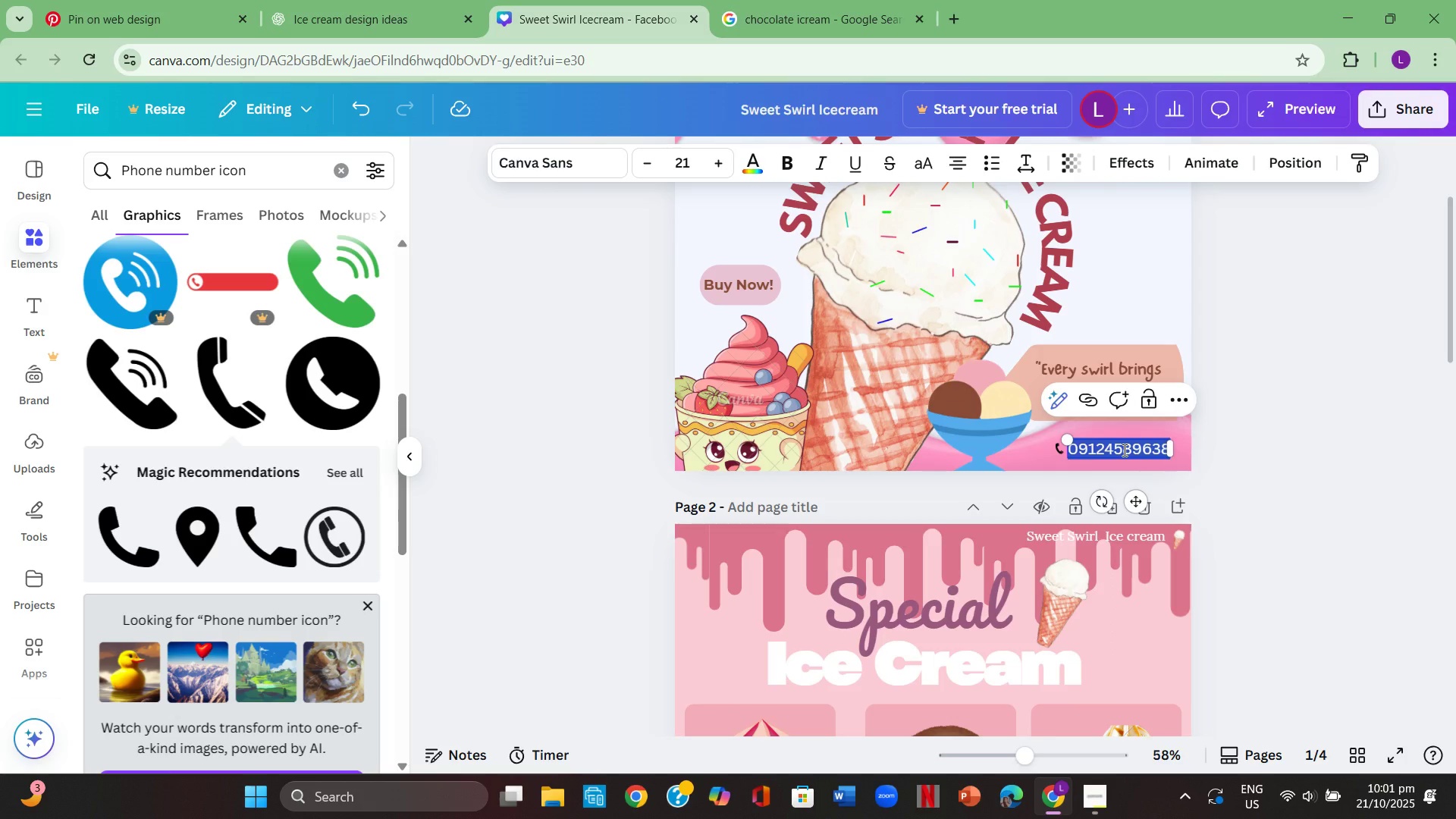 
key(Control+A)
 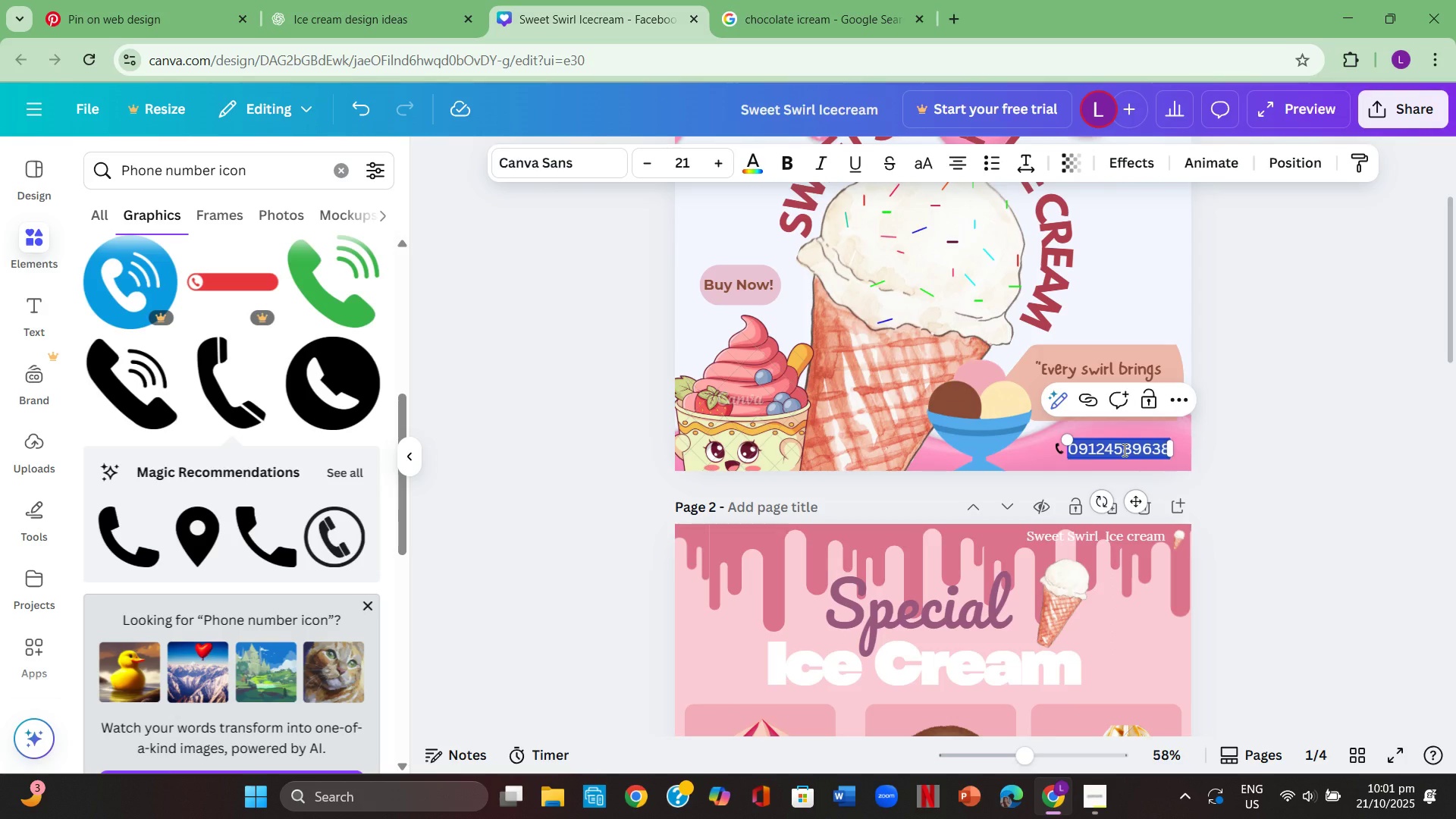 
double_click([640, 161])
 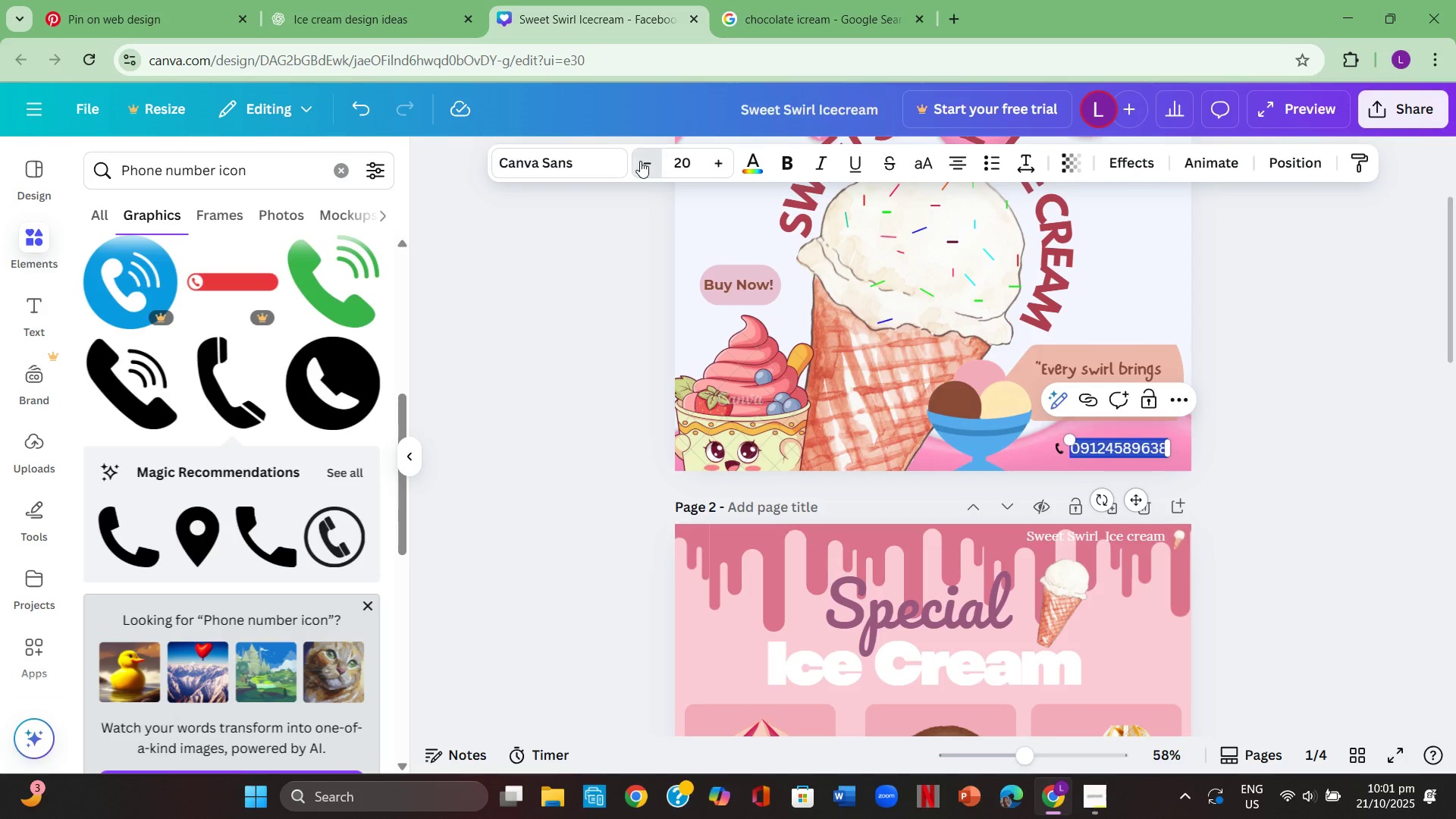 
triple_click([640, 161])
 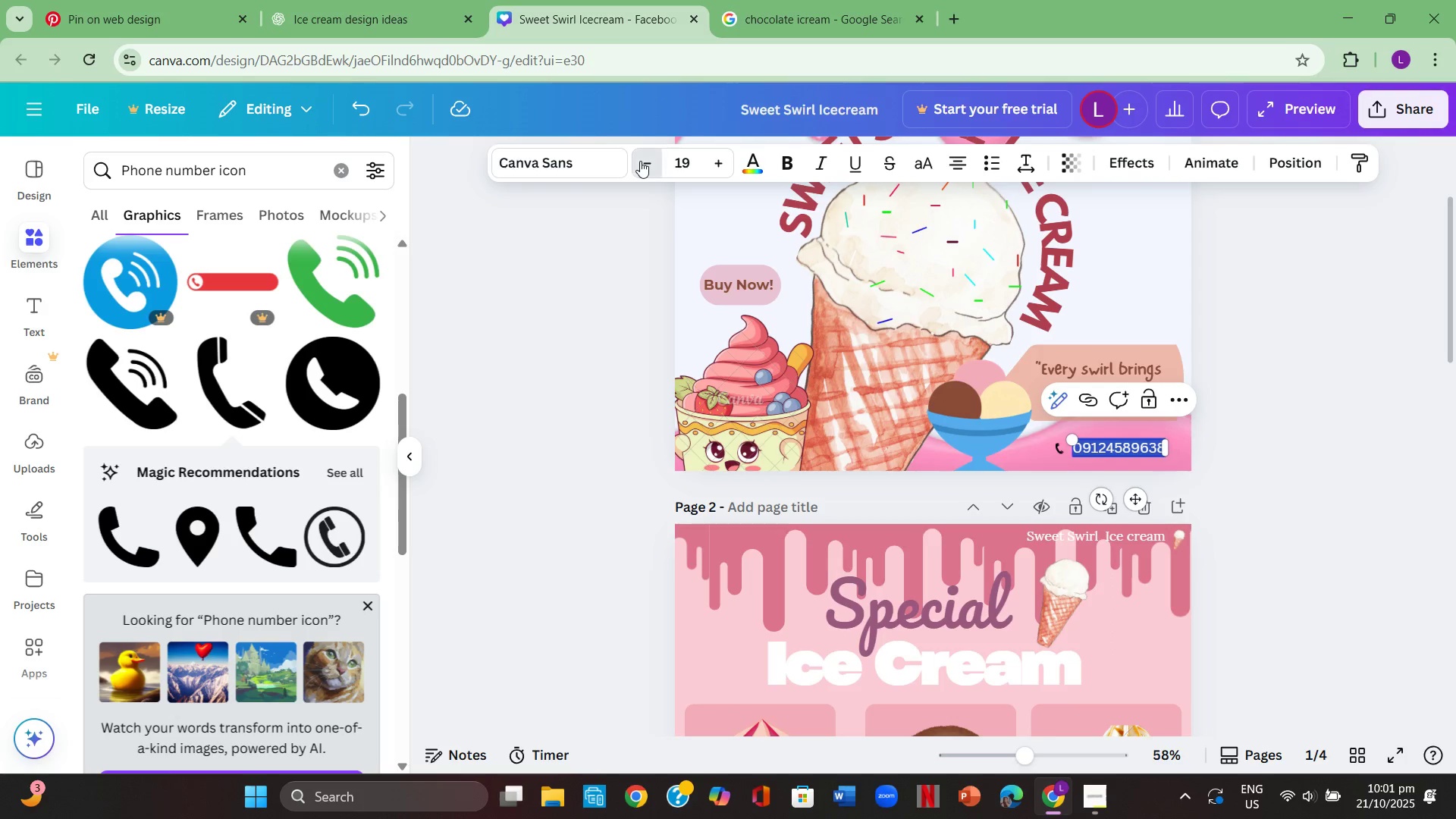 
triple_click([640, 161])
 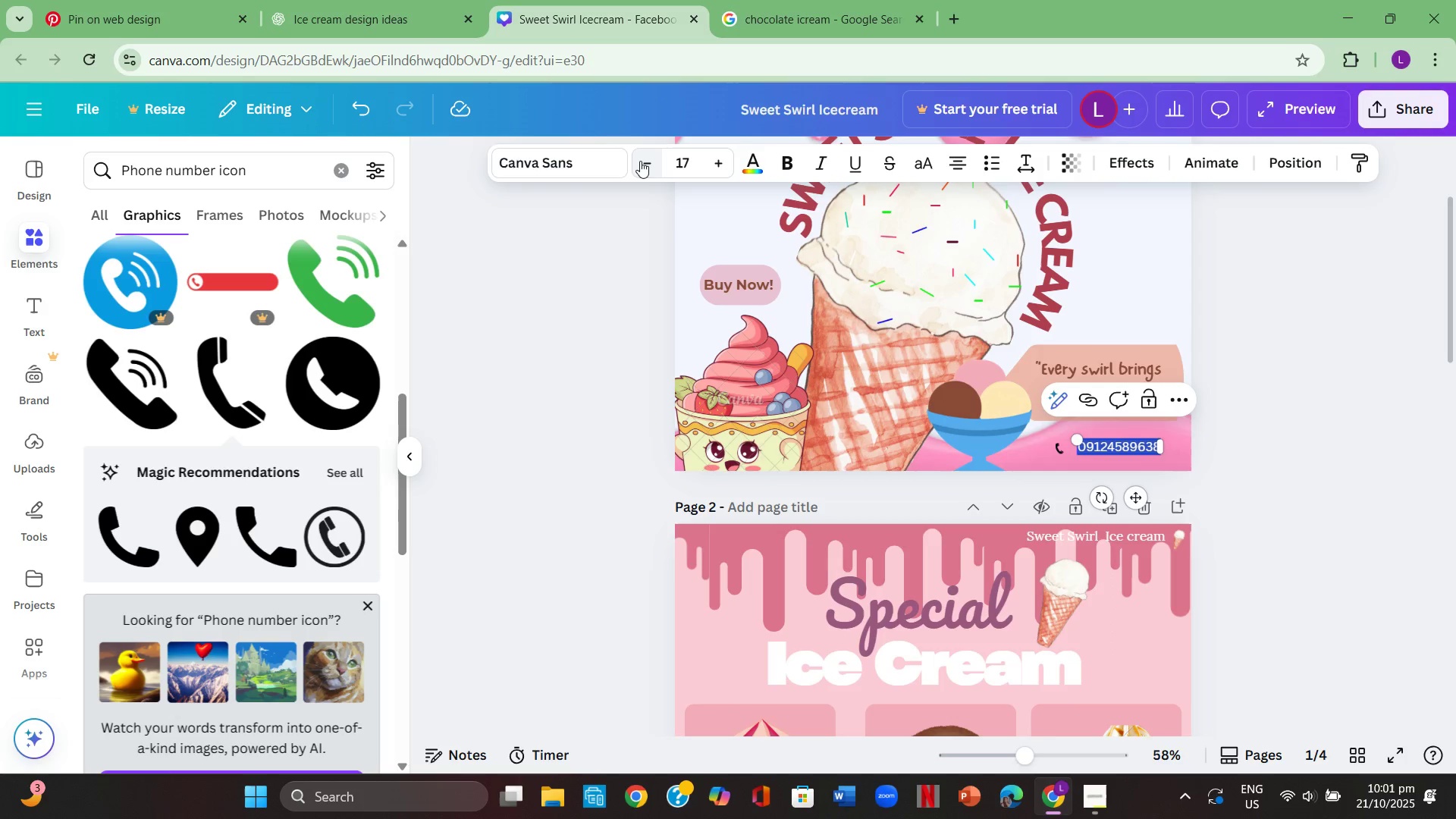 
left_click([640, 161])
 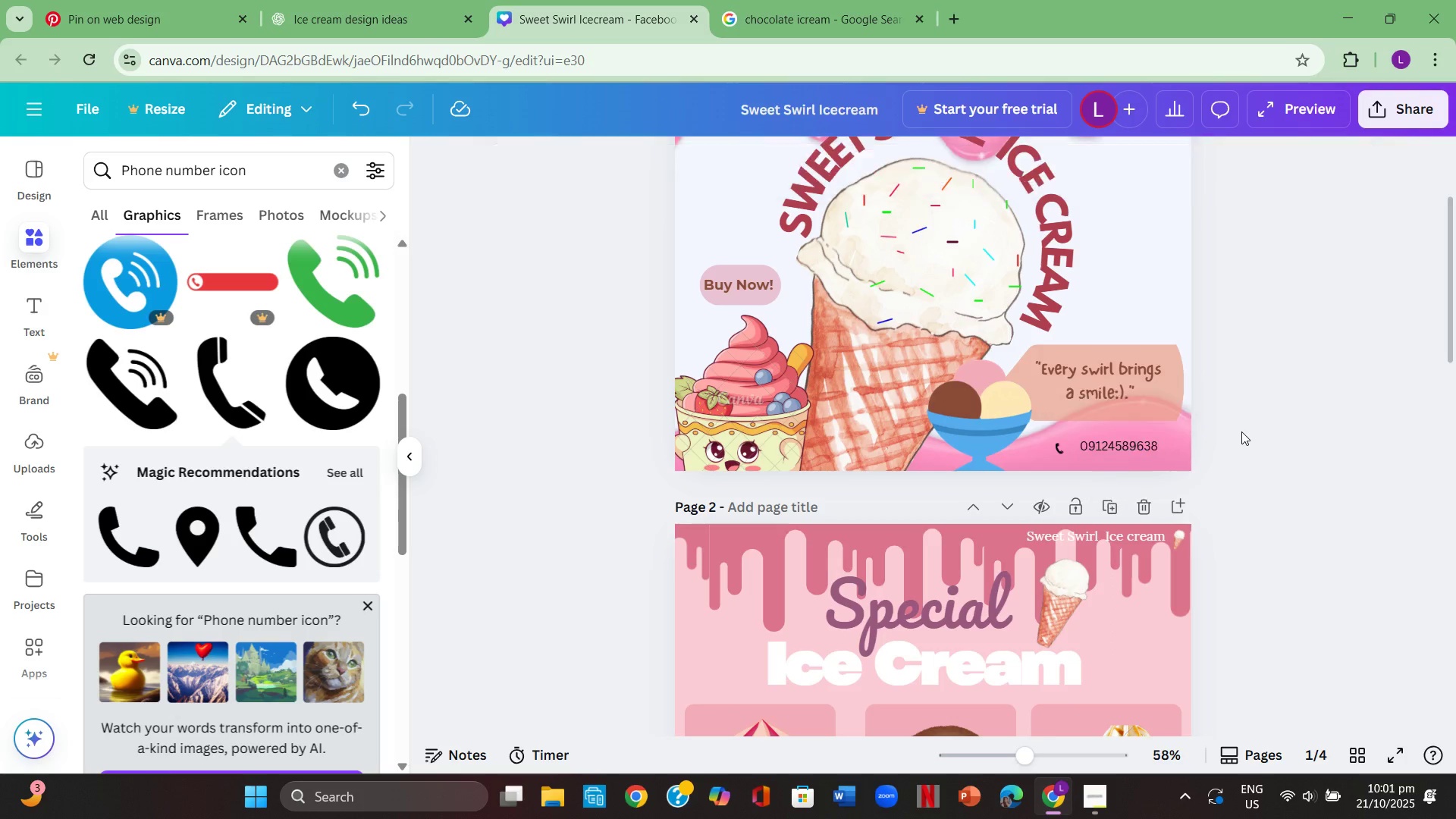 
double_click([1243, 433])
 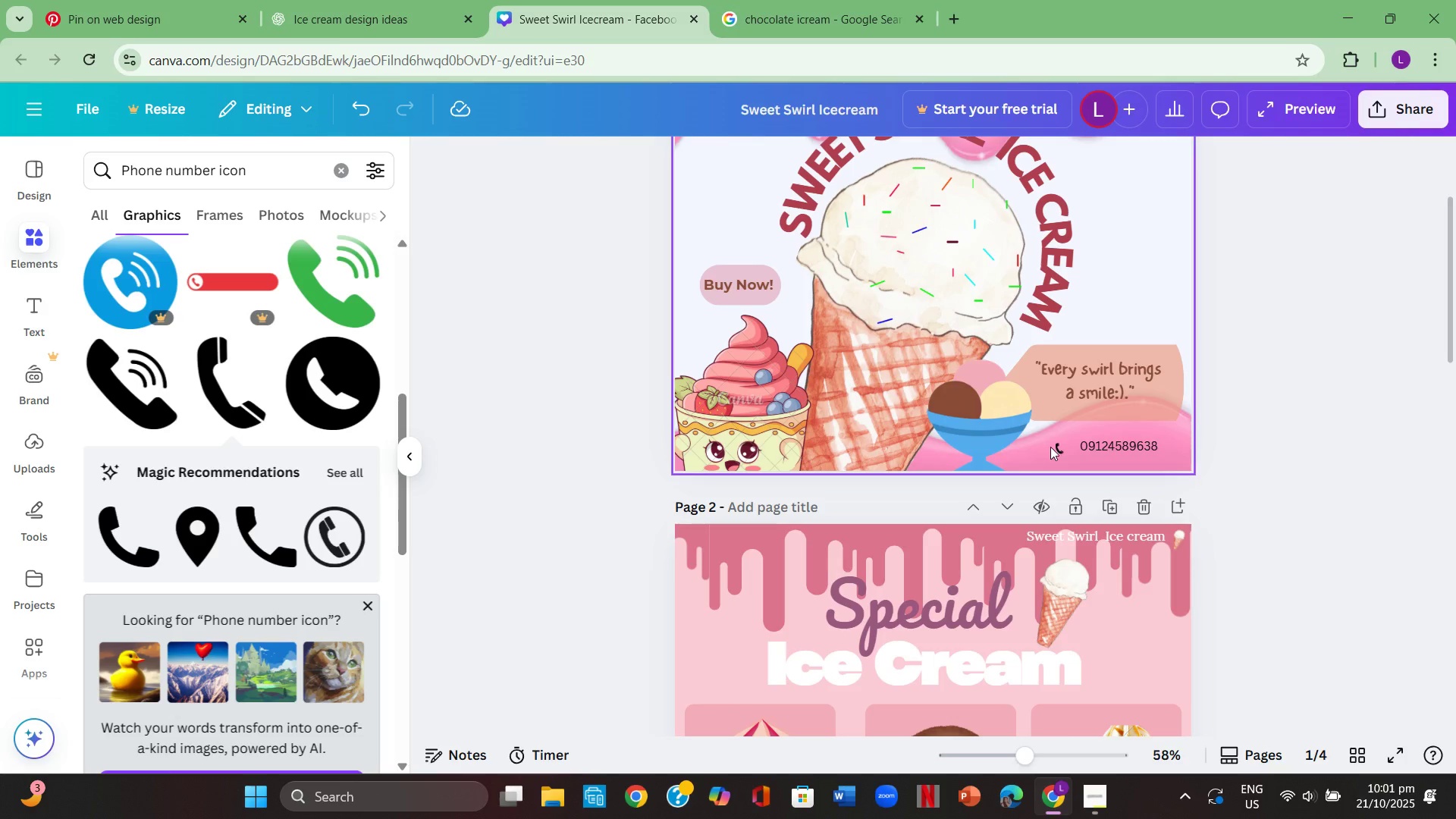 
left_click_drag(start_coordinate=[1060, 446], to_coordinate=[1081, 444])
 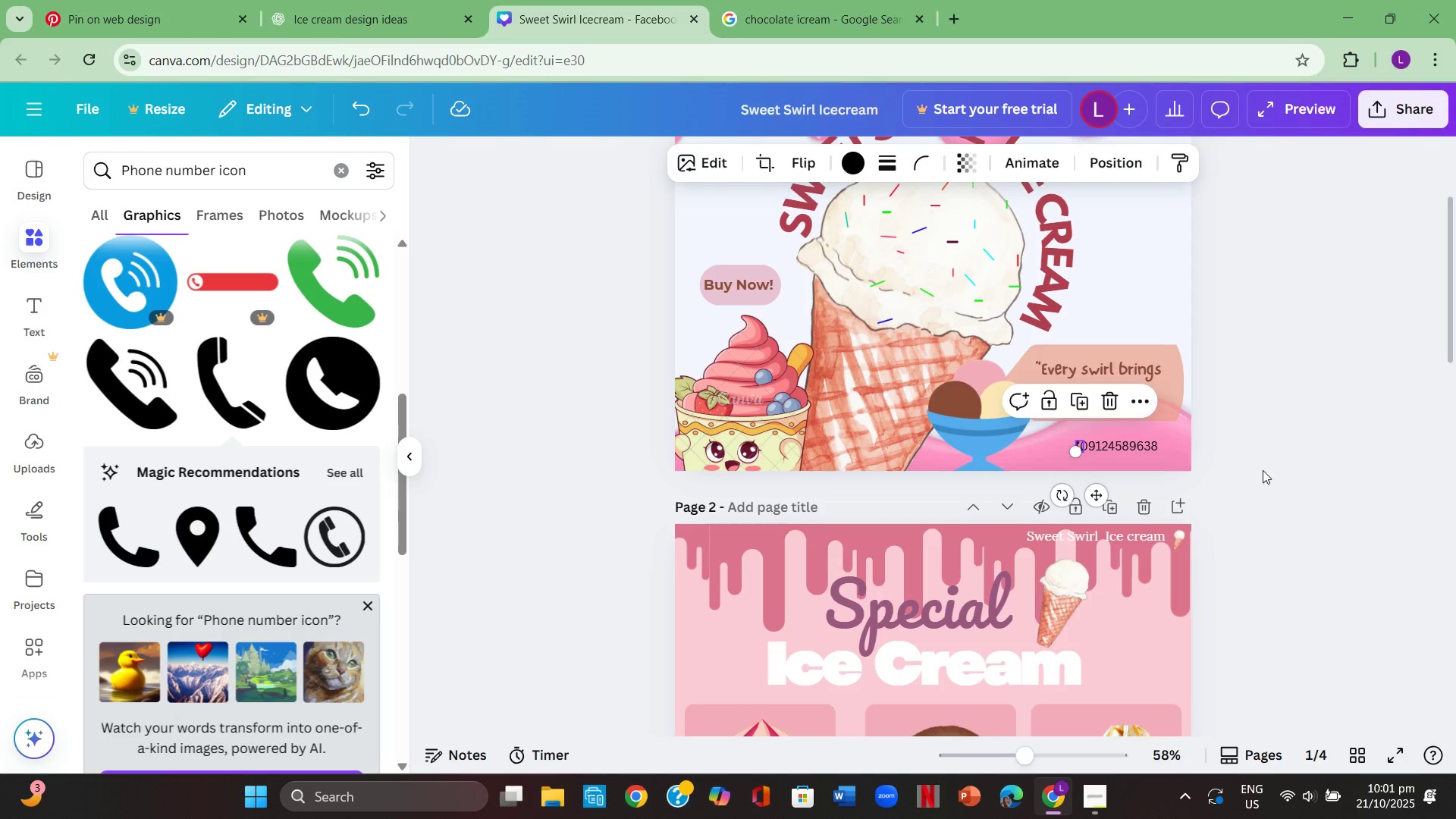 
left_click([1263, 470])
 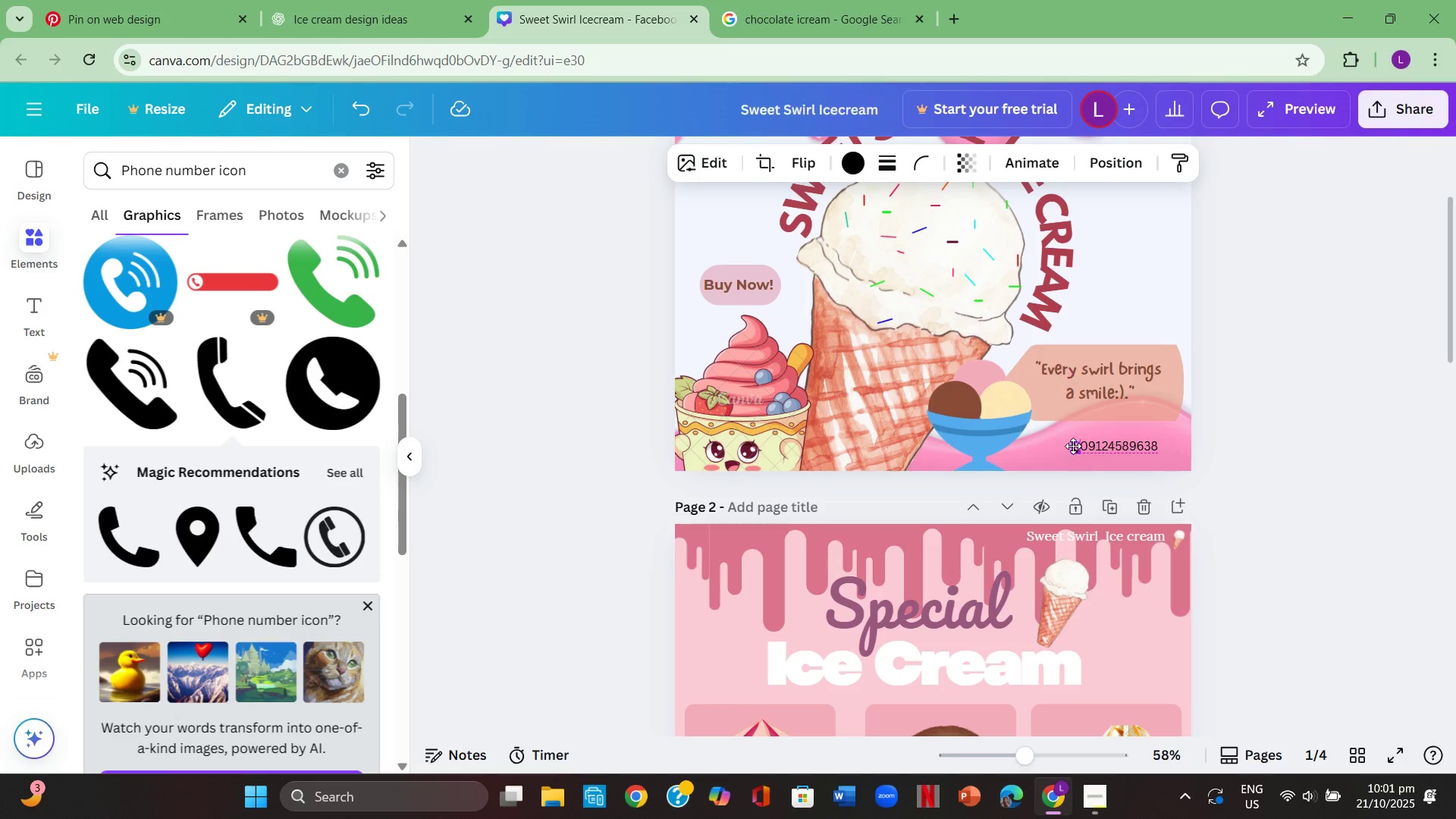 
left_click([1253, 473])
 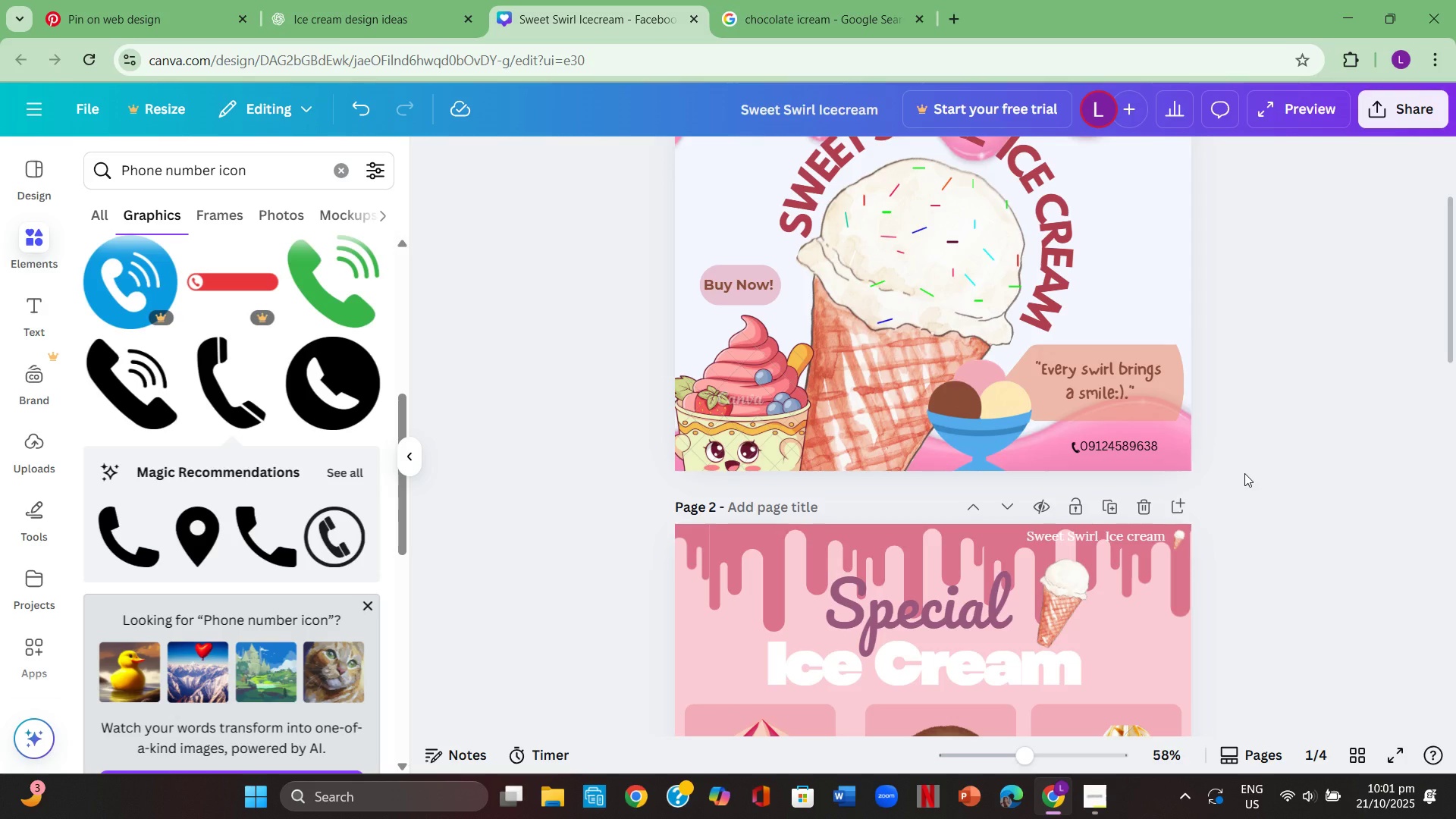 
scroll: coordinate [1243, 447], scroll_direction: up, amount: 2.0
 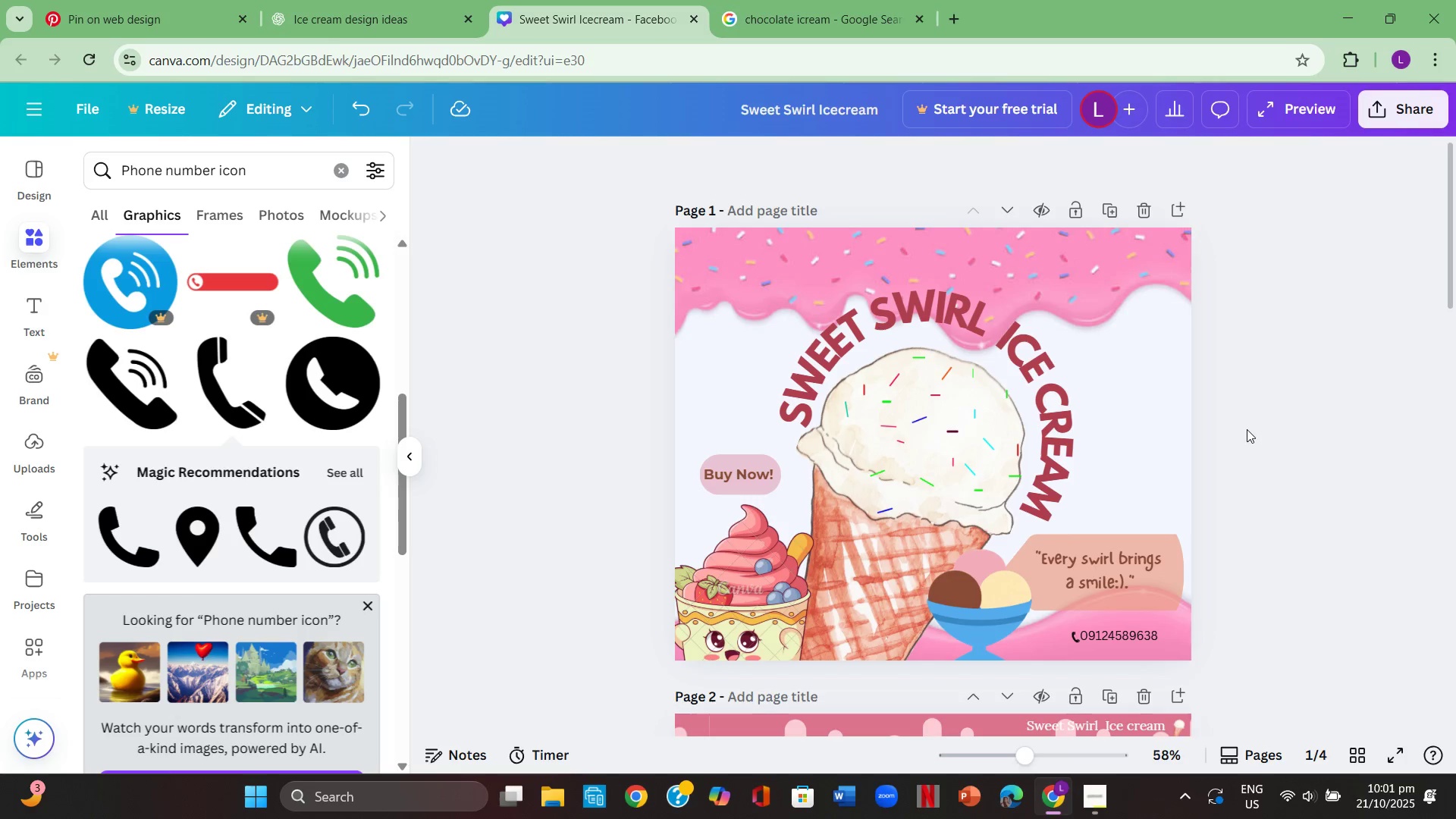 
scroll: coordinate [1254, 423], scroll_direction: down, amount: 6.0
 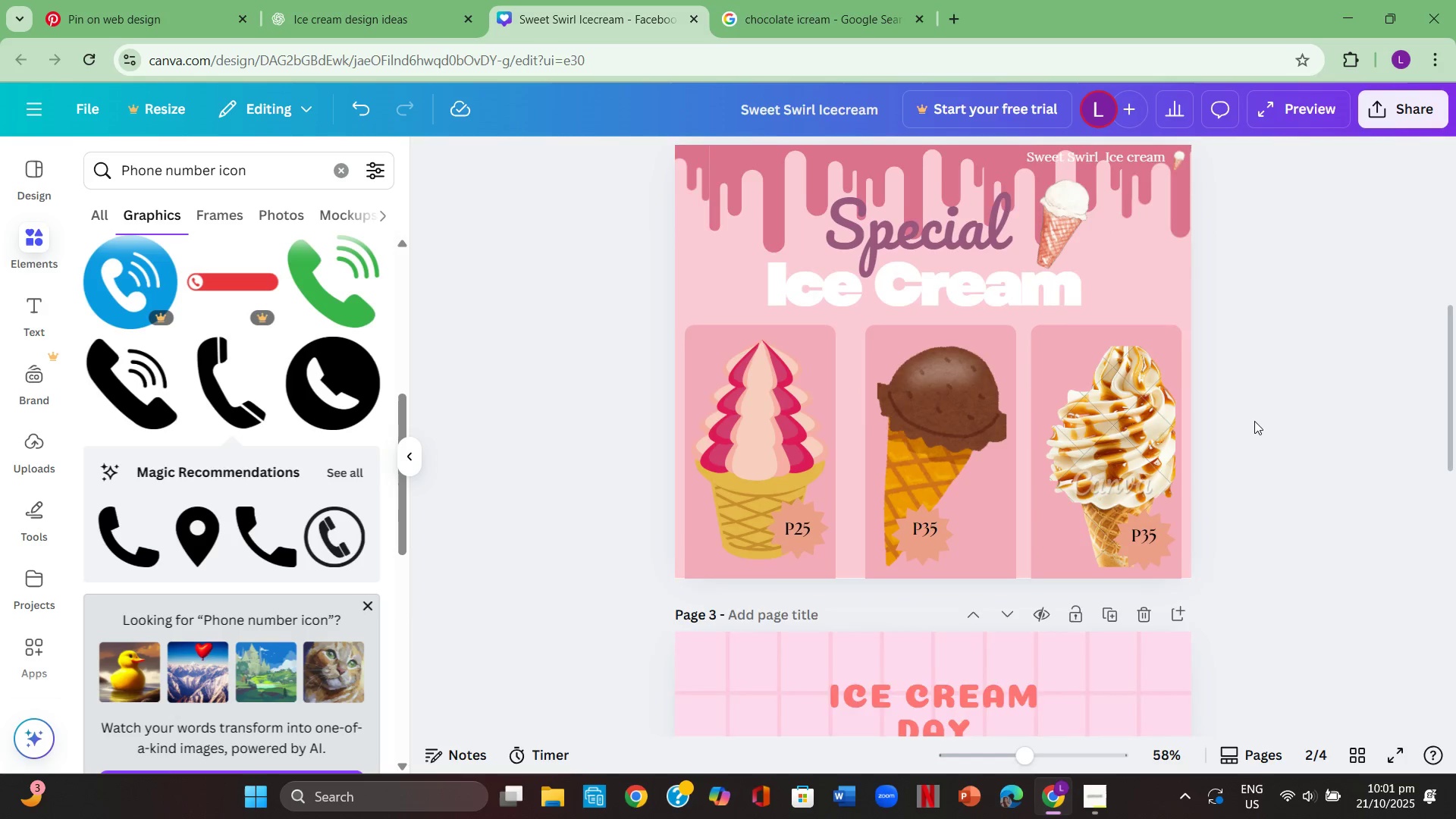 
scroll: coordinate [1261, 418], scroll_direction: up, amount: 3.0
 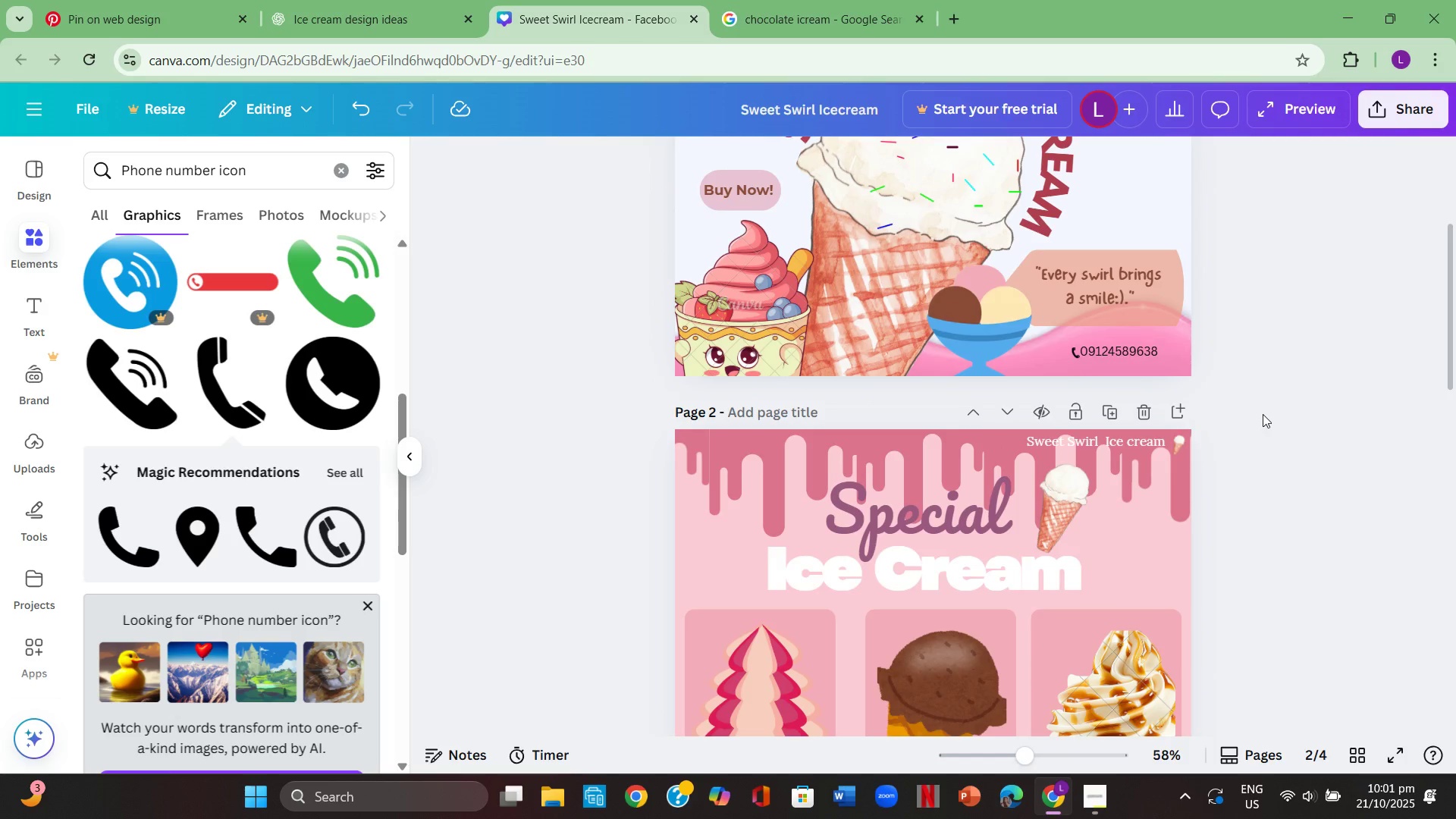 
scroll: coordinate [1263, 411], scroll_direction: down, amount: 2.0
 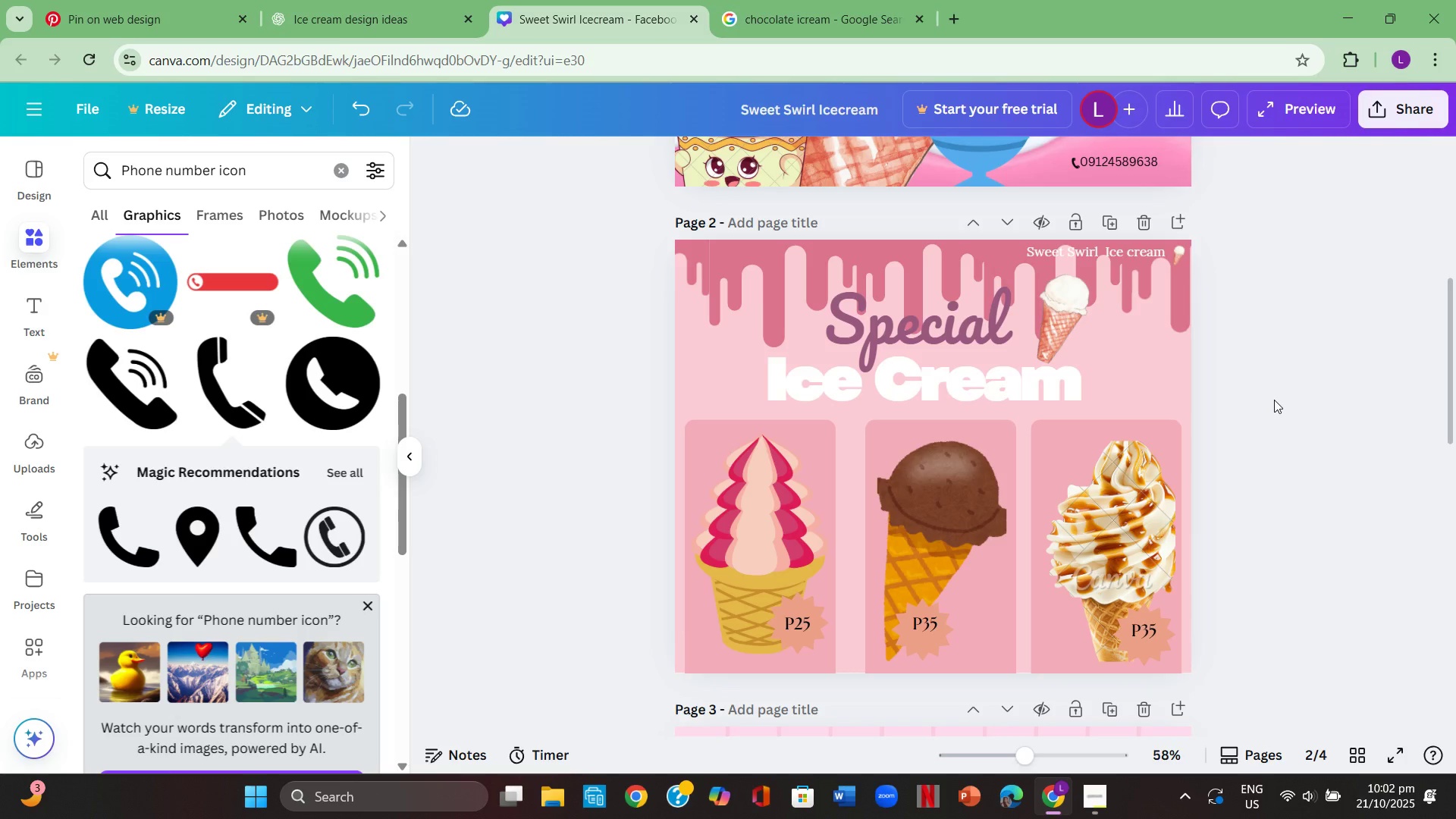 
wait(41.57)
 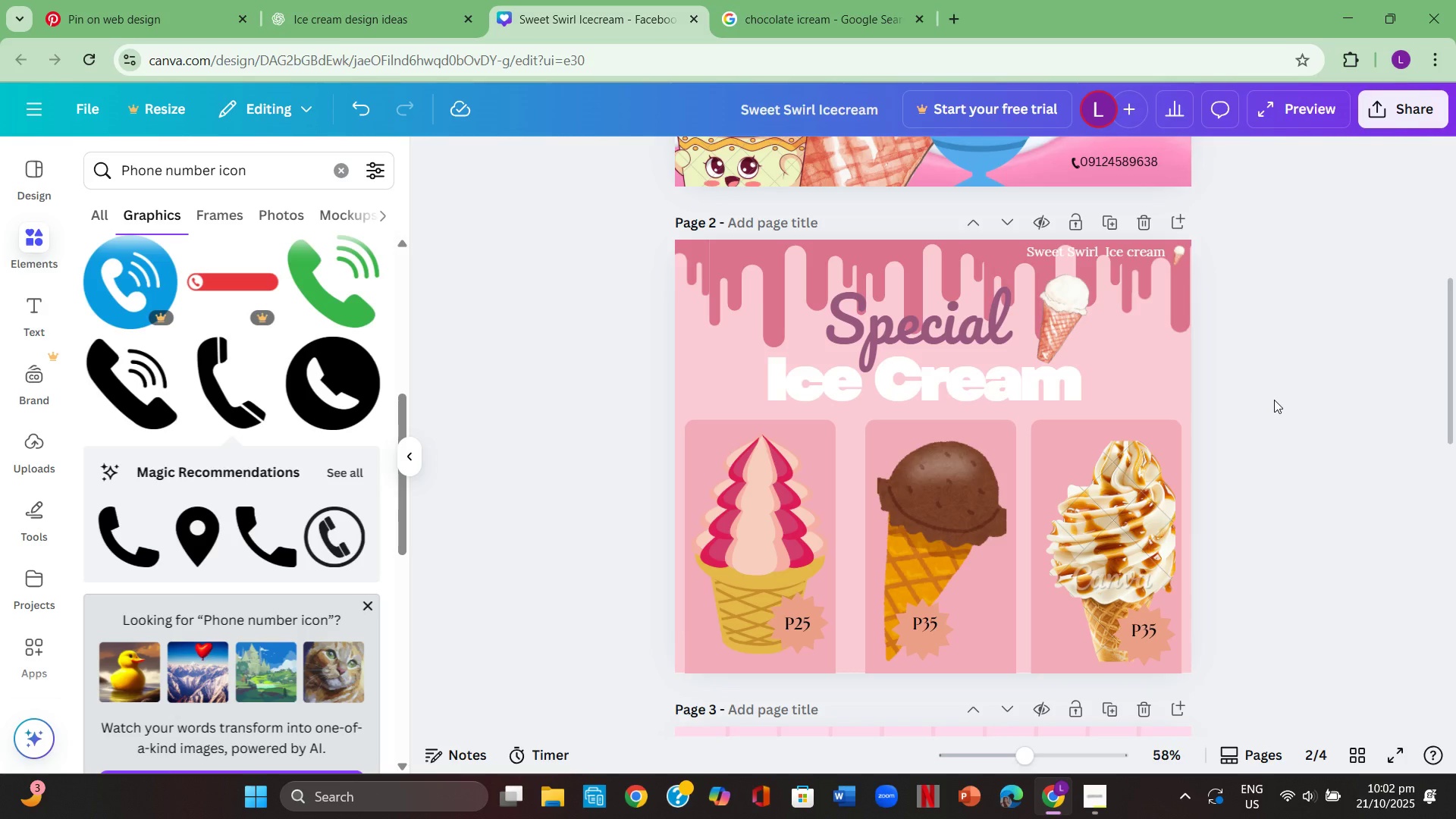 
scroll: coordinate [1147, 461], scroll_direction: down, amount: 6.0
 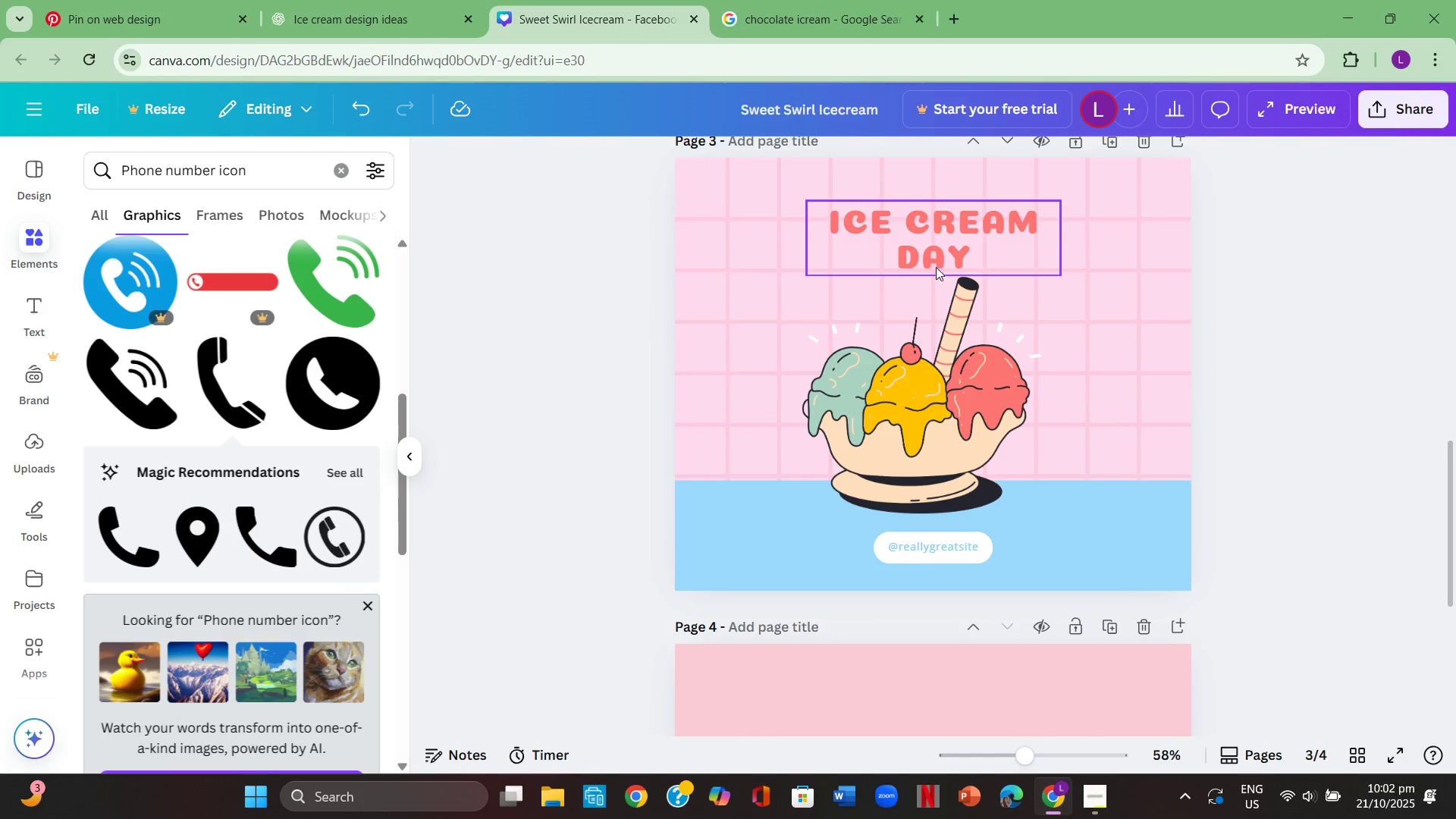 
left_click([948, 263])
 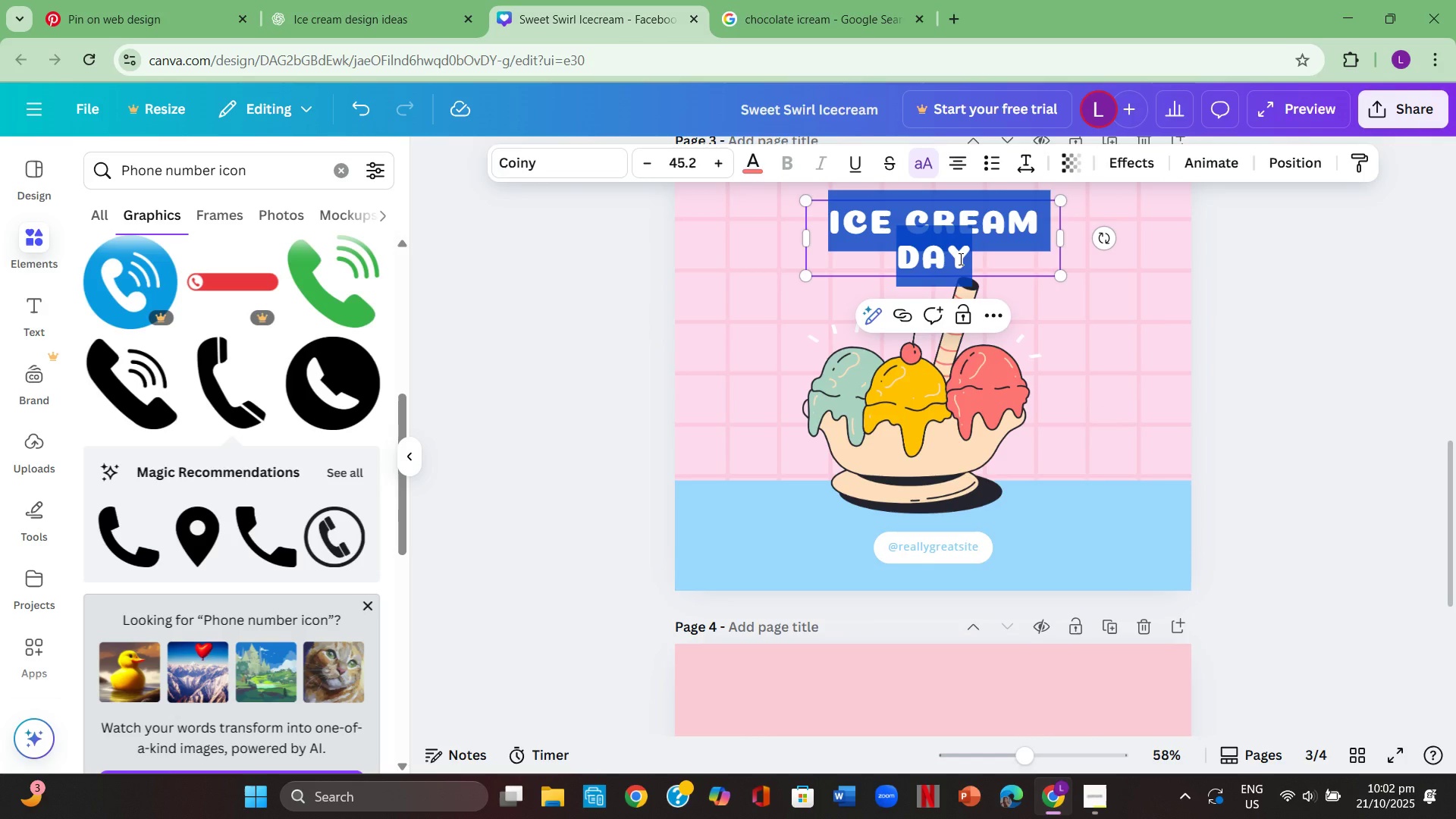 
key(Backspace)
type(classic Ice Cream)
 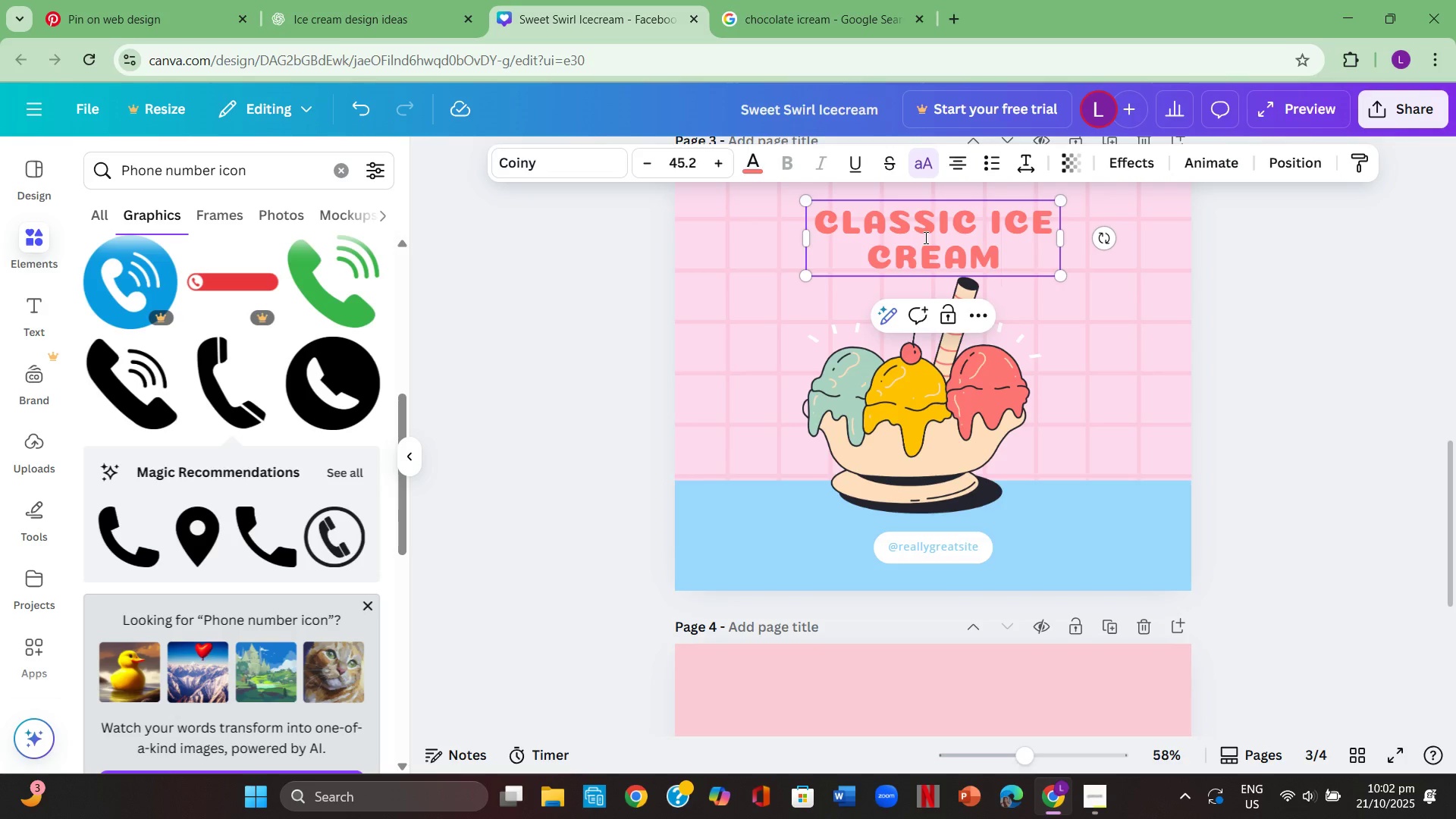 
left_click([993, 215])
 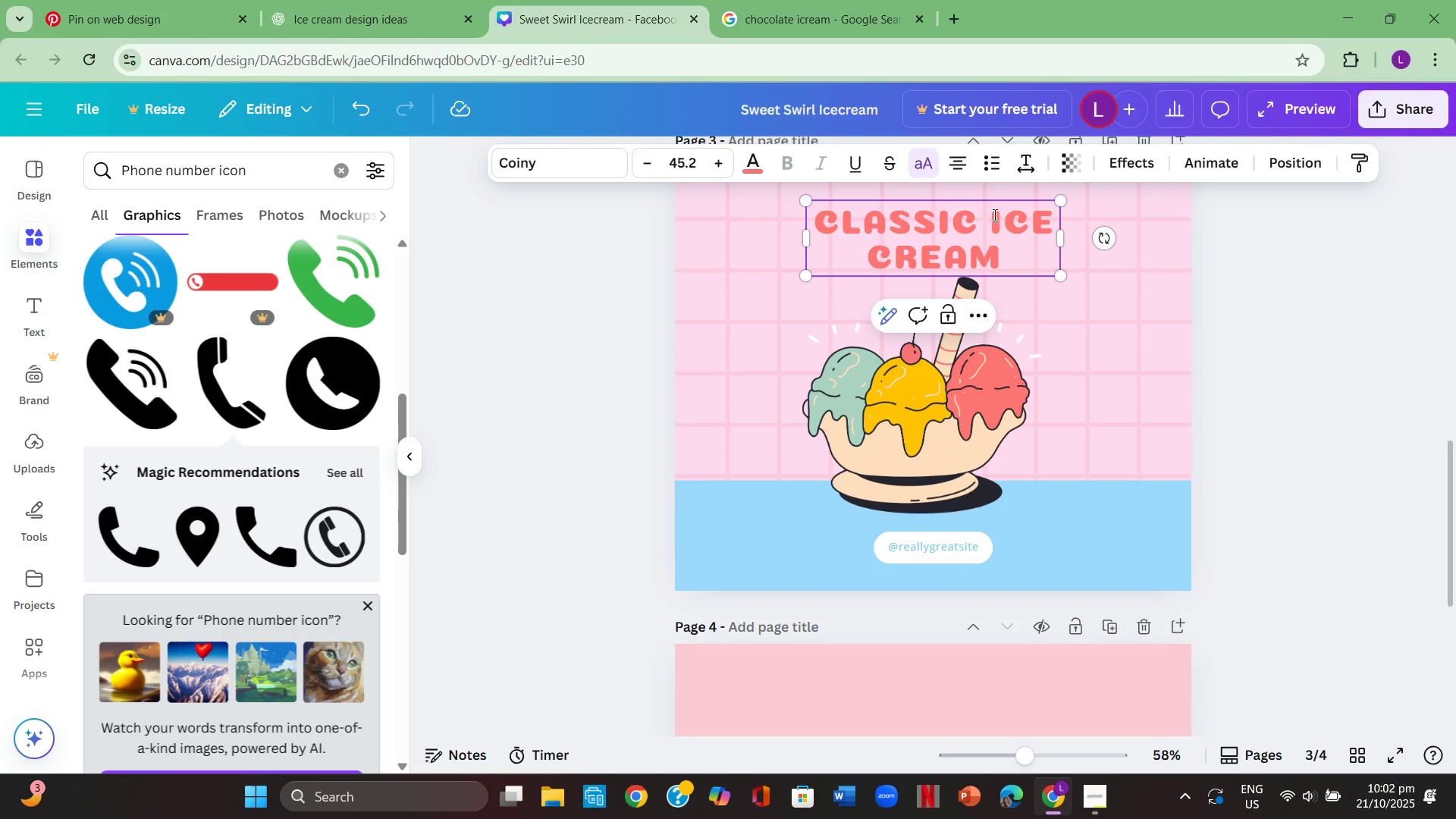 
key(Enter)
 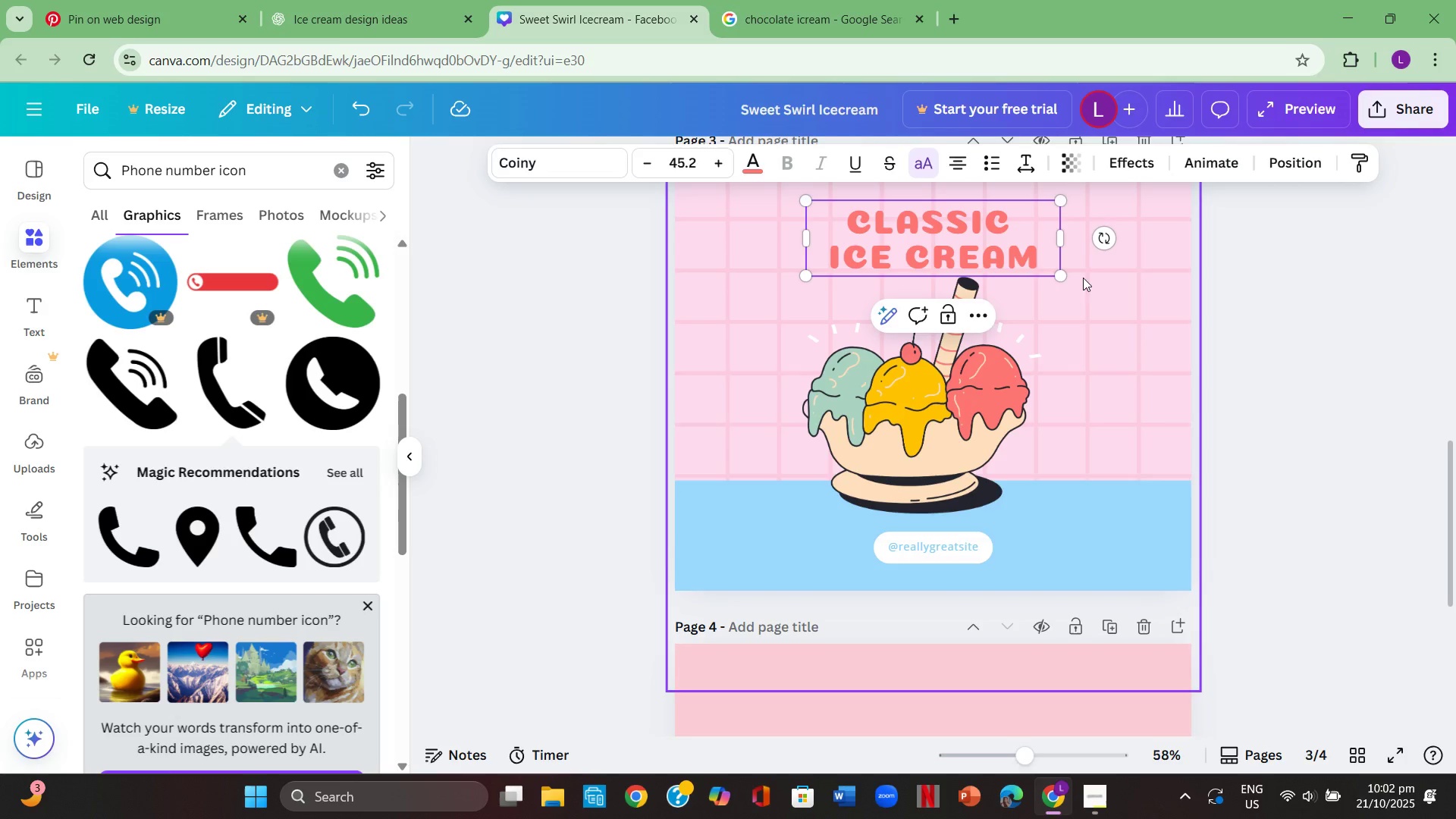 
left_click([1087, 280])
 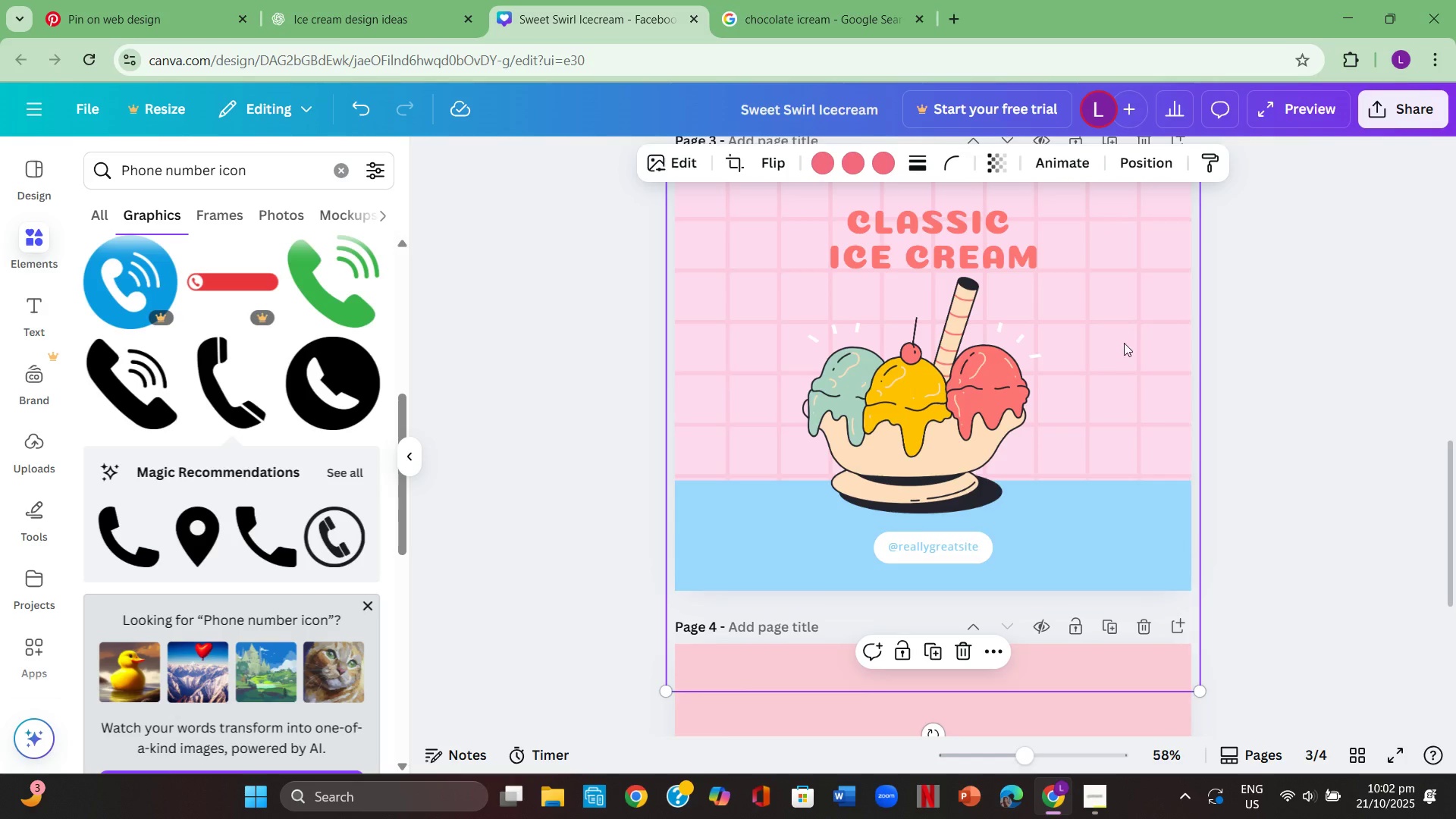 
scroll: coordinate [1124, 343], scroll_direction: none, amount: 0.0
 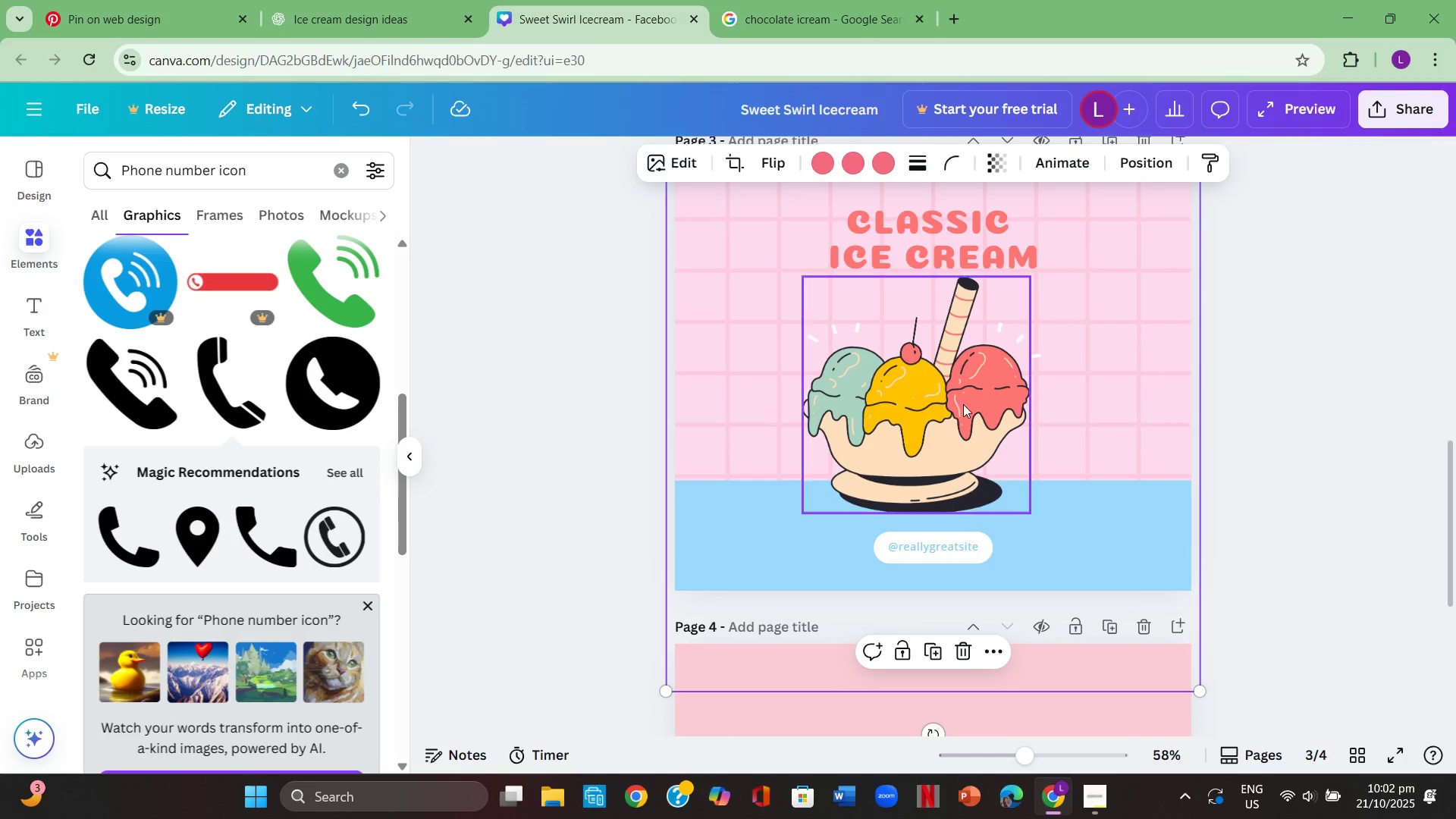 
left_click([922, 416])
 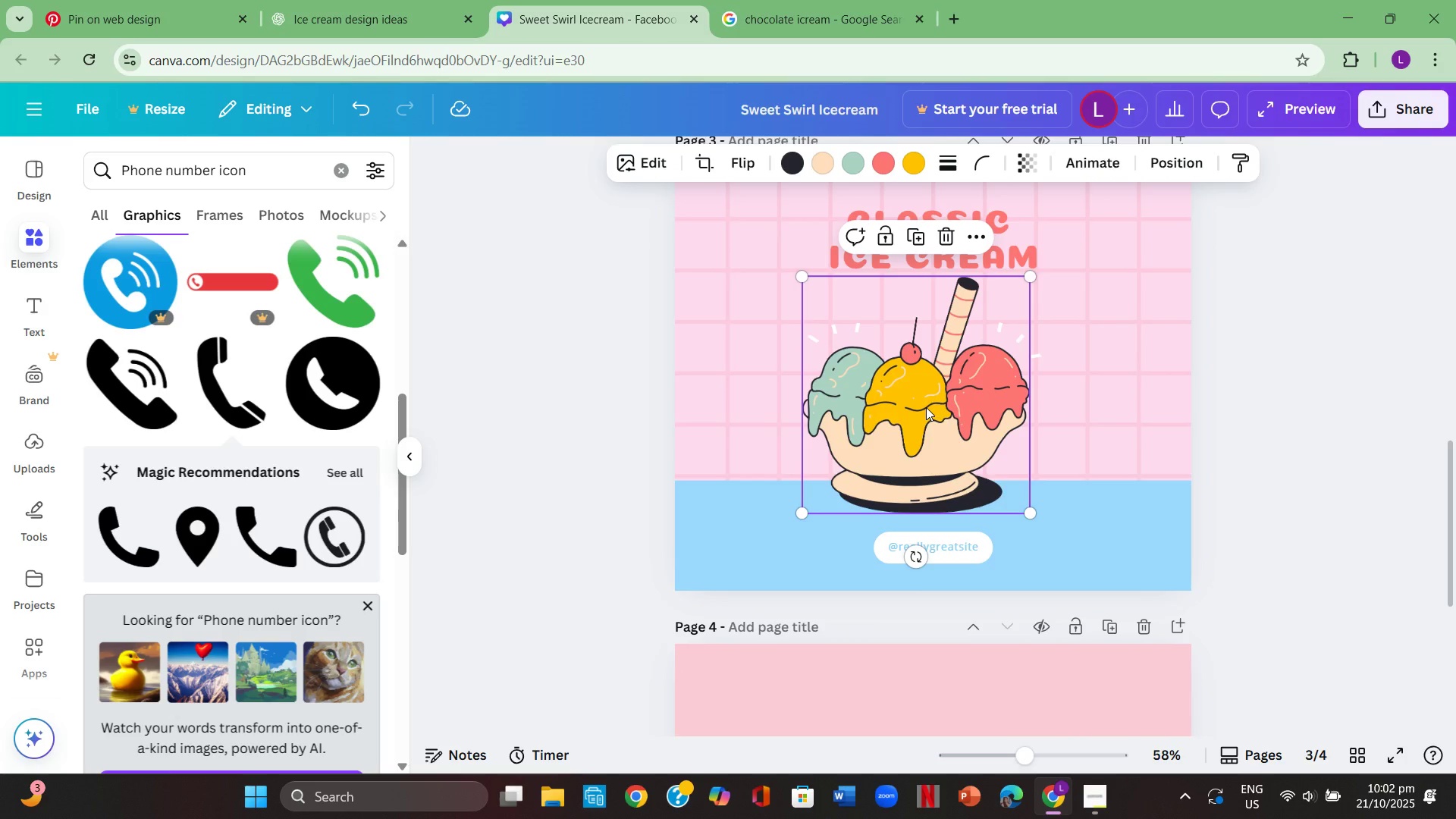 
key(Backspace)
 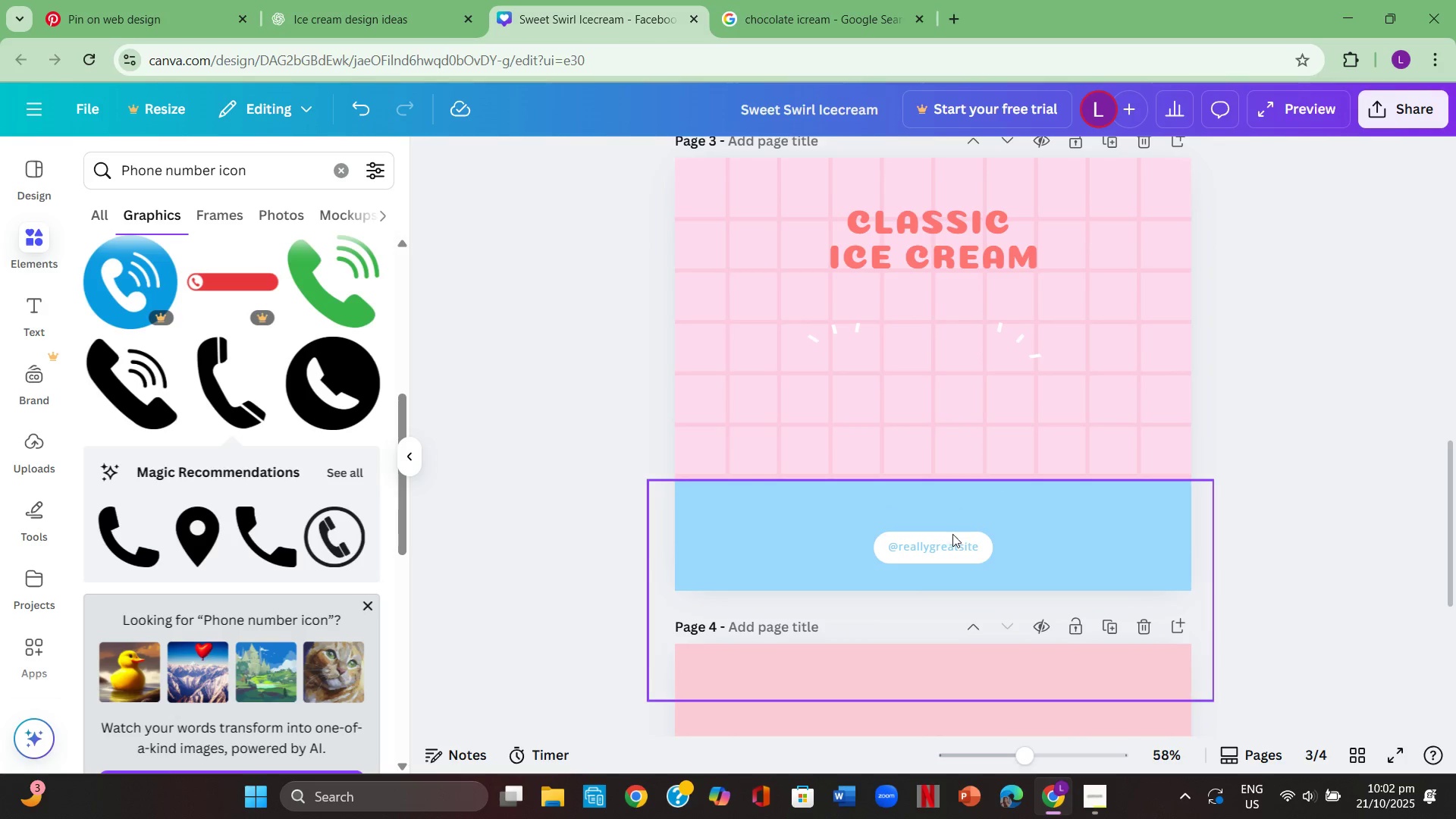 
left_click([951, 547])
 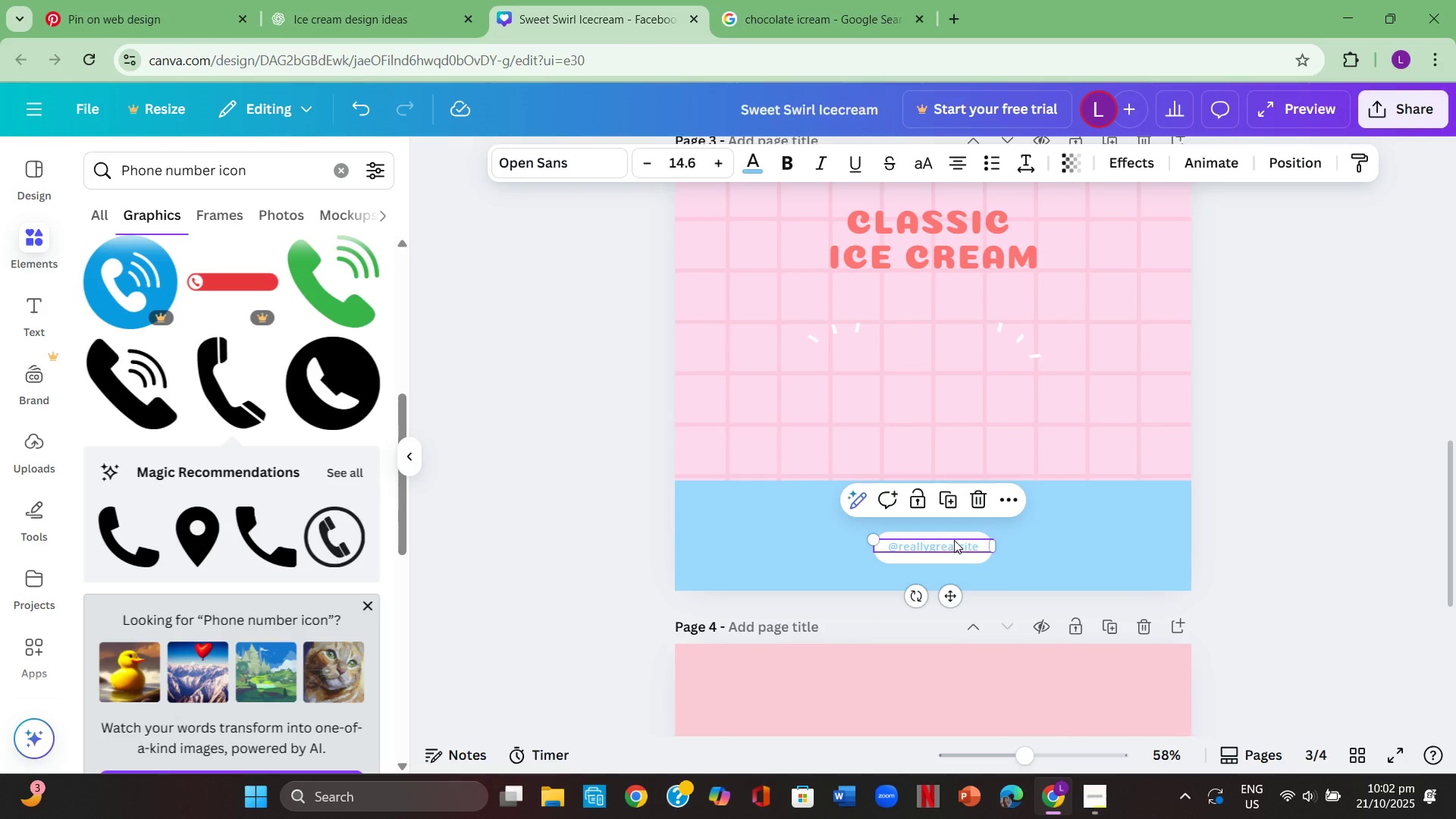 
key(Backspace)
 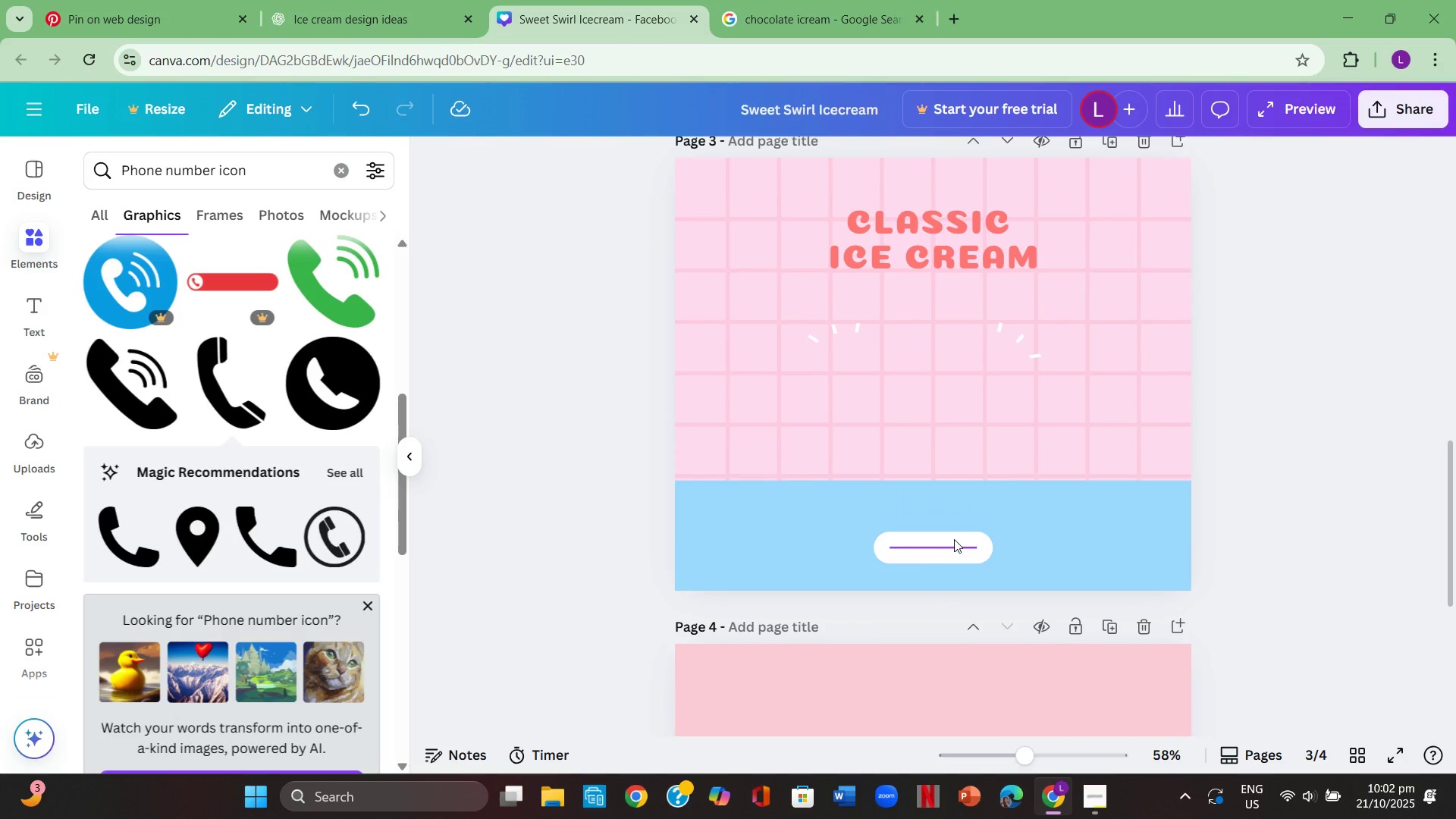 
left_click([954, 539])
 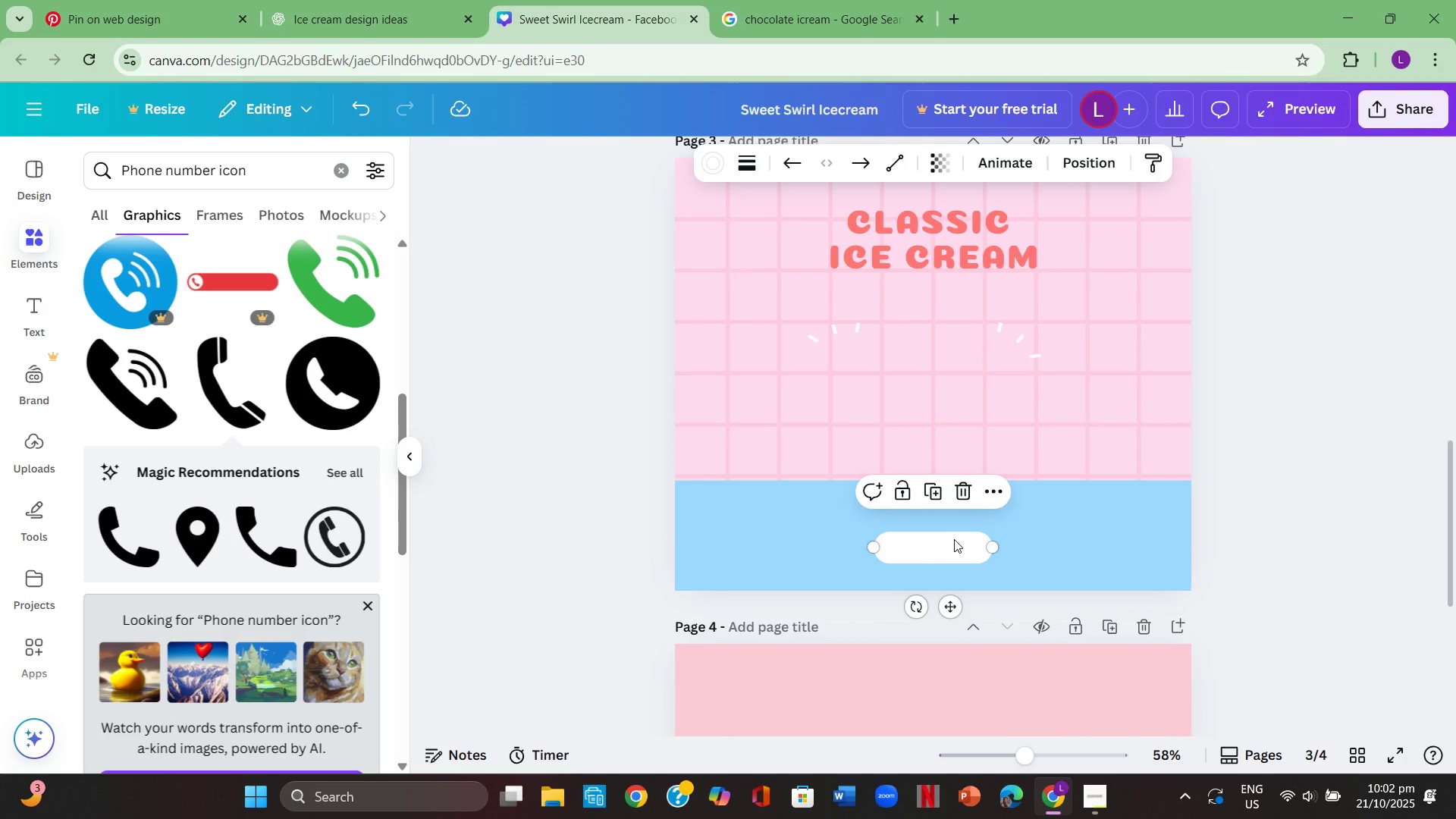 
left_click([954, 539])
 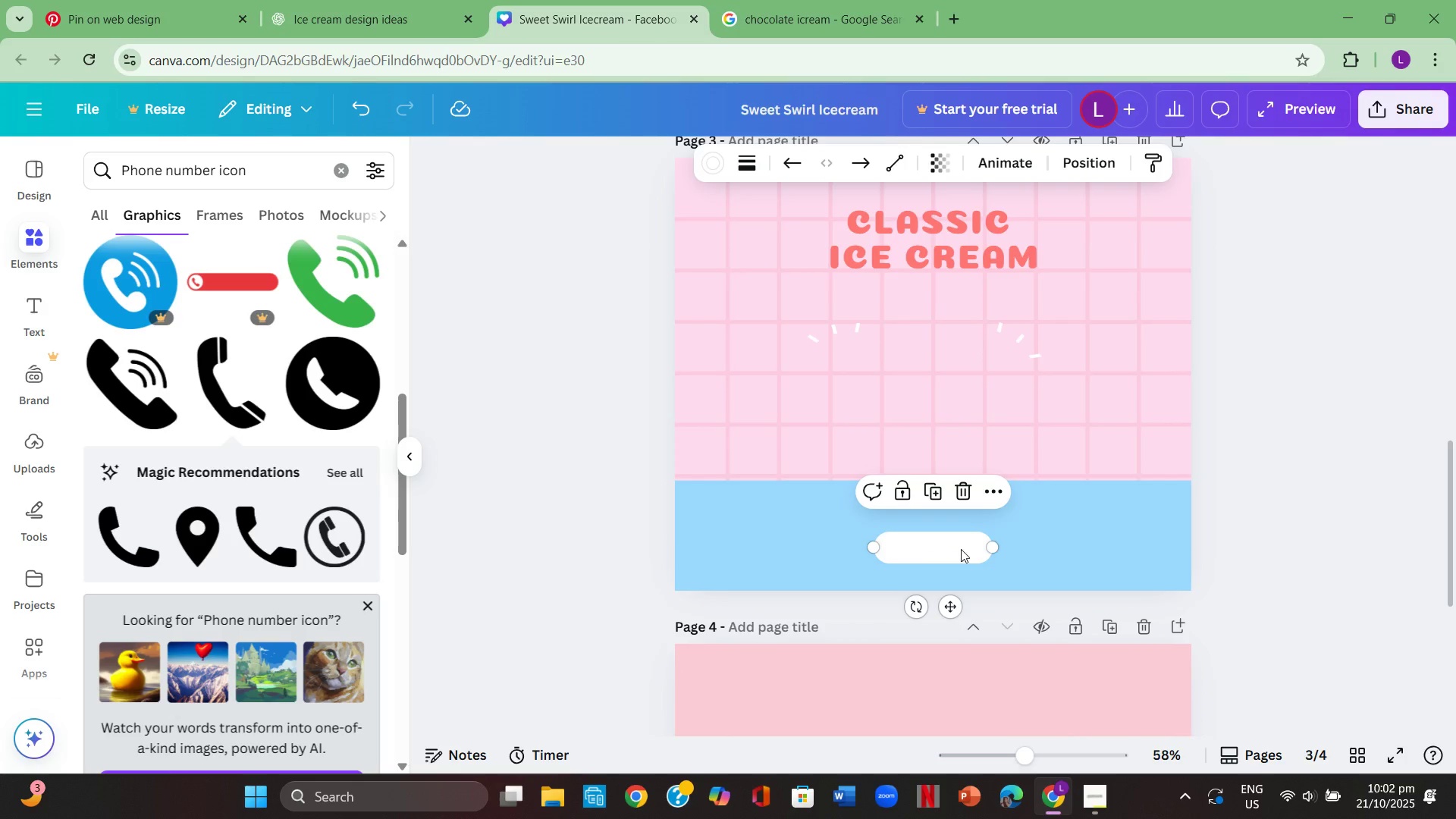 
key(Backspace)
 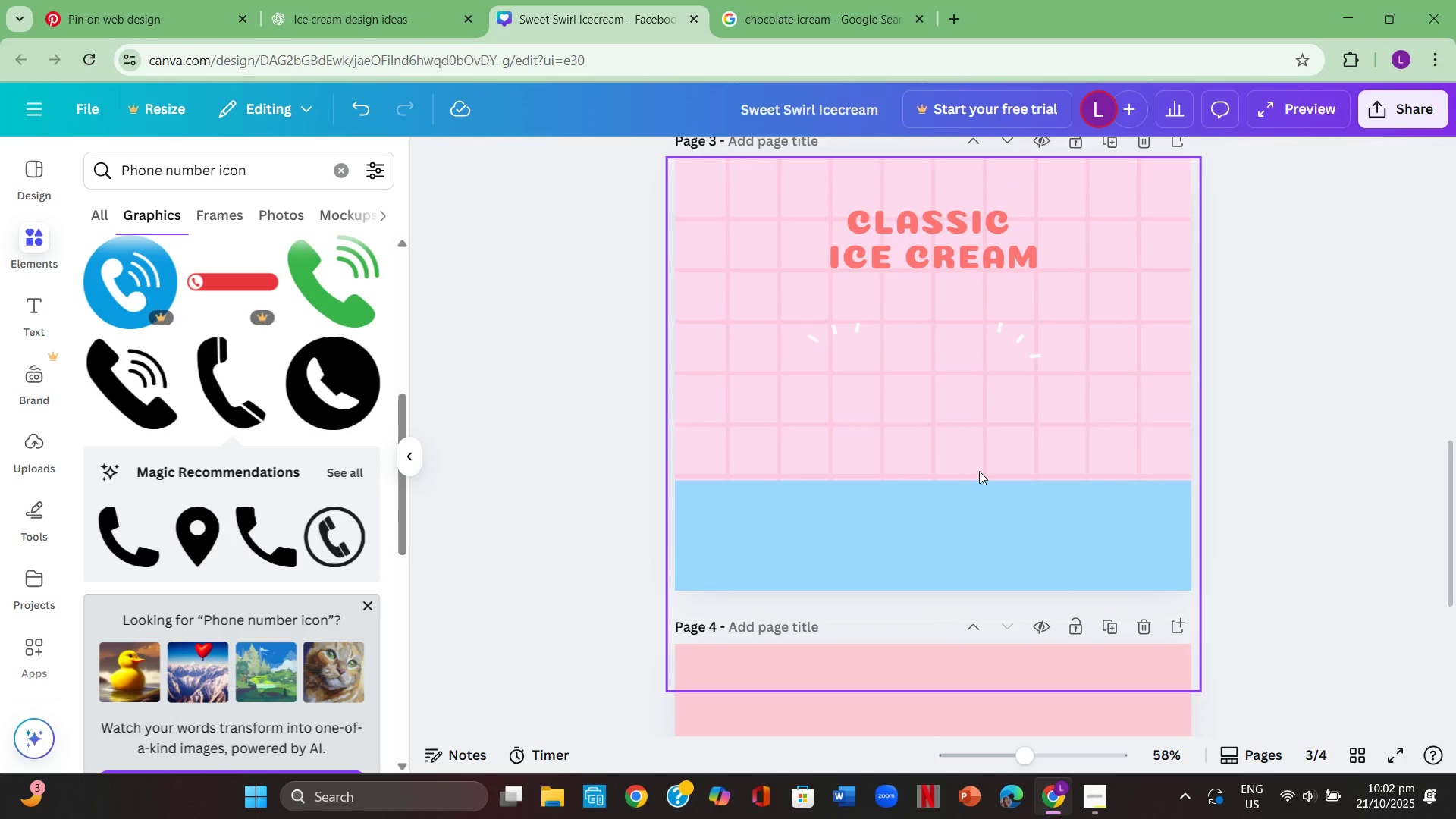 
scroll: coordinate [981, 471], scroll_direction: up, amount: 1.0
 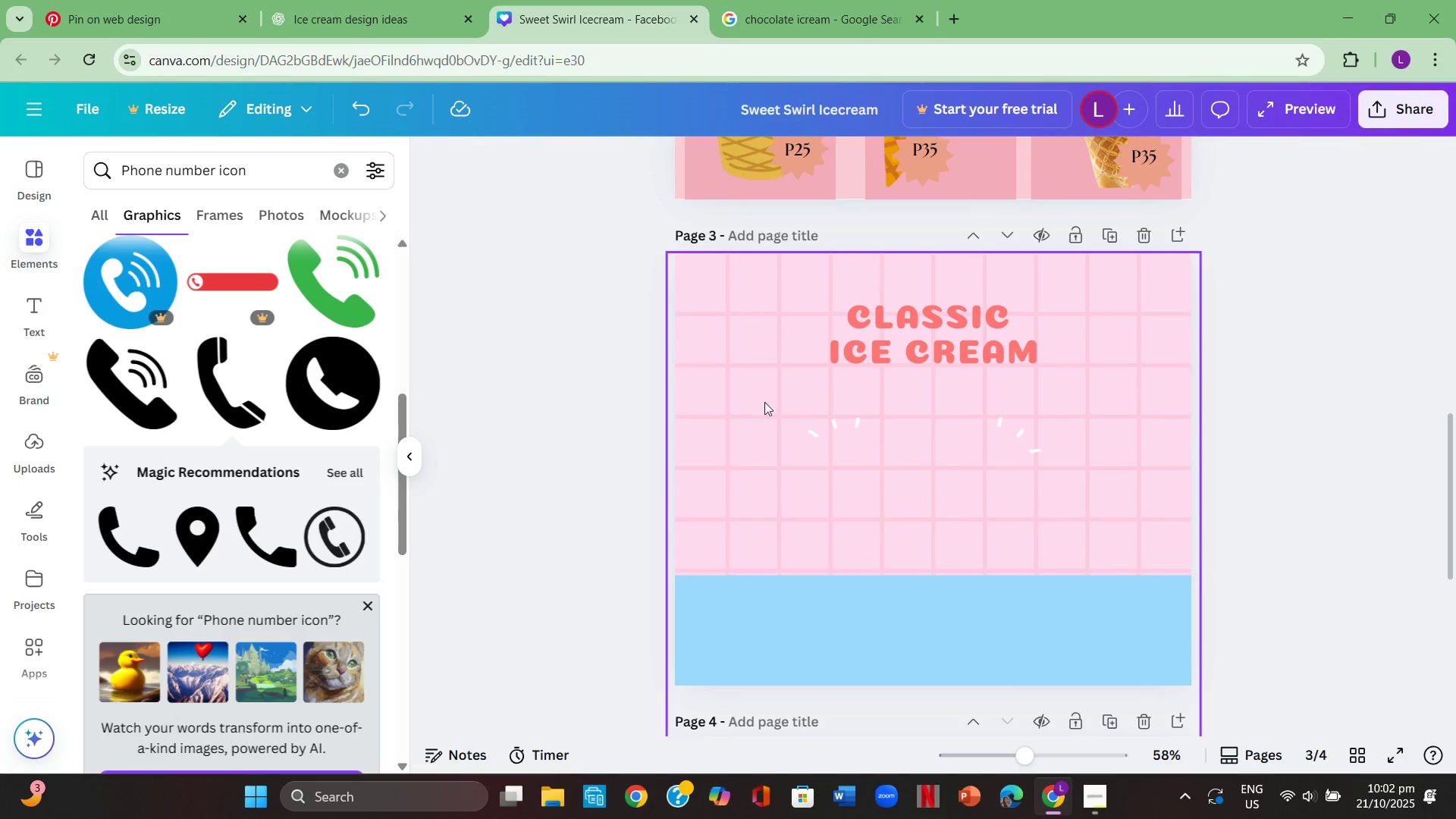 
left_click([598, 383])
 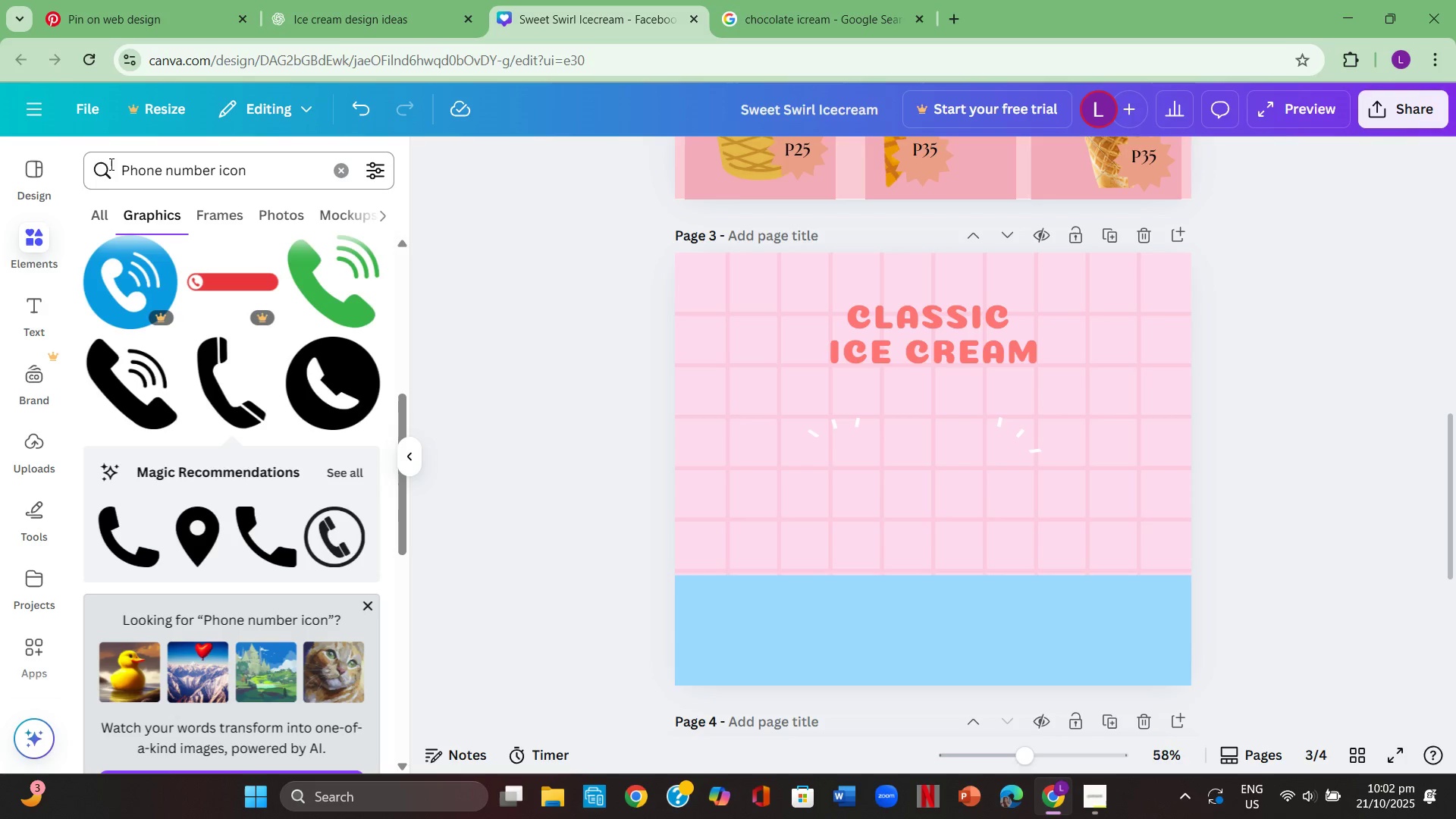 
left_click([53, 181])
 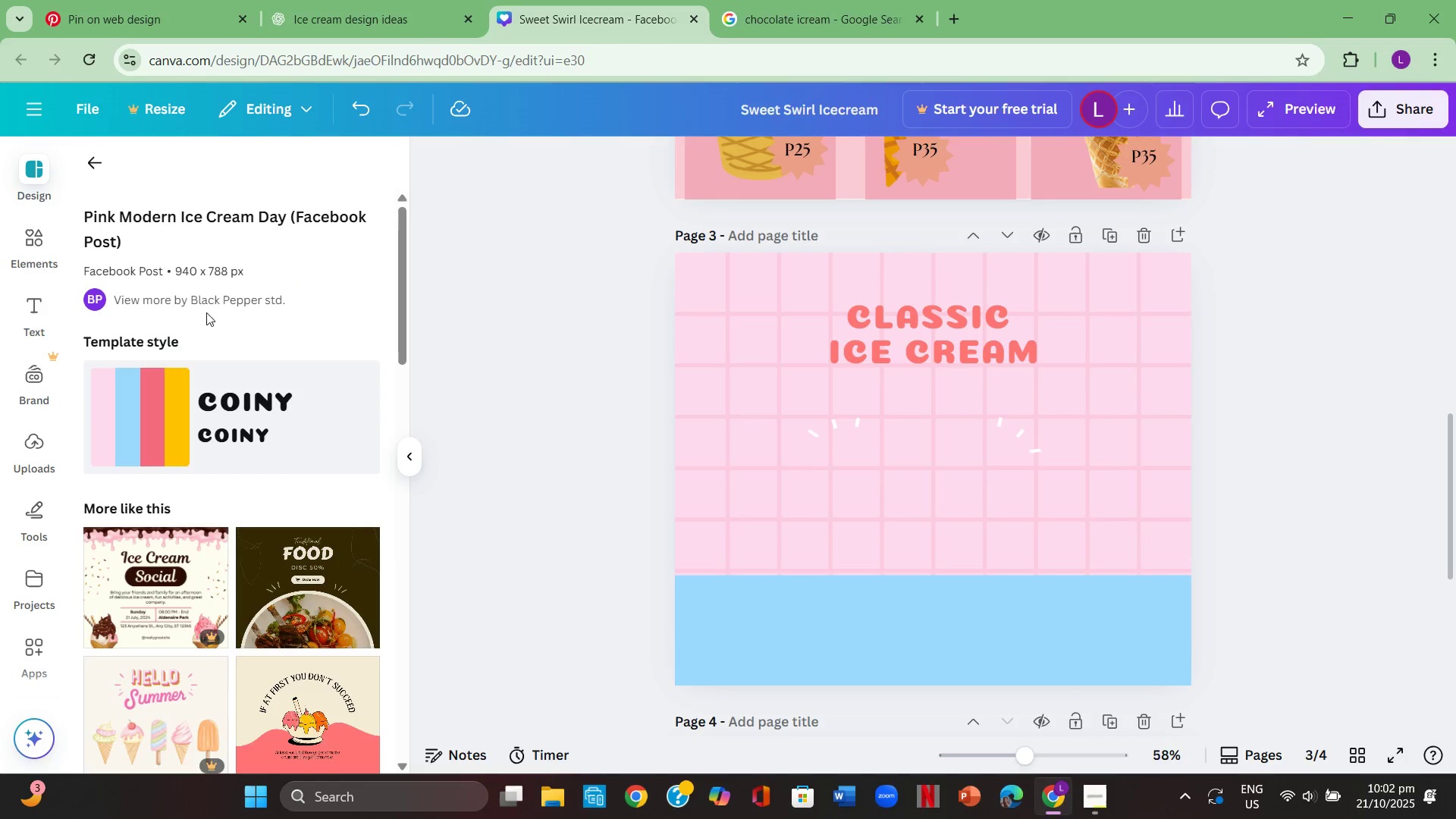 
left_click([218, 394])
 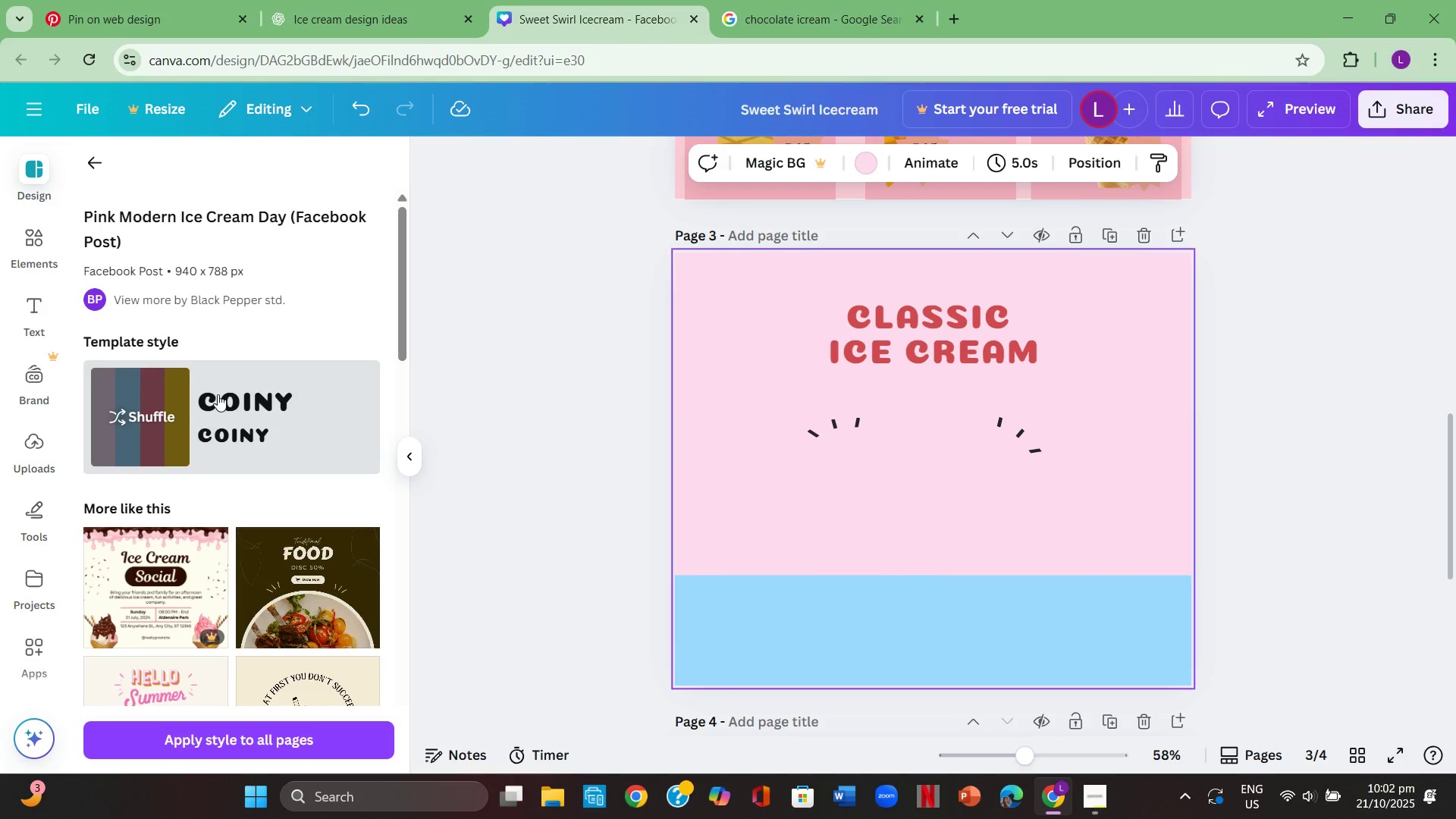 
left_click([218, 394])
 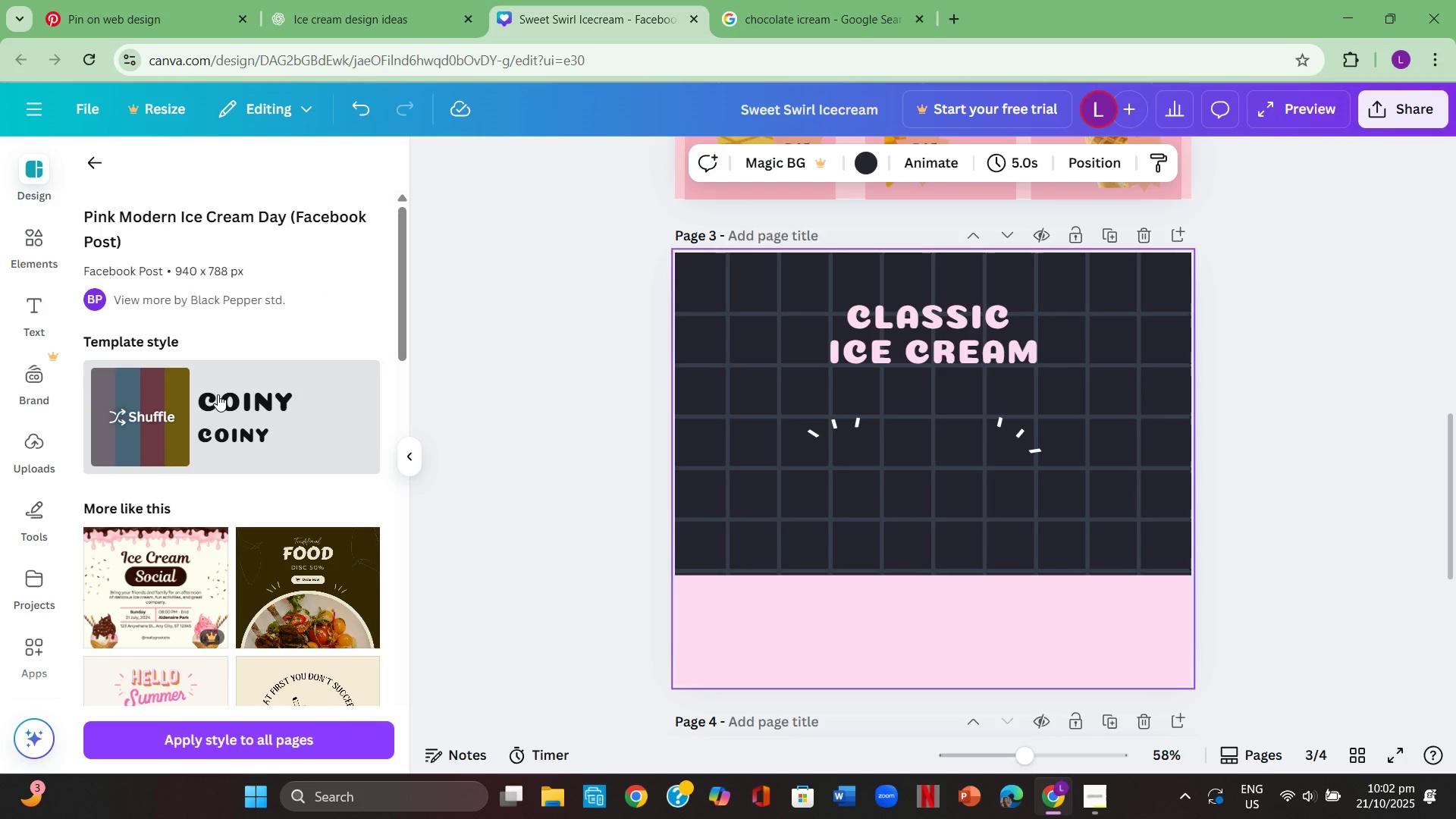 
left_click([218, 394])
 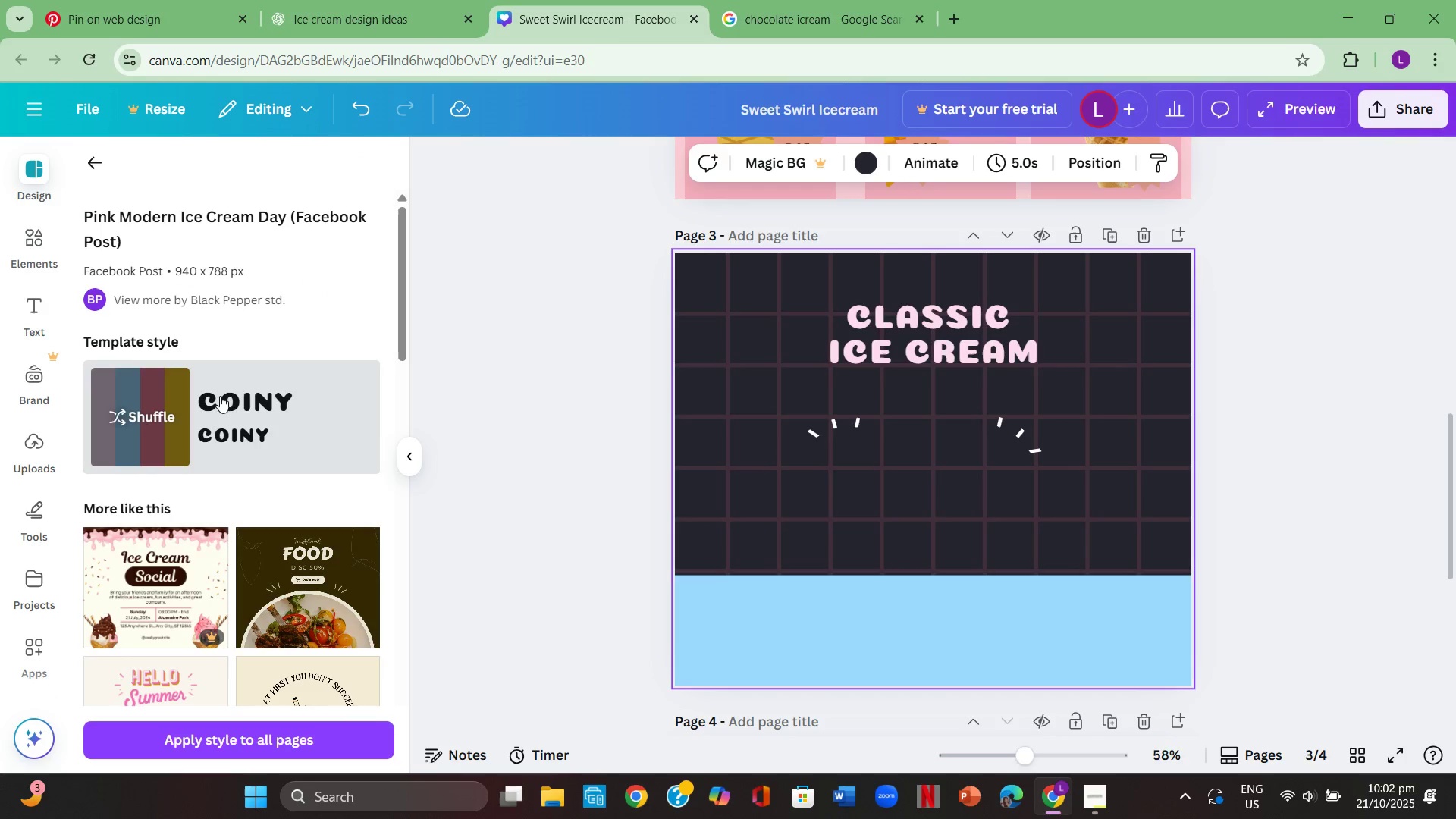 
left_click([220, 396])
 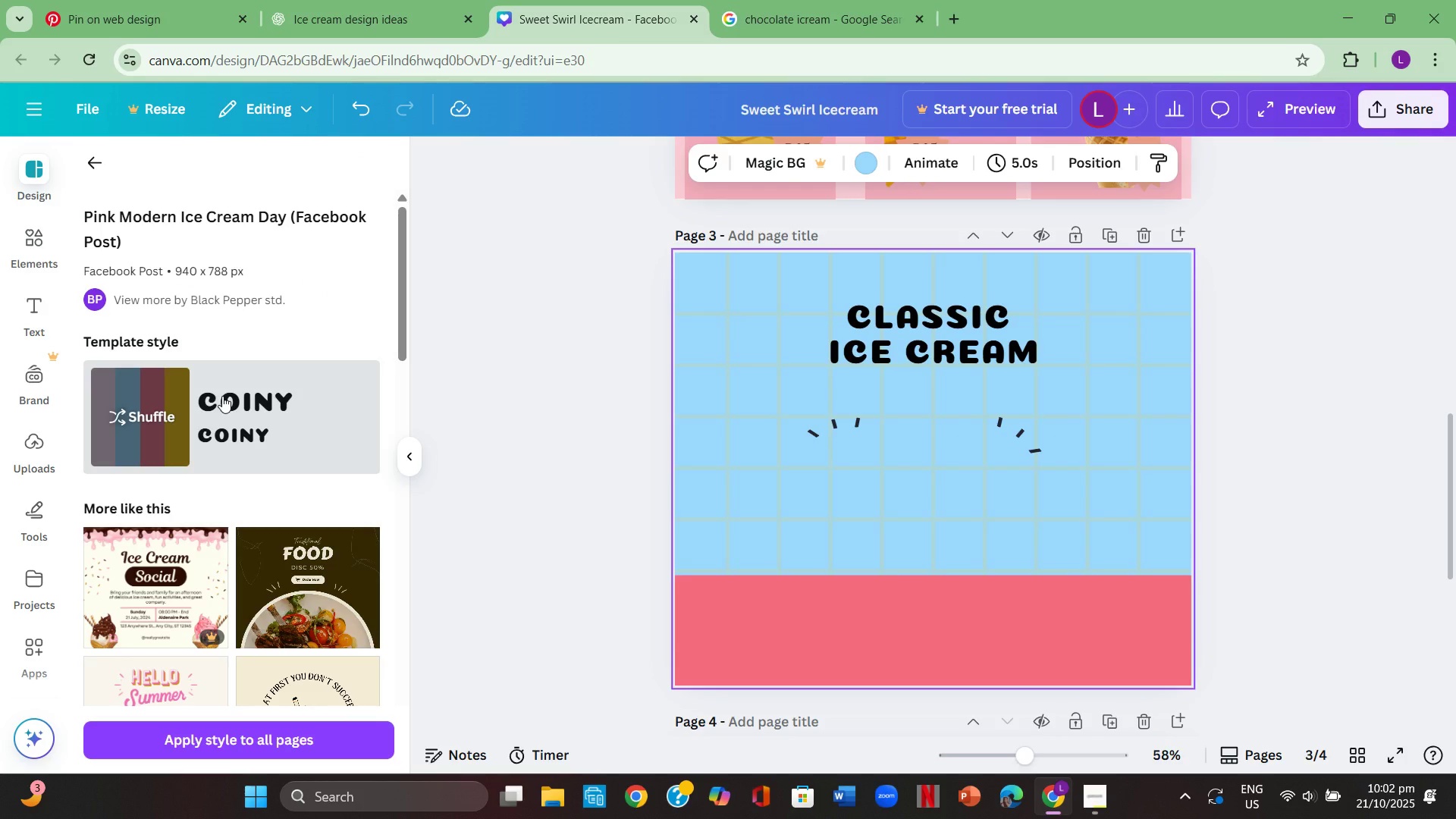 
left_click([222, 396])
 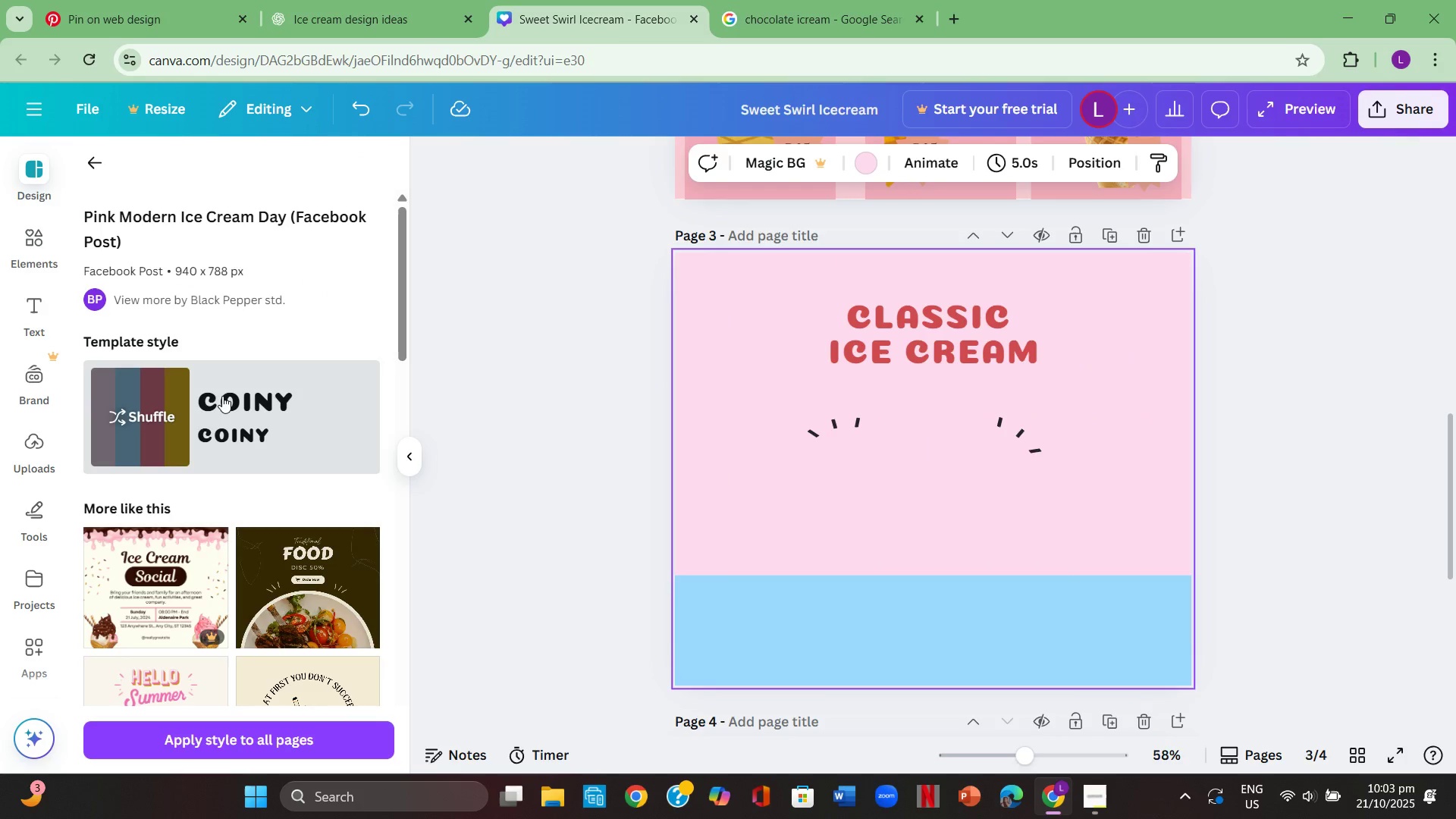 
left_click([222, 396])
 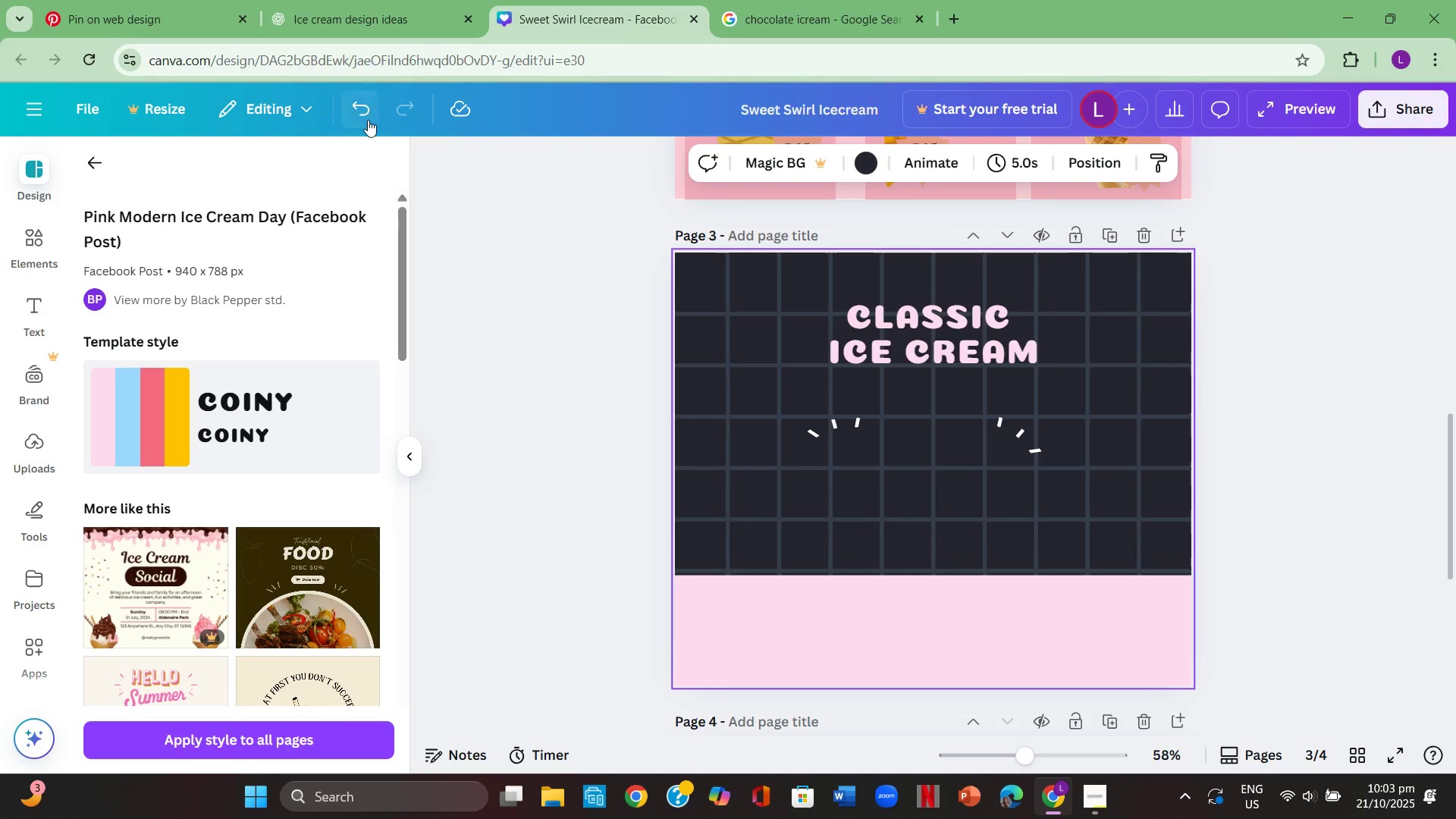 
double_click([368, 120])
 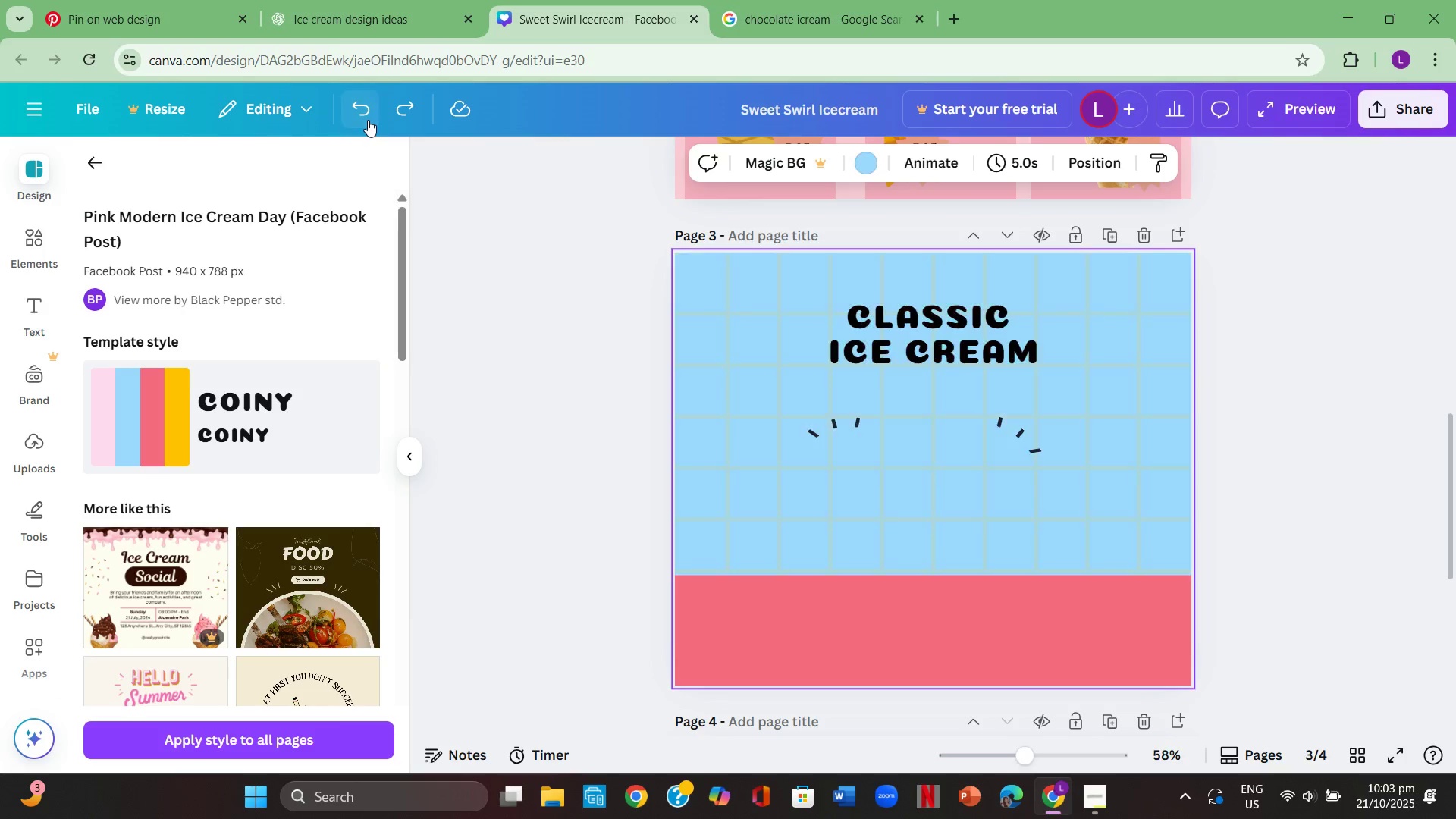 
triple_click([368, 120])
 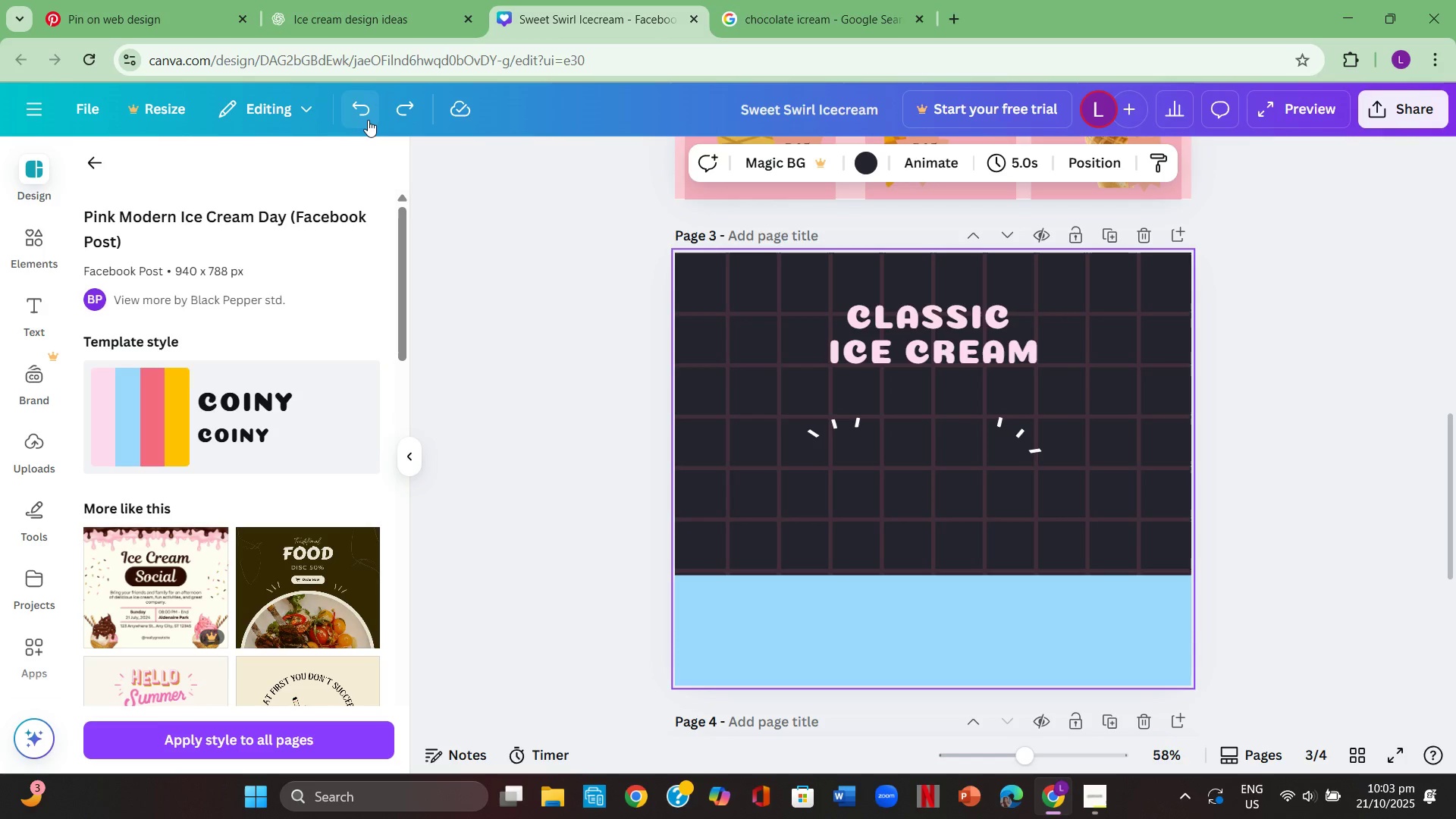 
triple_click([368, 120])
 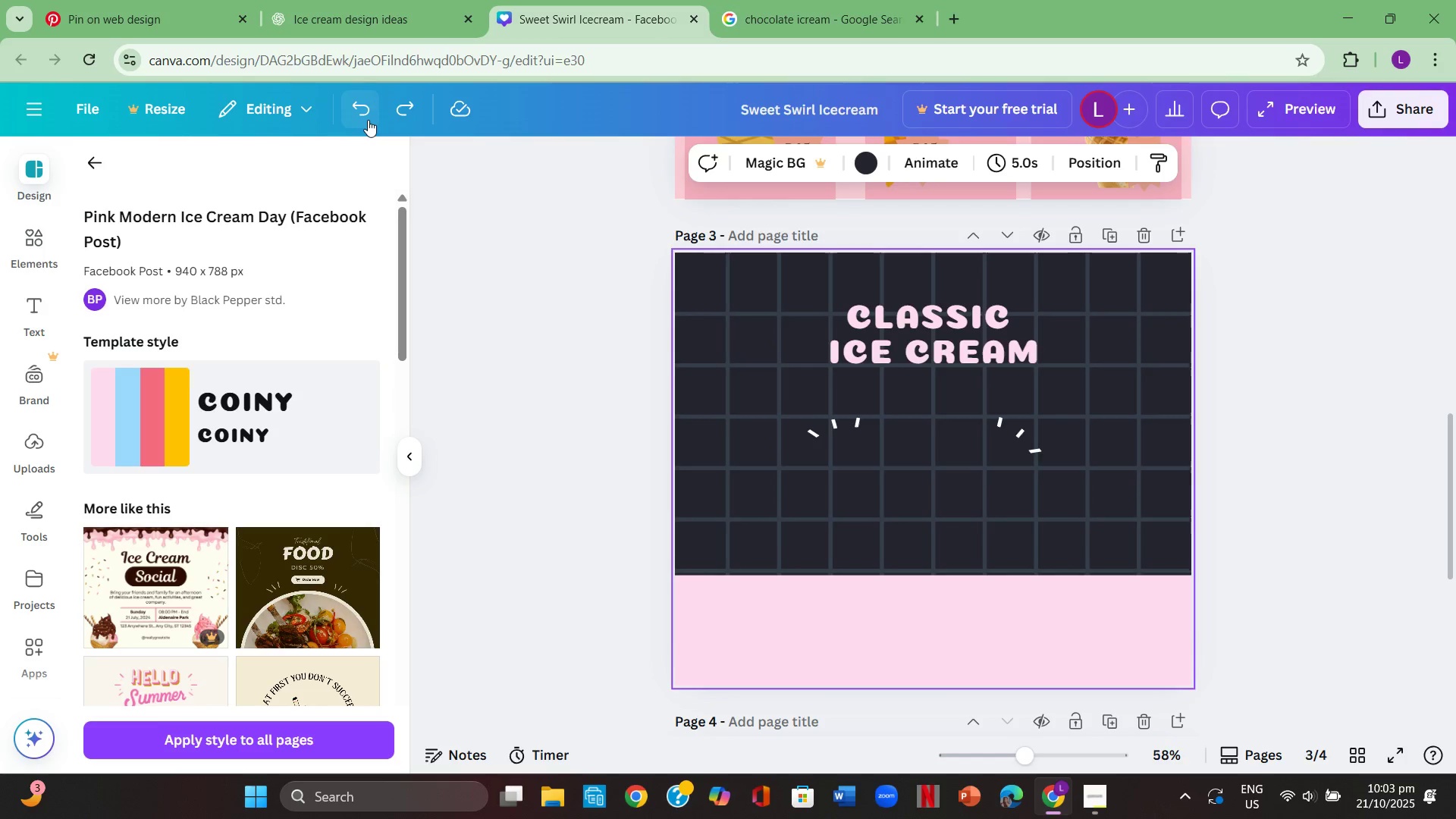 
triple_click([368, 120])
 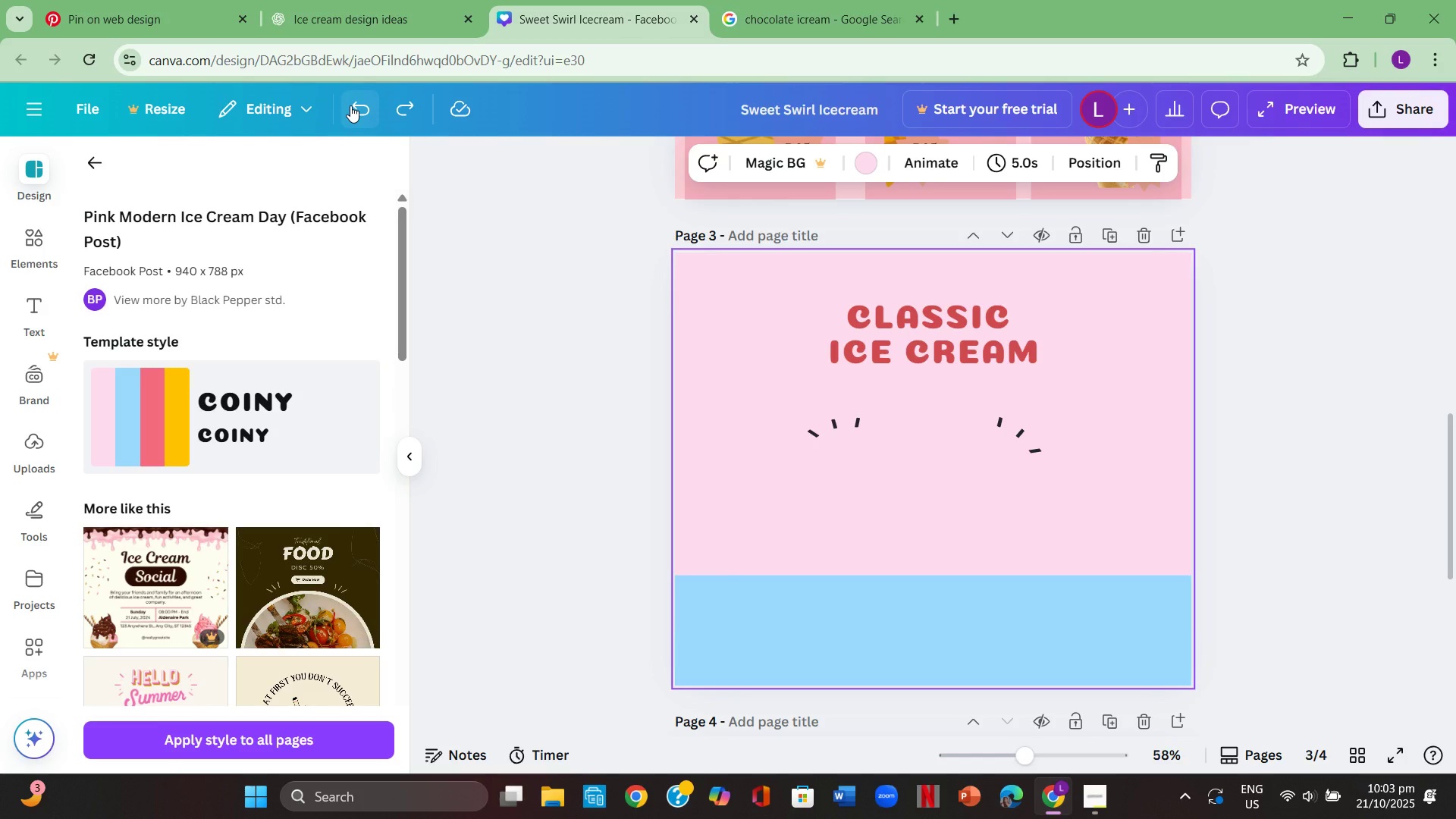 
left_click([350, 105])
 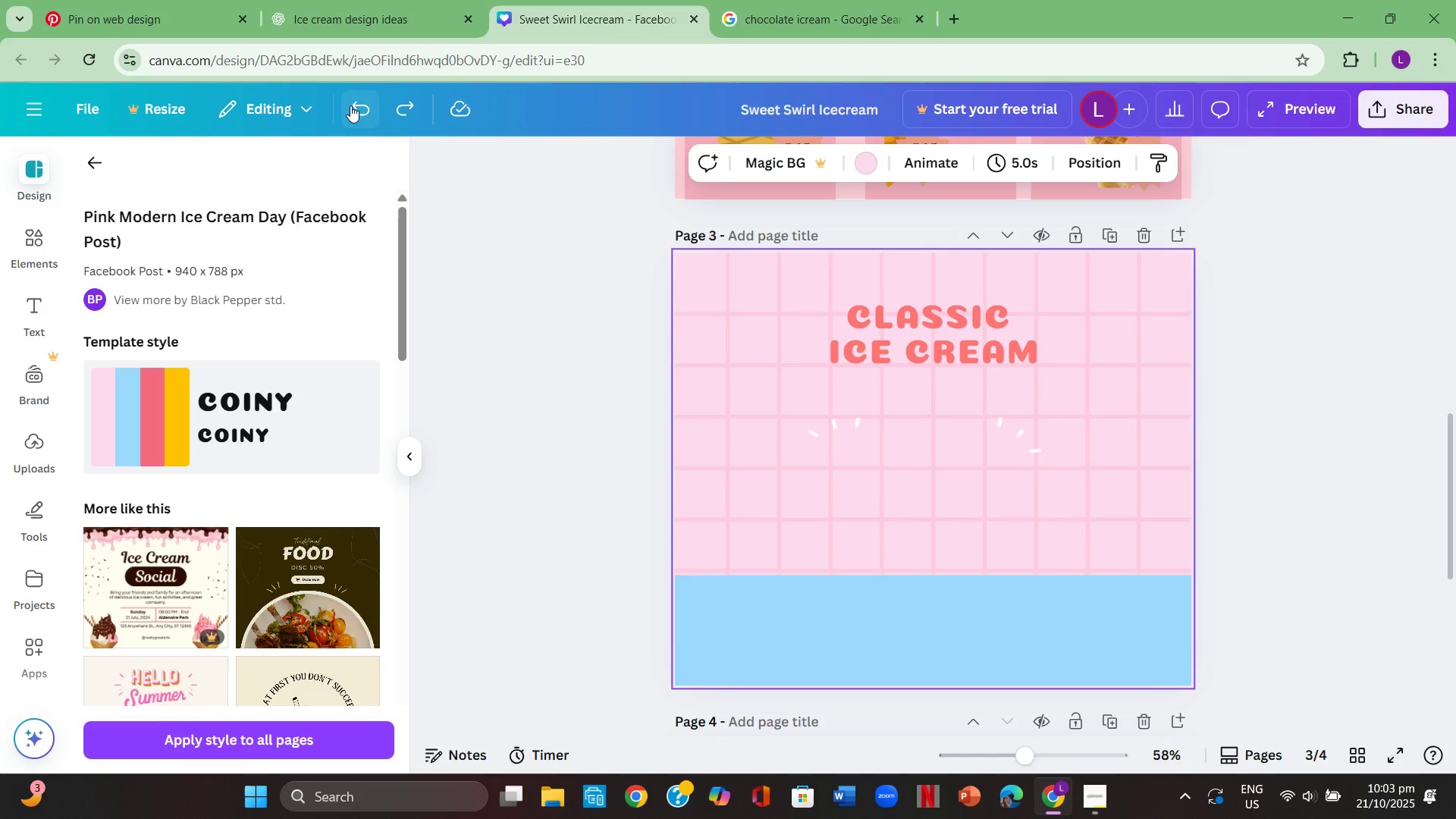 
left_click([350, 105])
 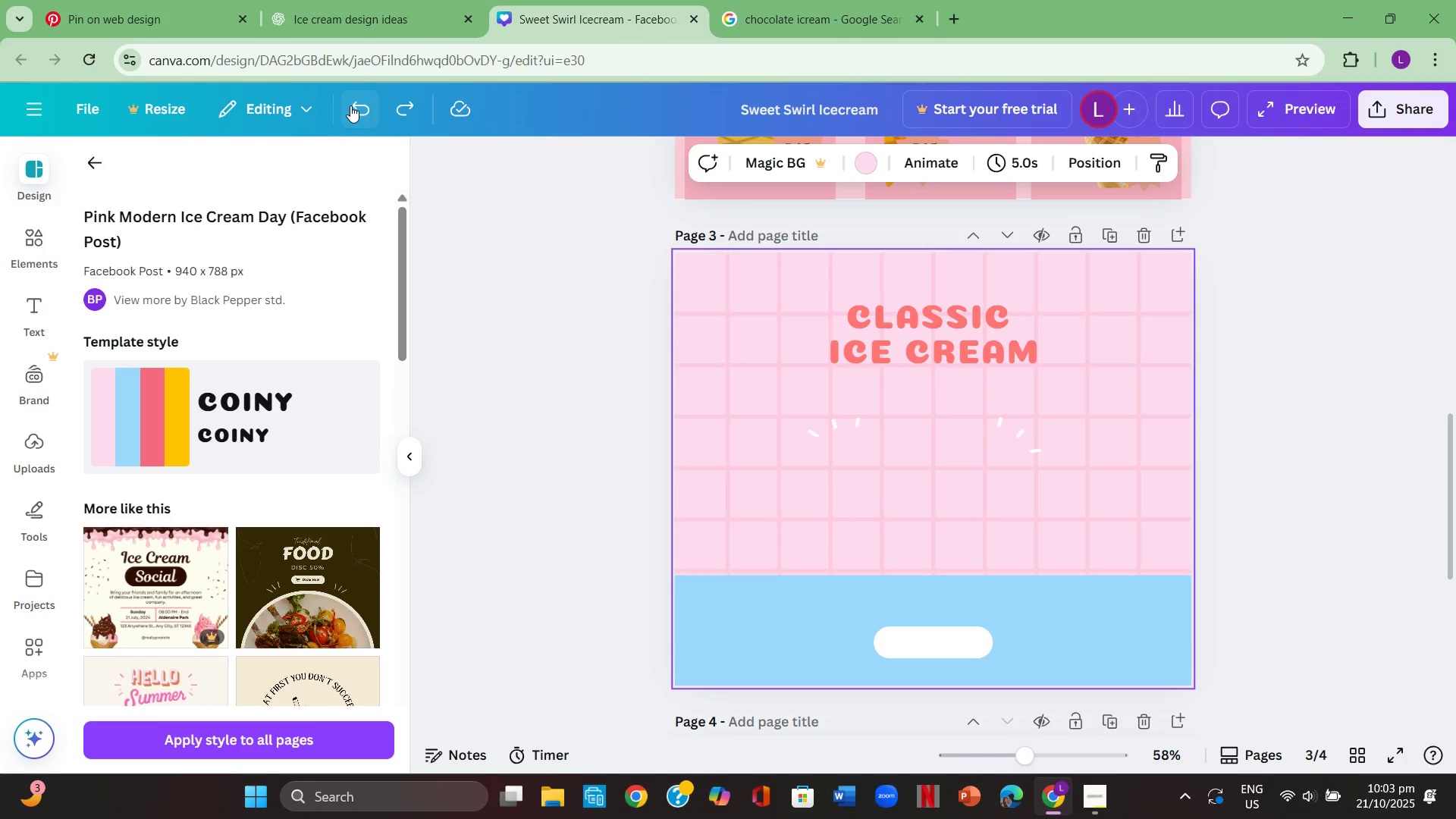 
left_click([350, 105])
 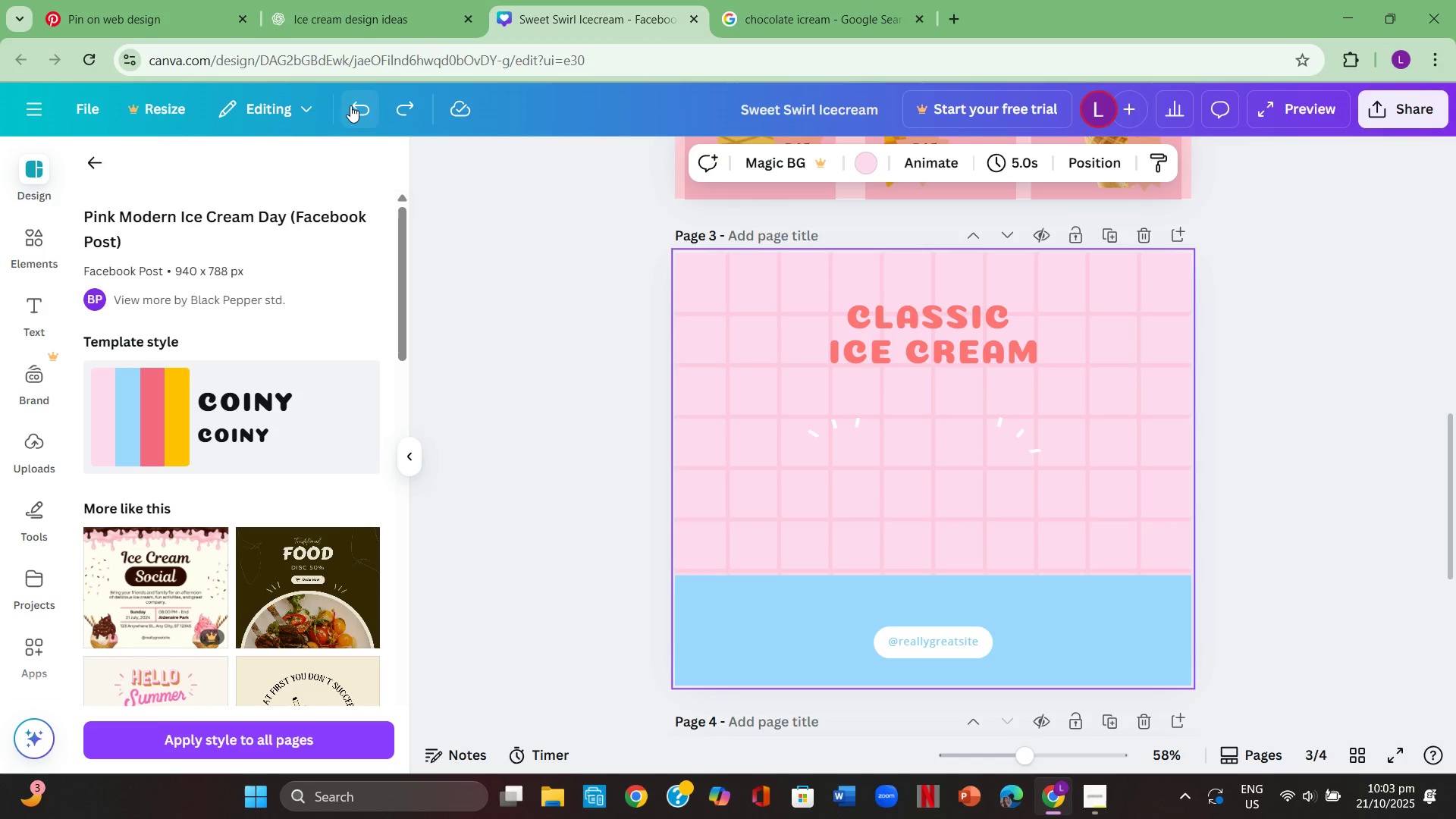 
left_click([350, 105])
 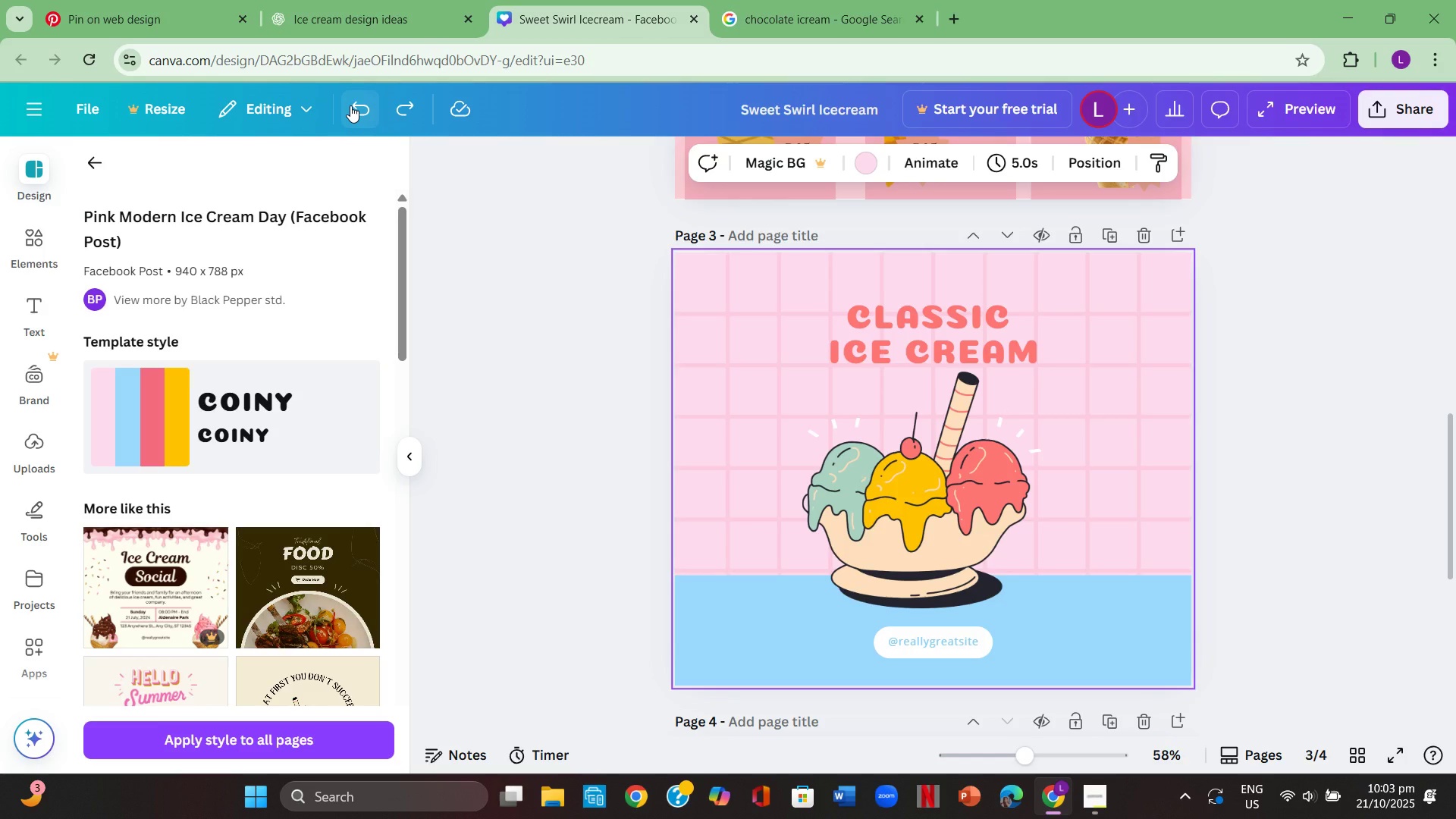 
wait(16.27)
 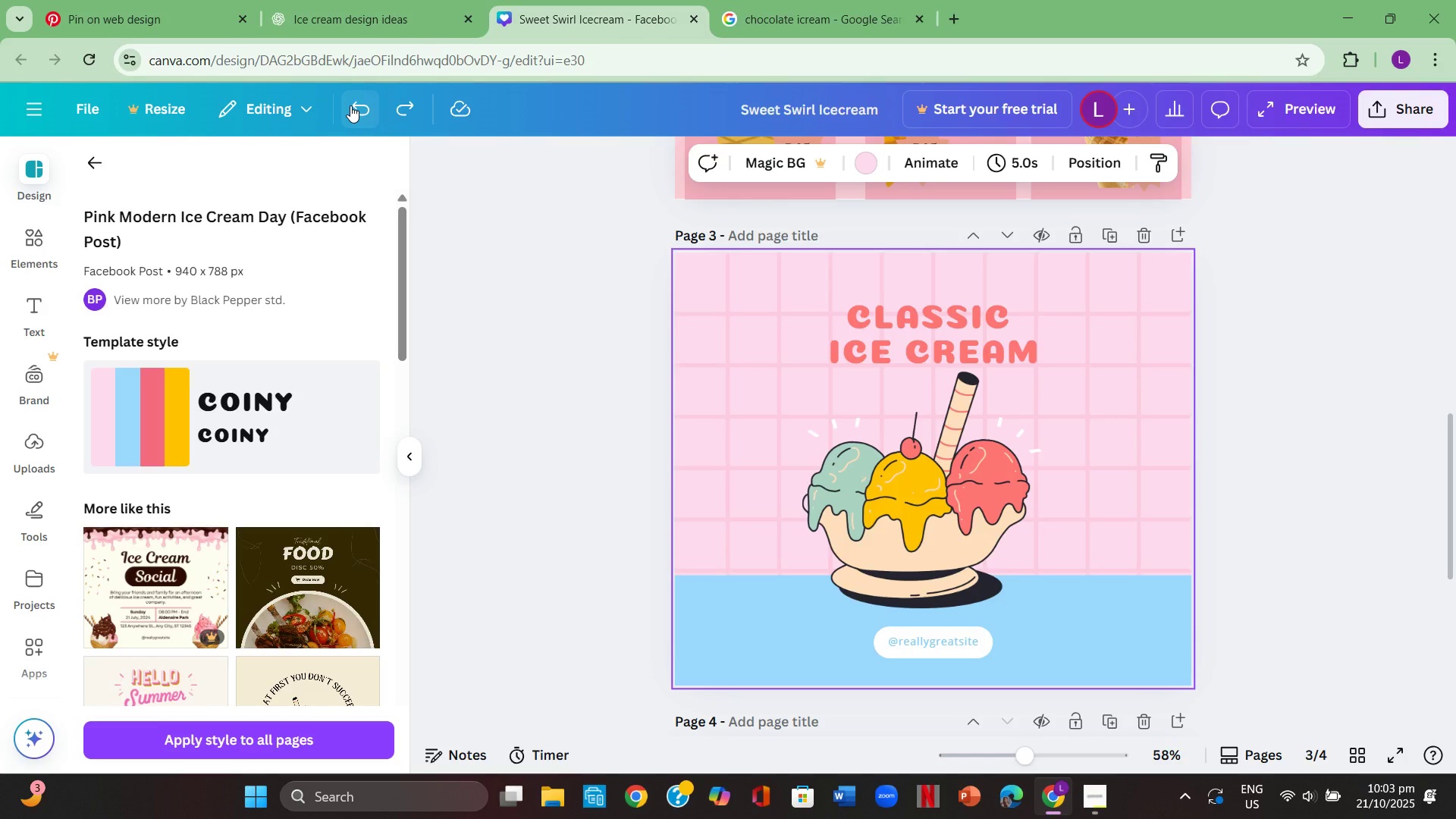 
scroll: coordinate [247, 483], scroll_direction: down, amount: 16.0
 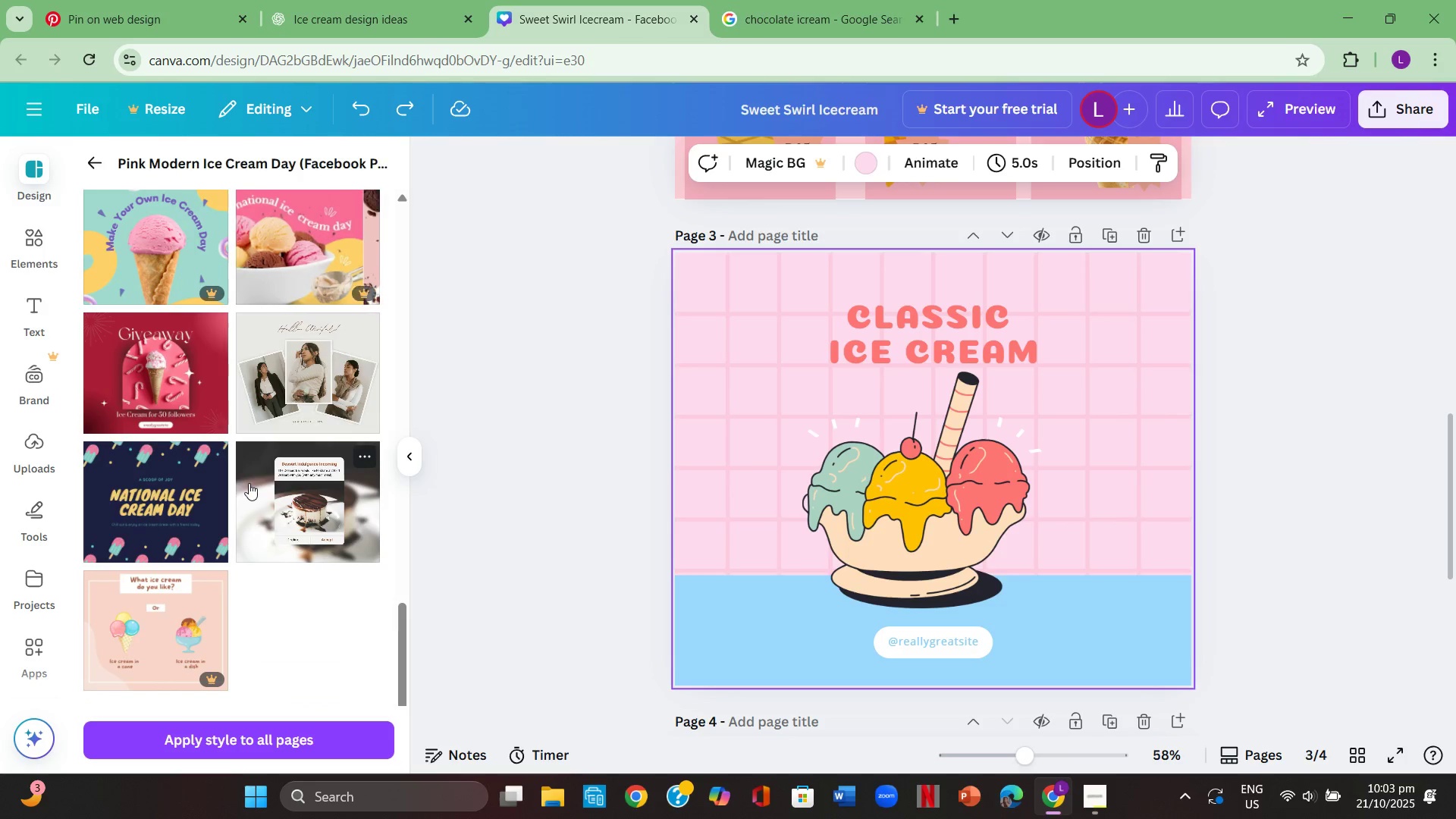 
scroll: coordinate [249, 483], scroll_direction: down, amount: 3.0
 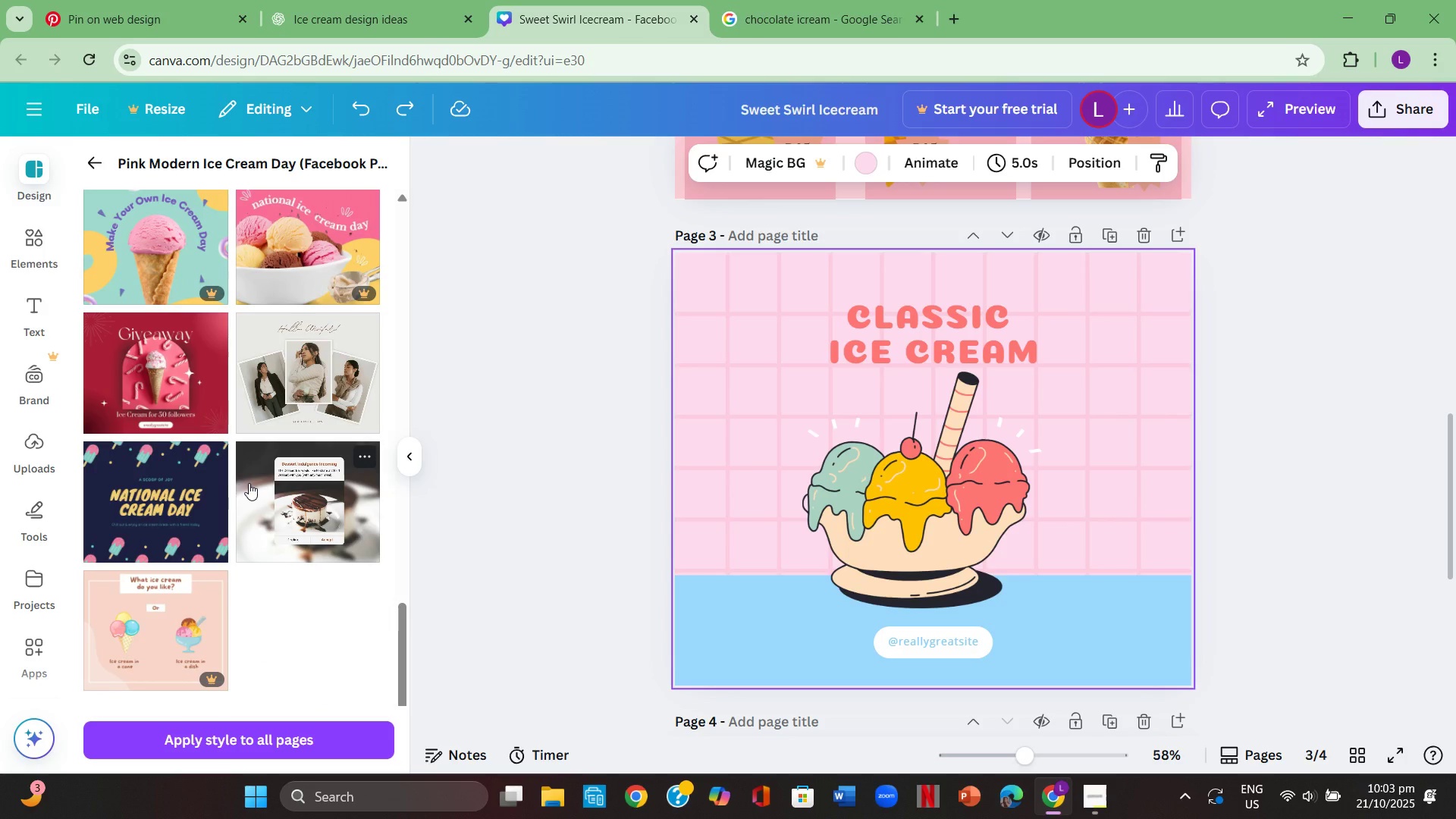 
scroll: coordinate [247, 482], scroll_direction: up, amount: 18.0
 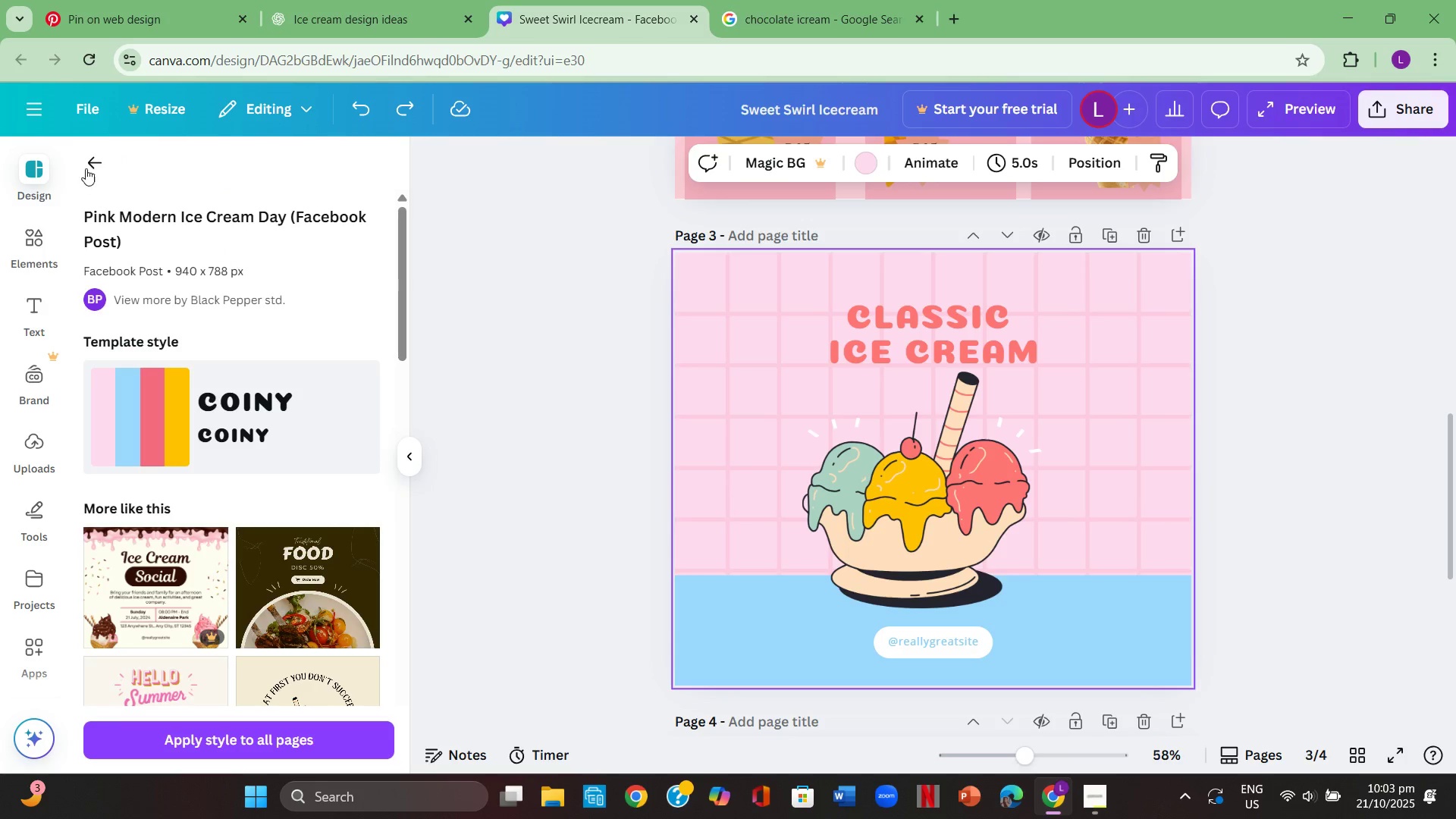 
left_click([84, 162])
 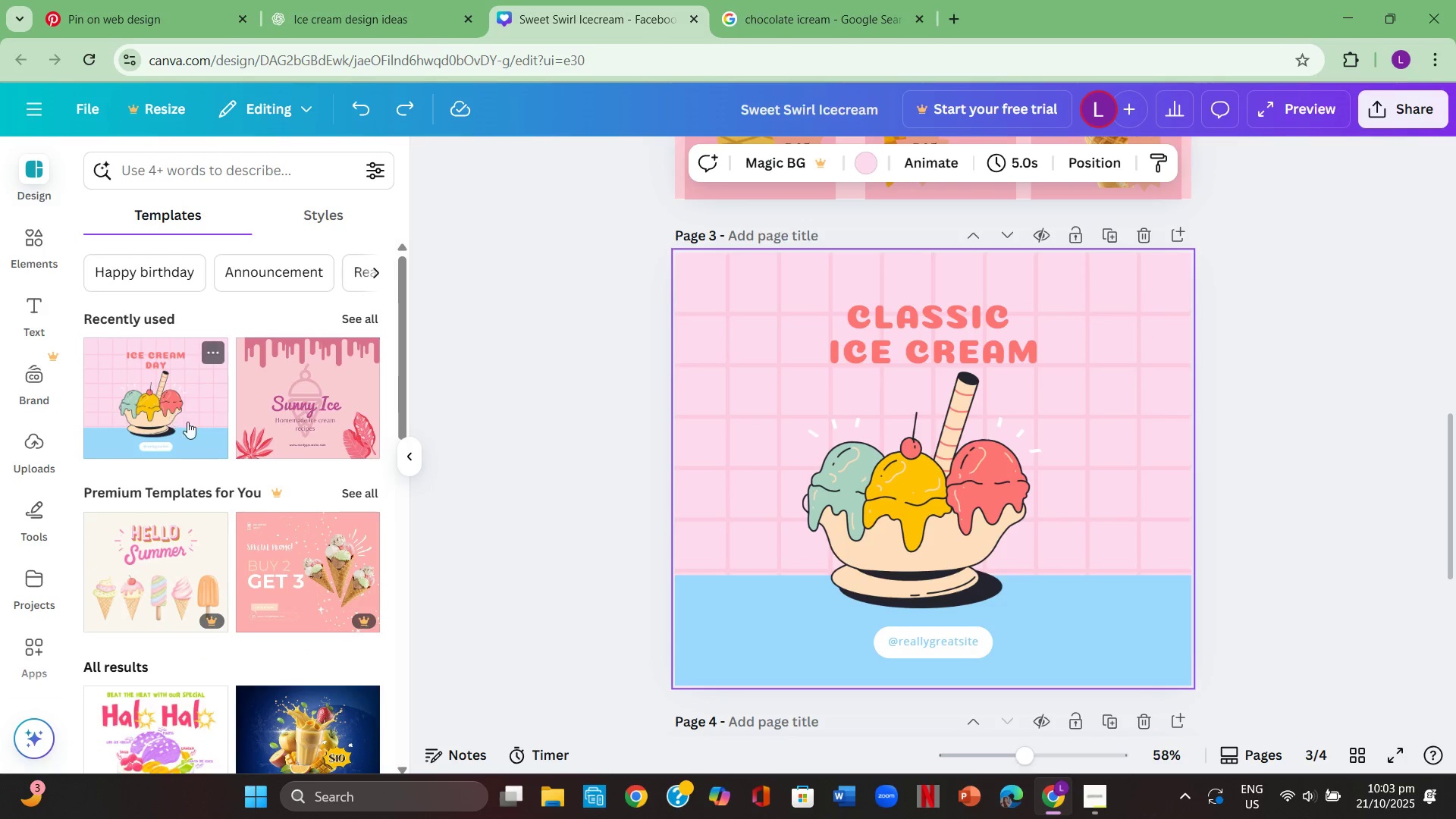 
scroll: coordinate [231, 425], scroll_direction: down, amount: 19.0
 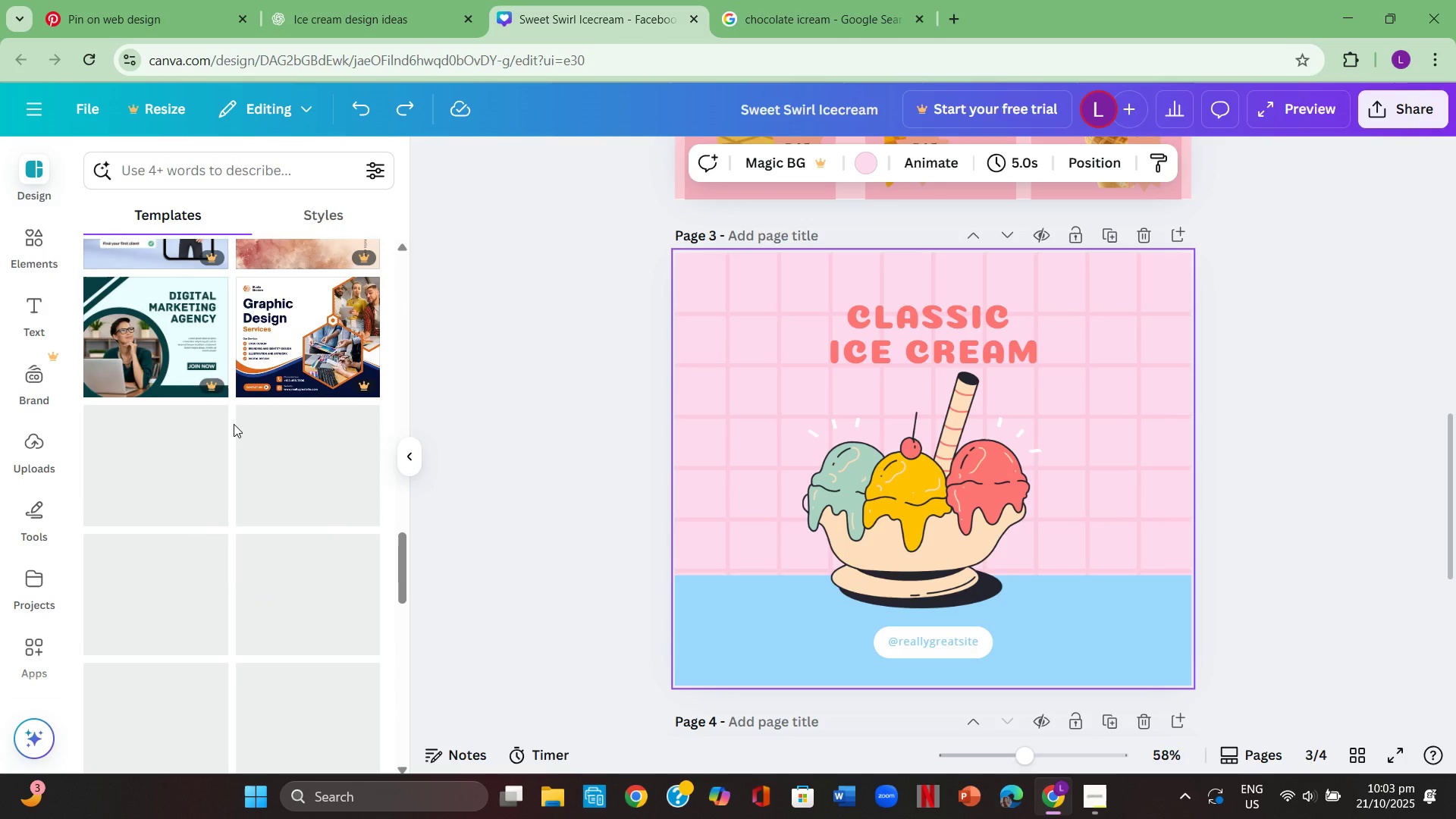 
scroll: coordinate [235, 422], scroll_direction: down, amount: 5.0
 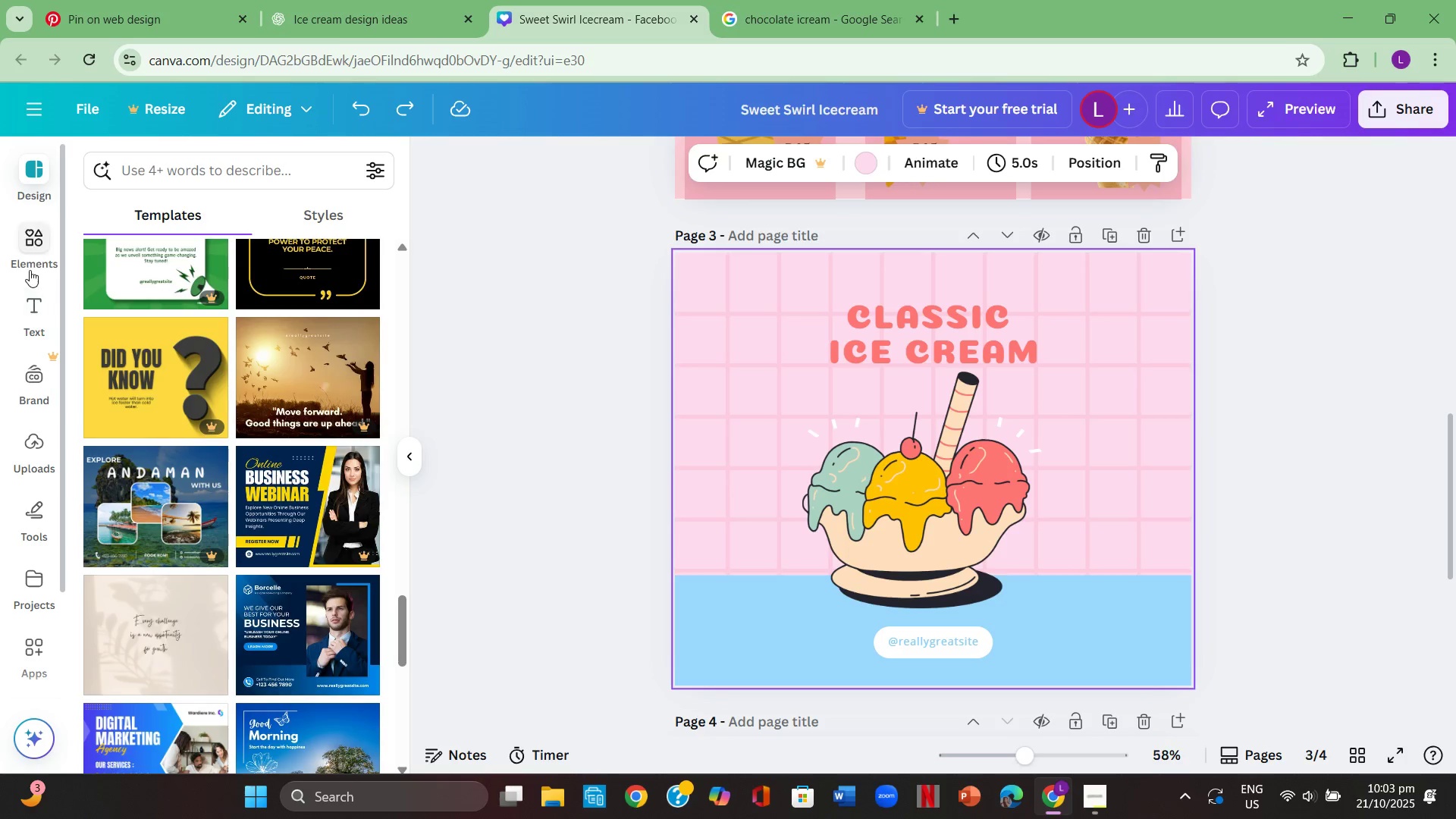 
left_click([33, 258])
 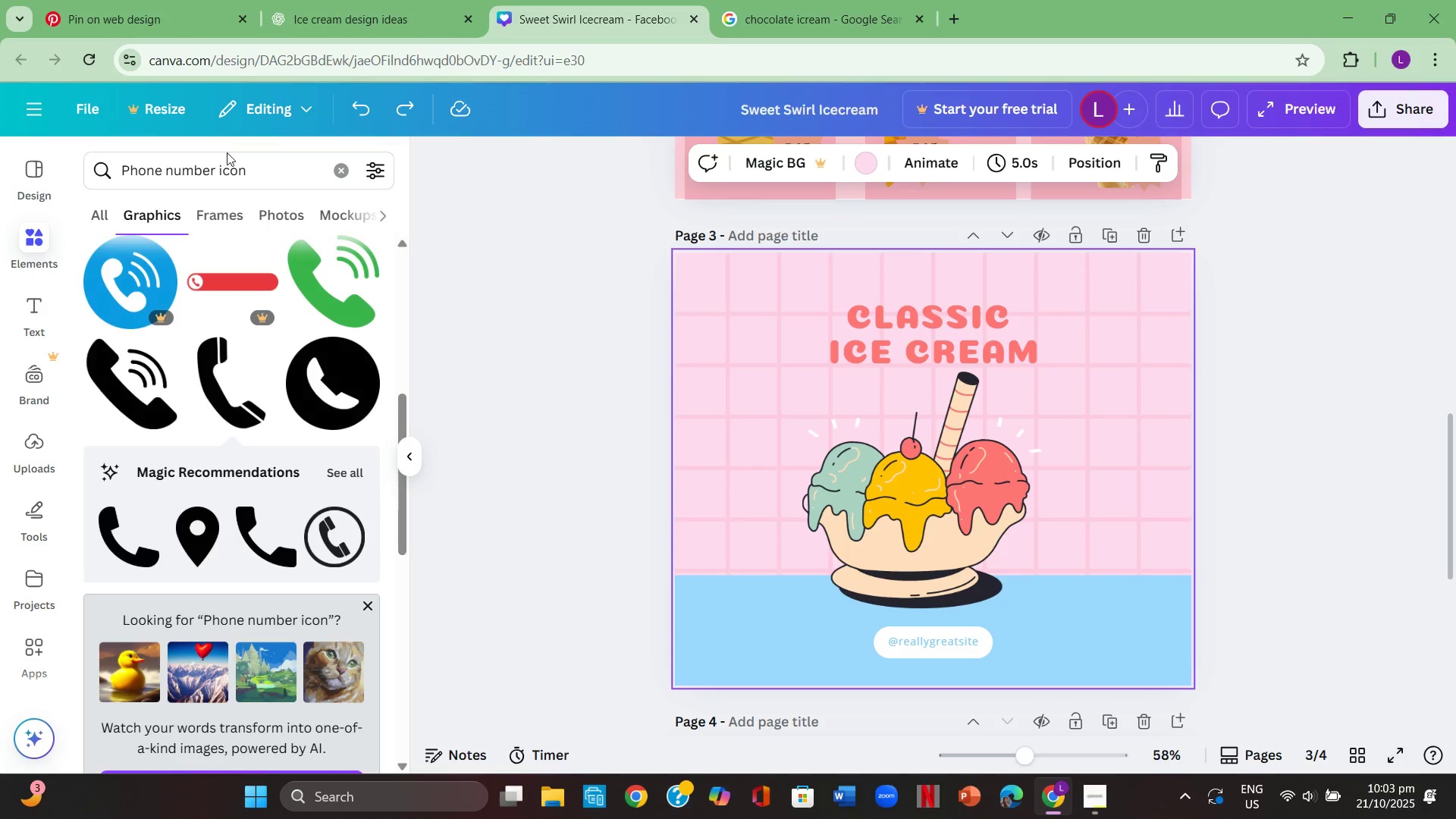 
left_click([225, 173])
 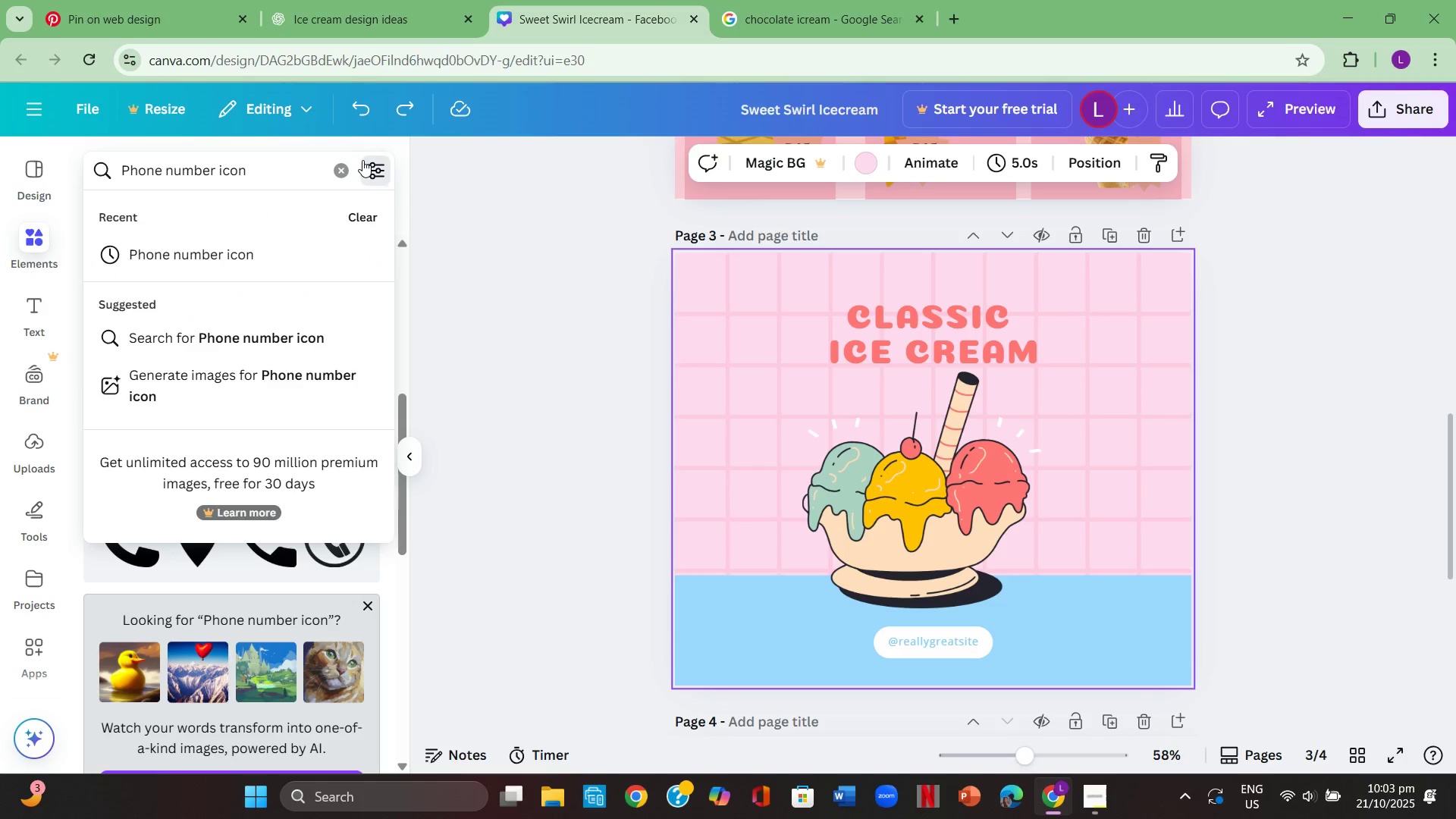 
double_click([344, 172])
 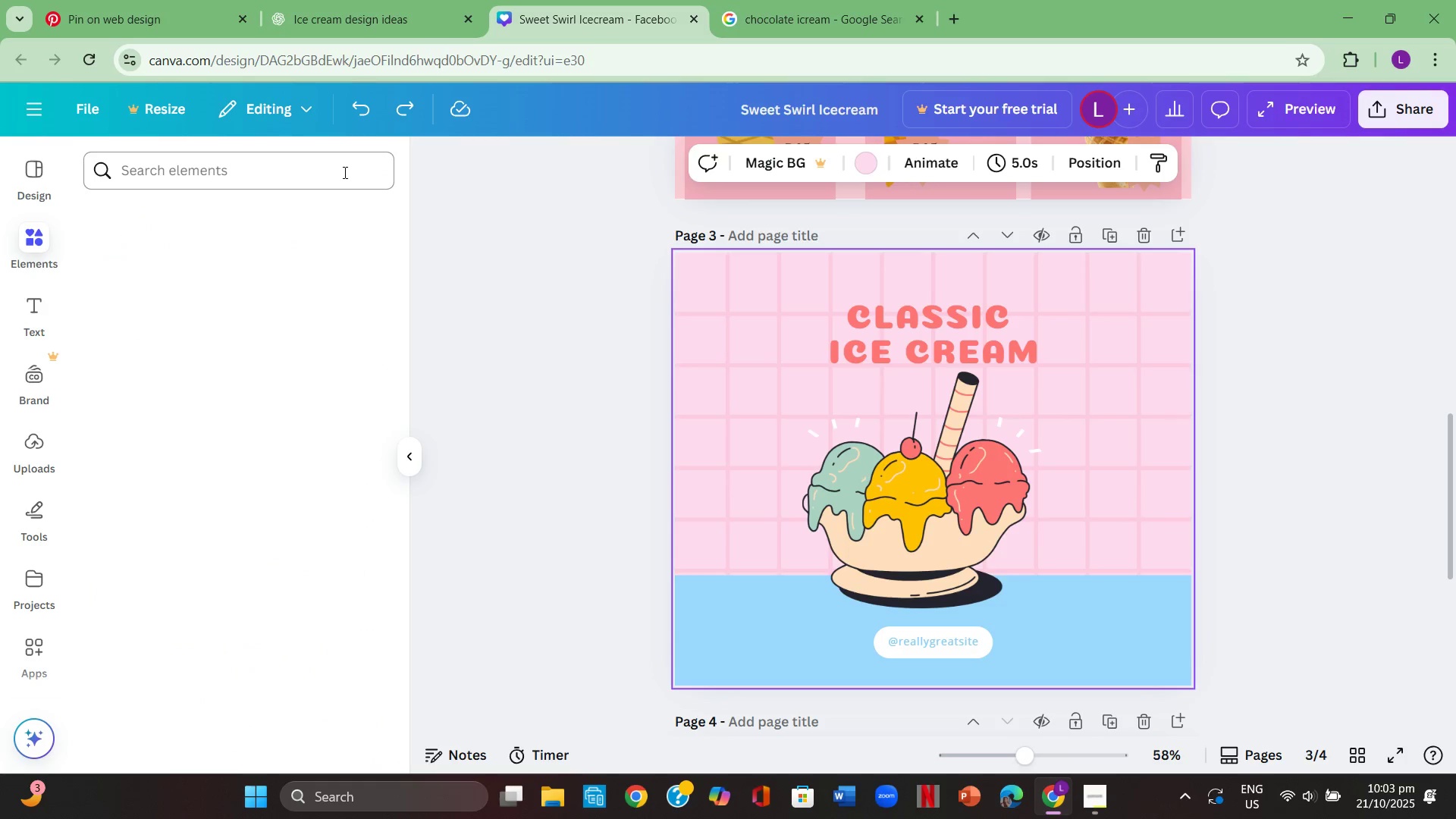 
left_click([344, 172])
 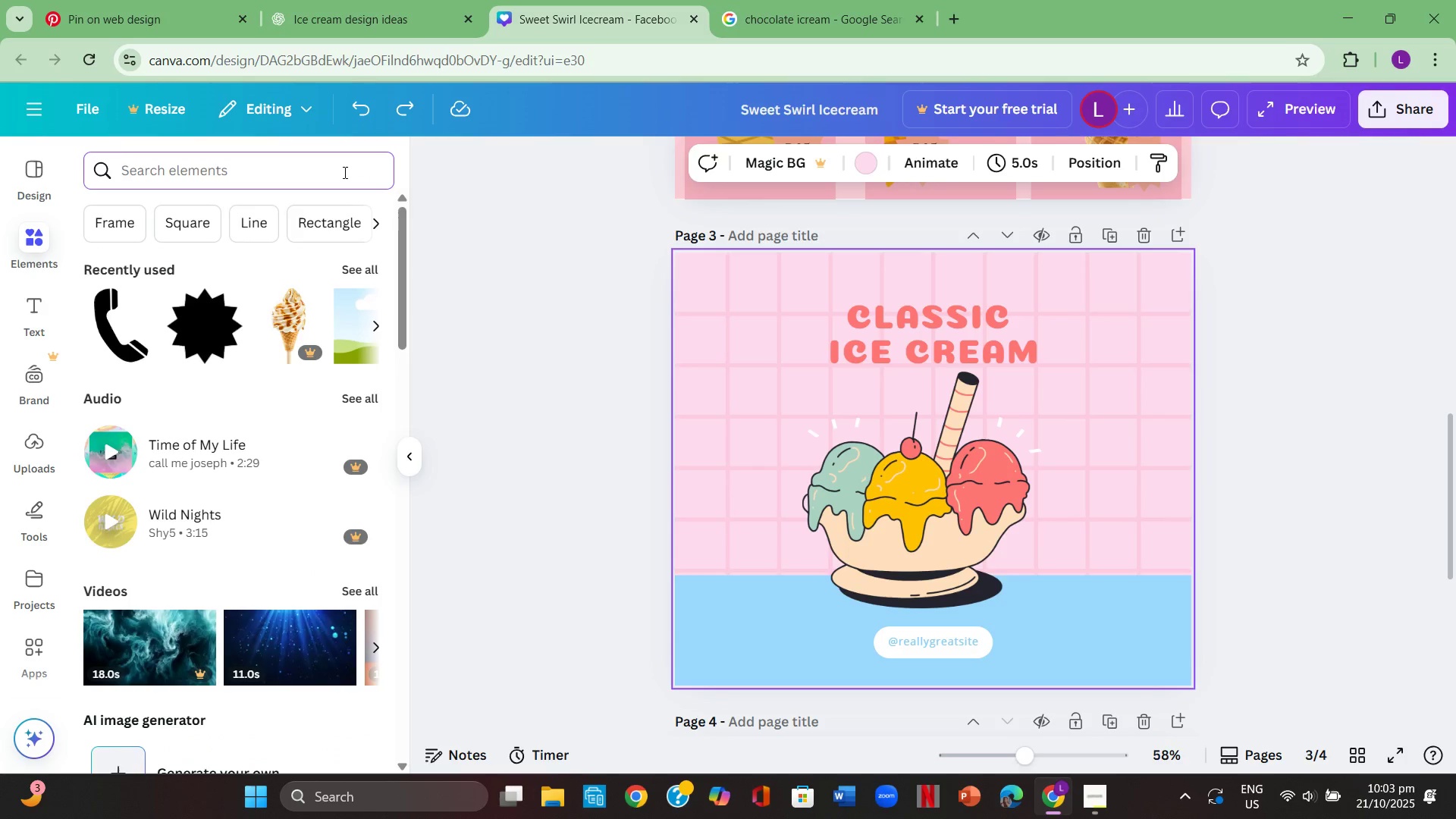 
type(classic ice cream)
 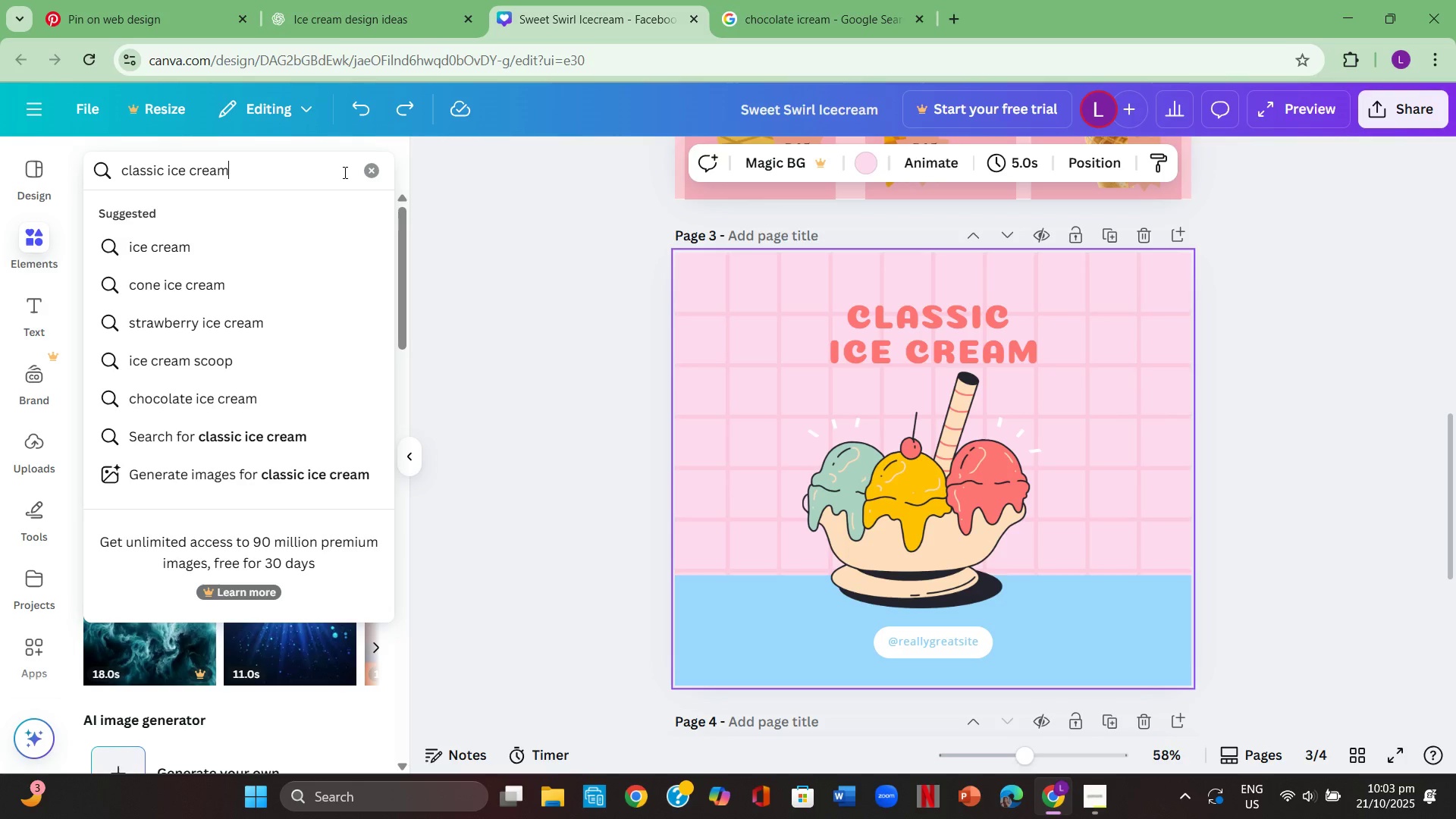 
key(Enter)
 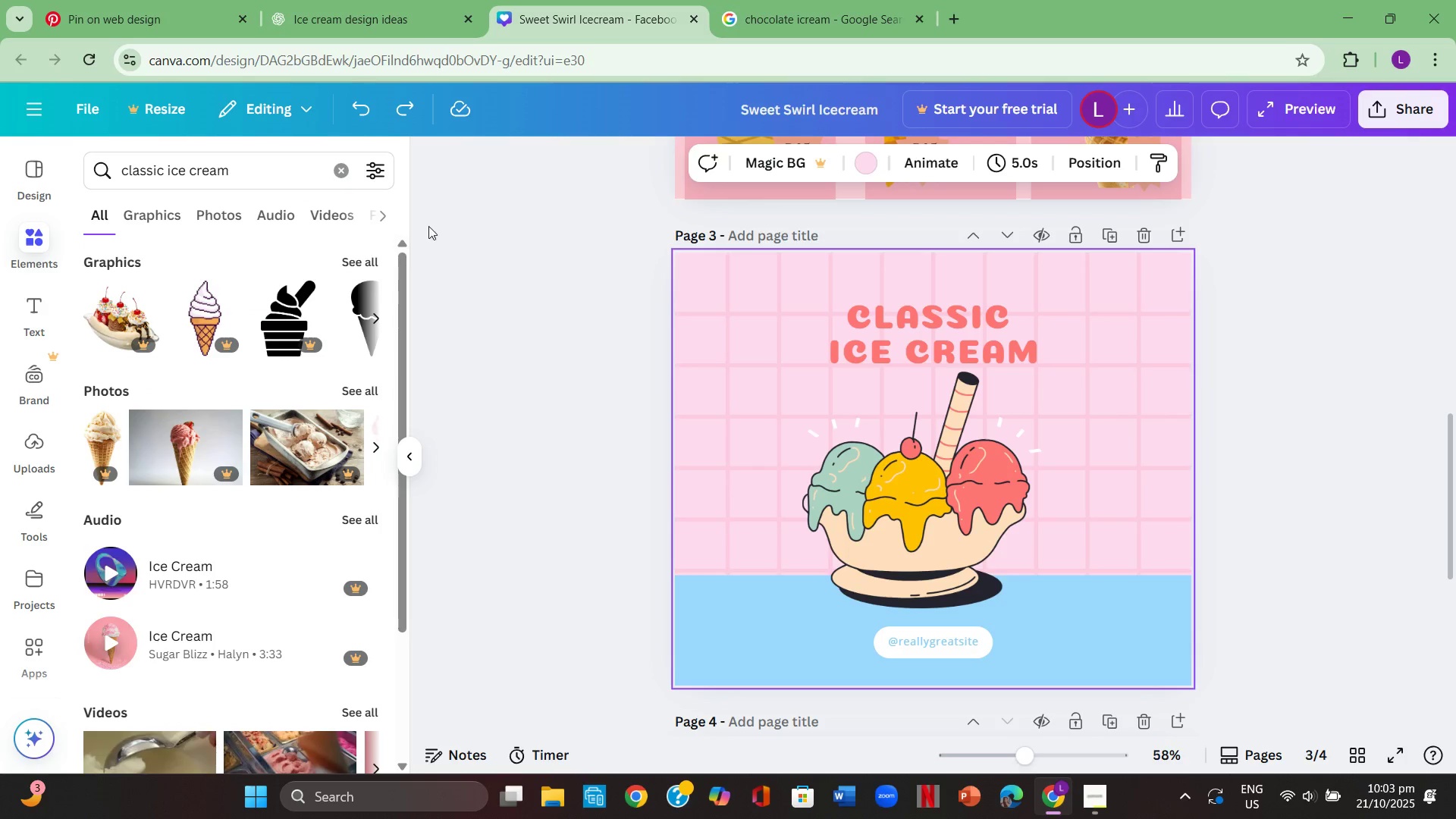 
left_click([350, 259])
 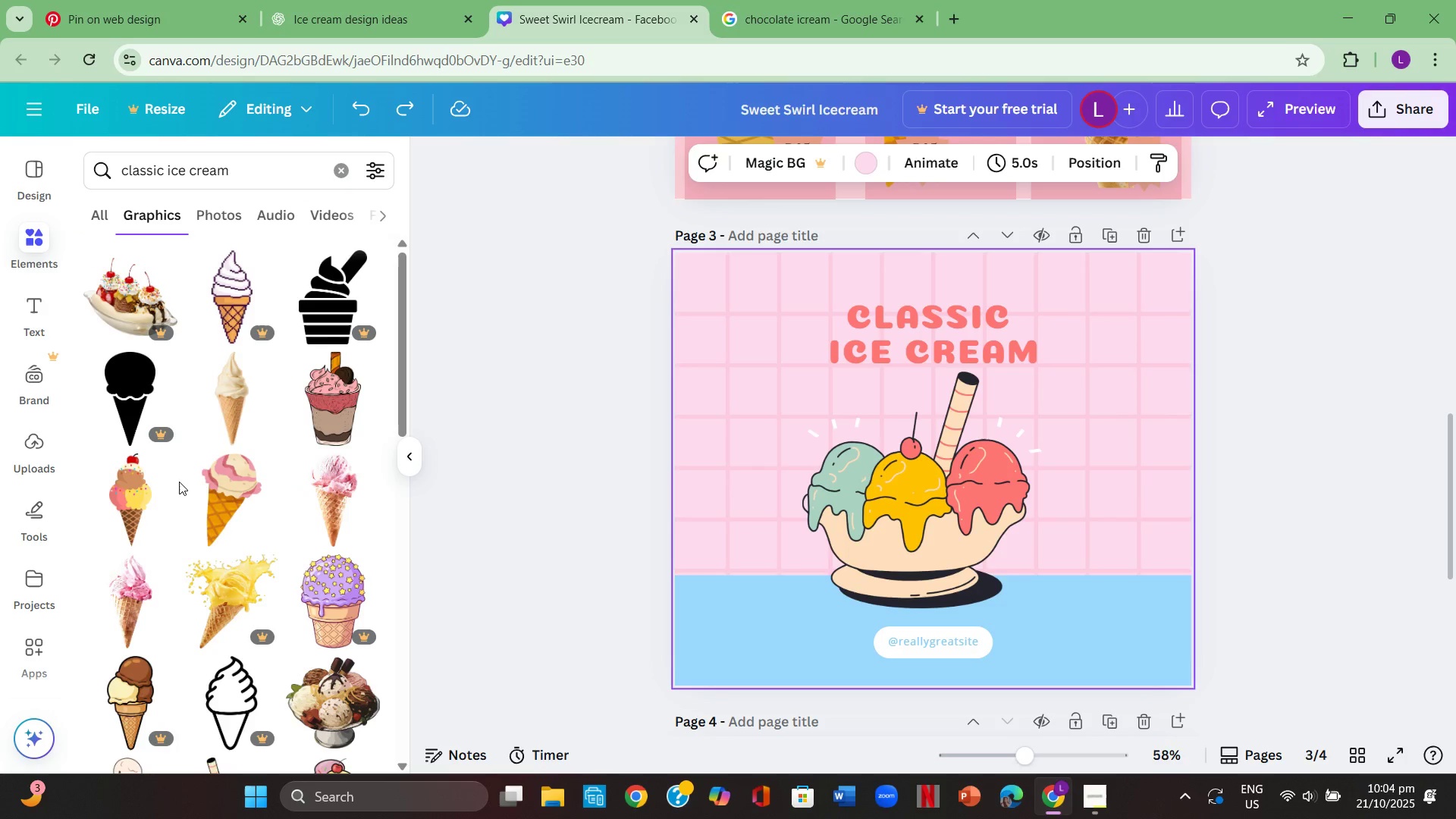 
scroll: coordinate [193, 482], scroll_direction: down, amount: 12.0
 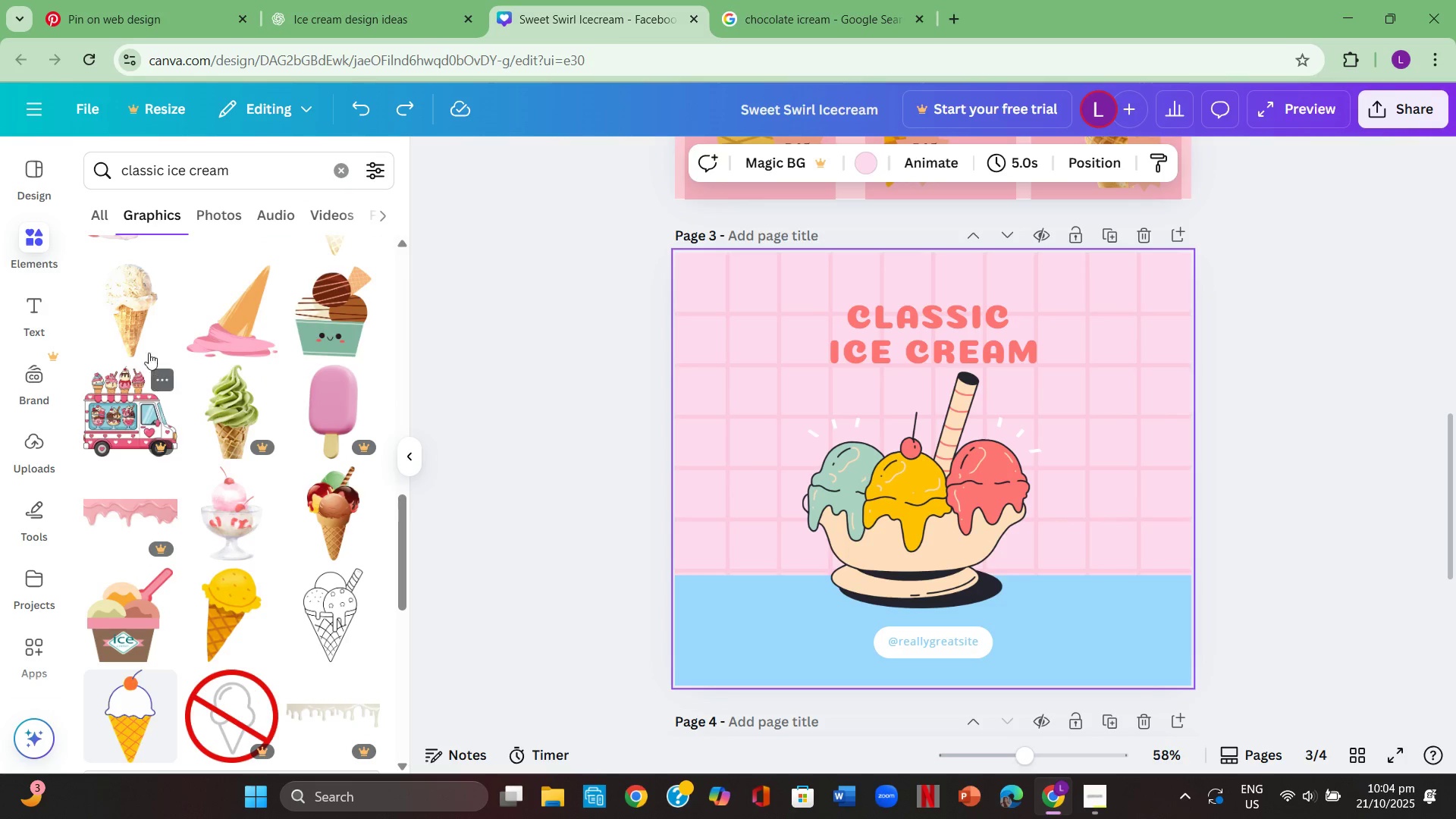 
left_click([133, 331])
 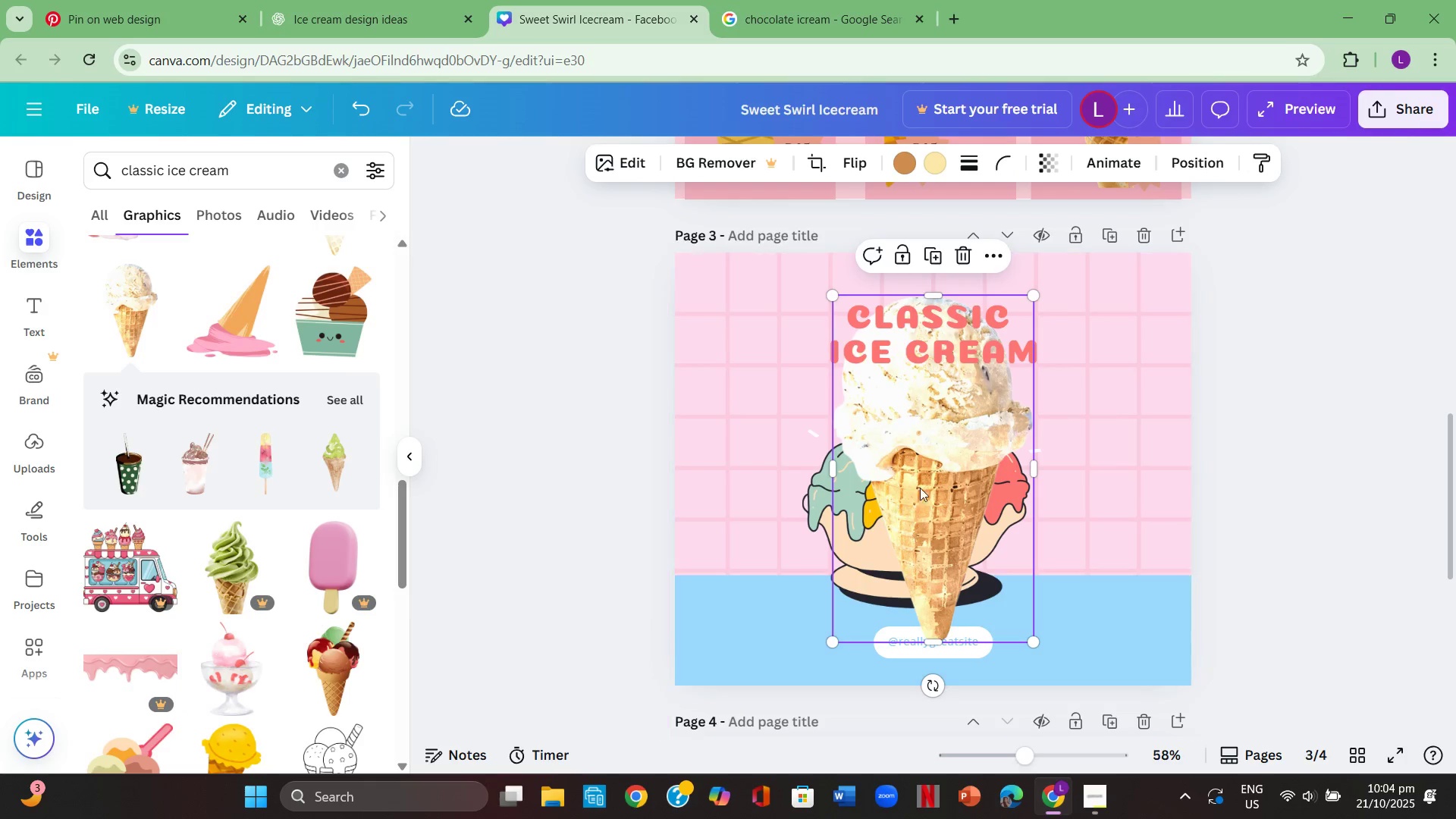 
left_click_drag(start_coordinate=[928, 468], to_coordinate=[763, 488])
 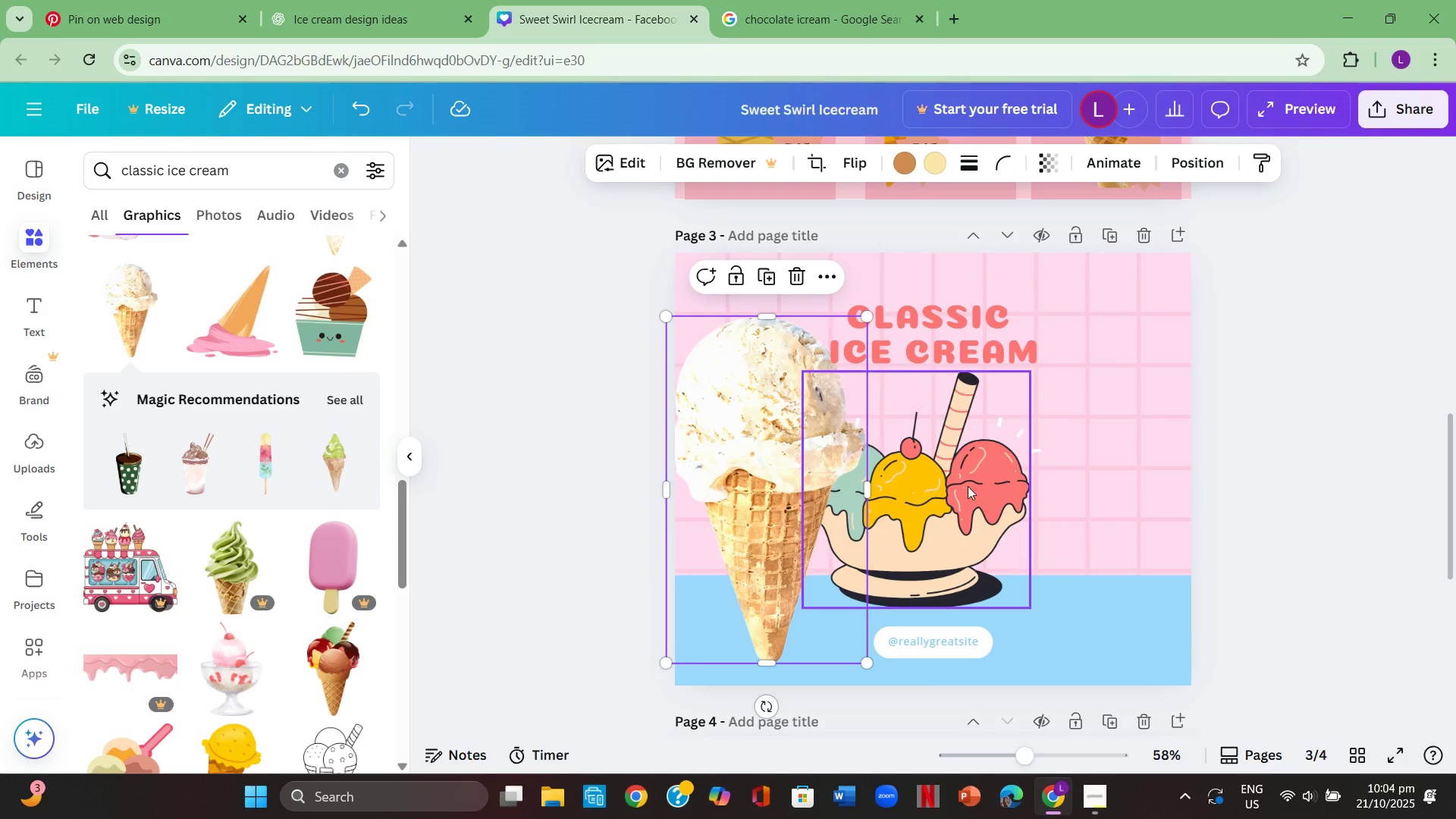 
left_click([968, 486])
 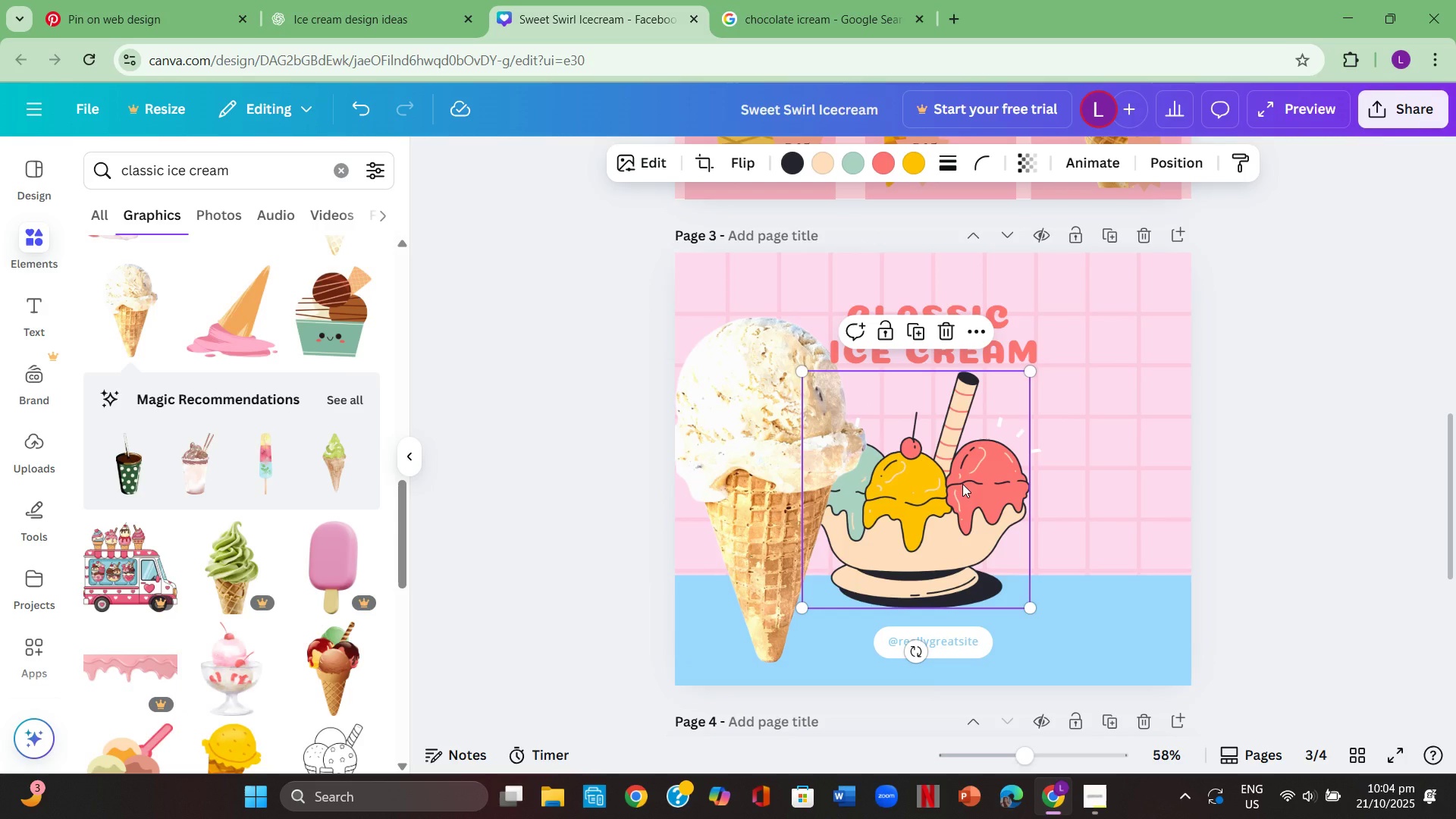 
key(Equal)
 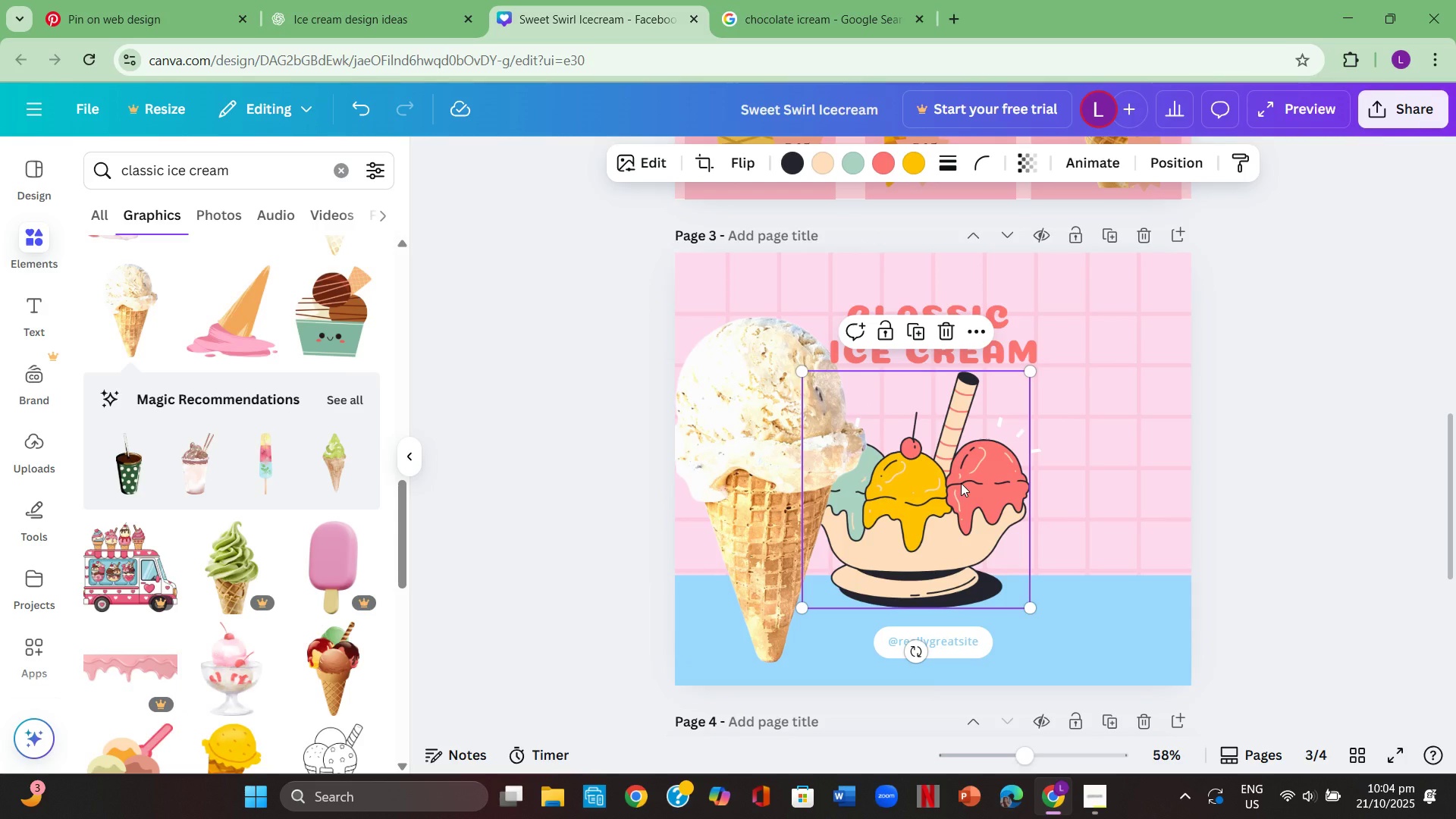 
key(Backspace)
 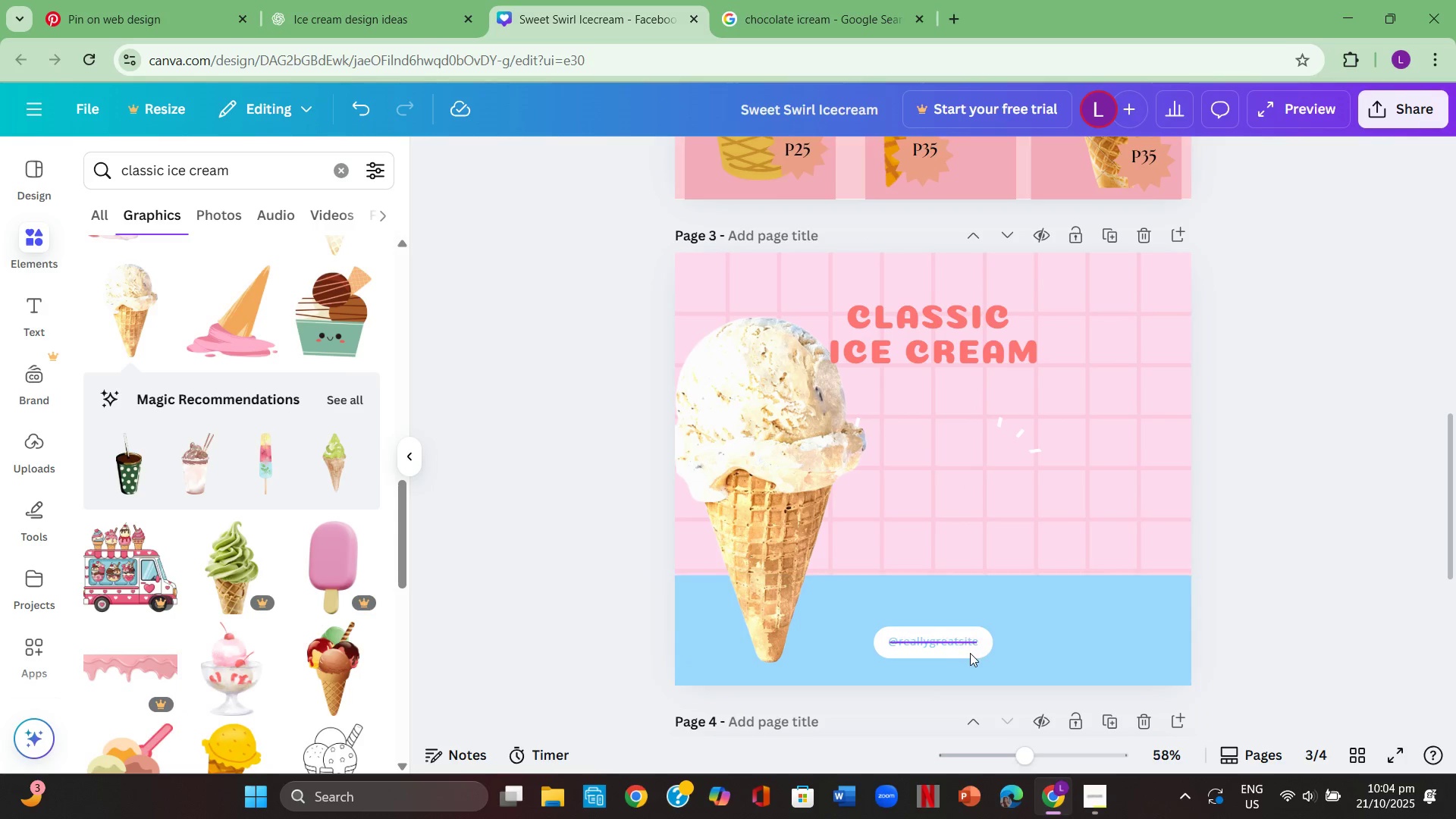 
left_click([971, 643])
 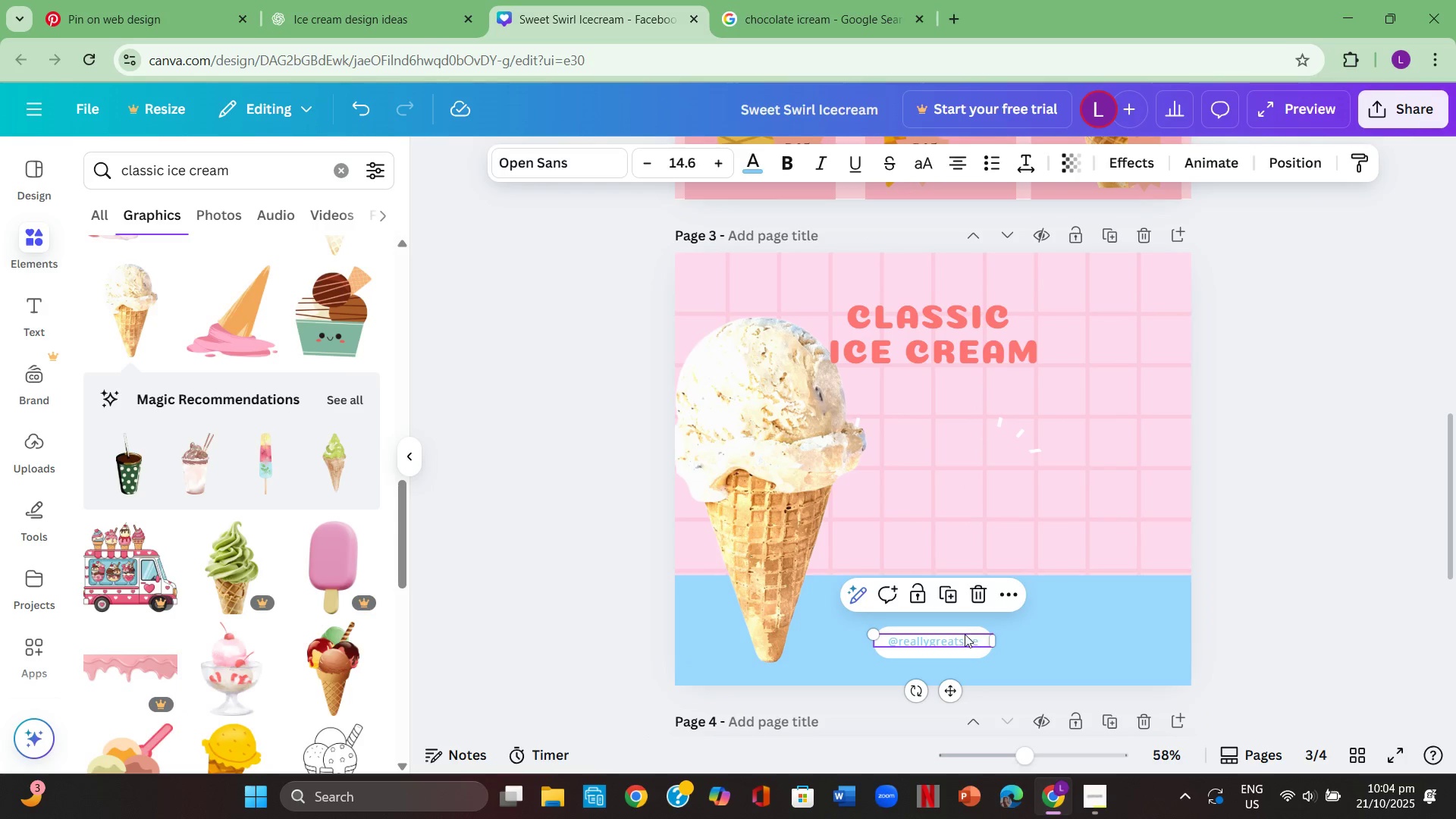 
key(Backspace)
 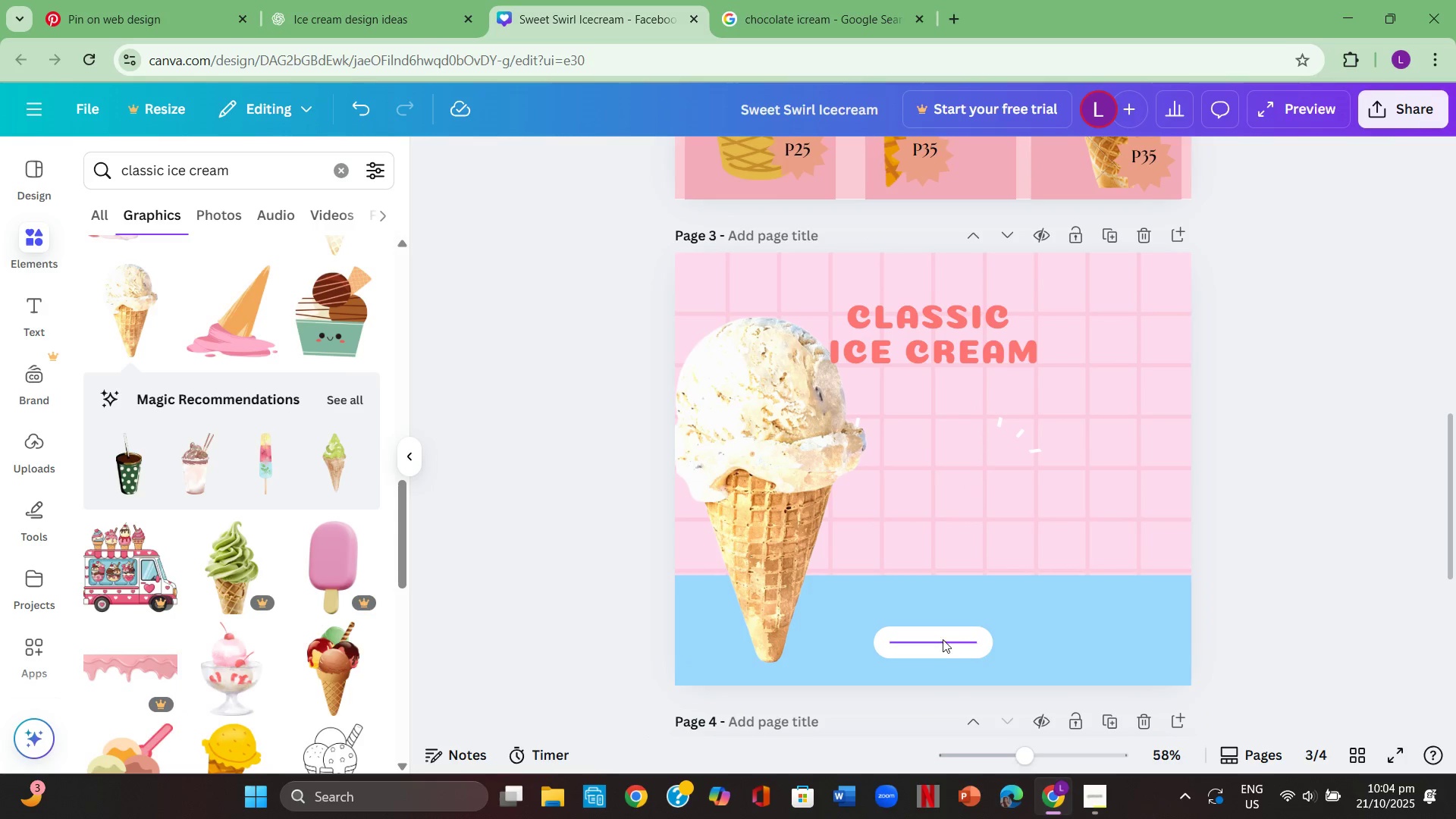 
left_click([947, 656])
 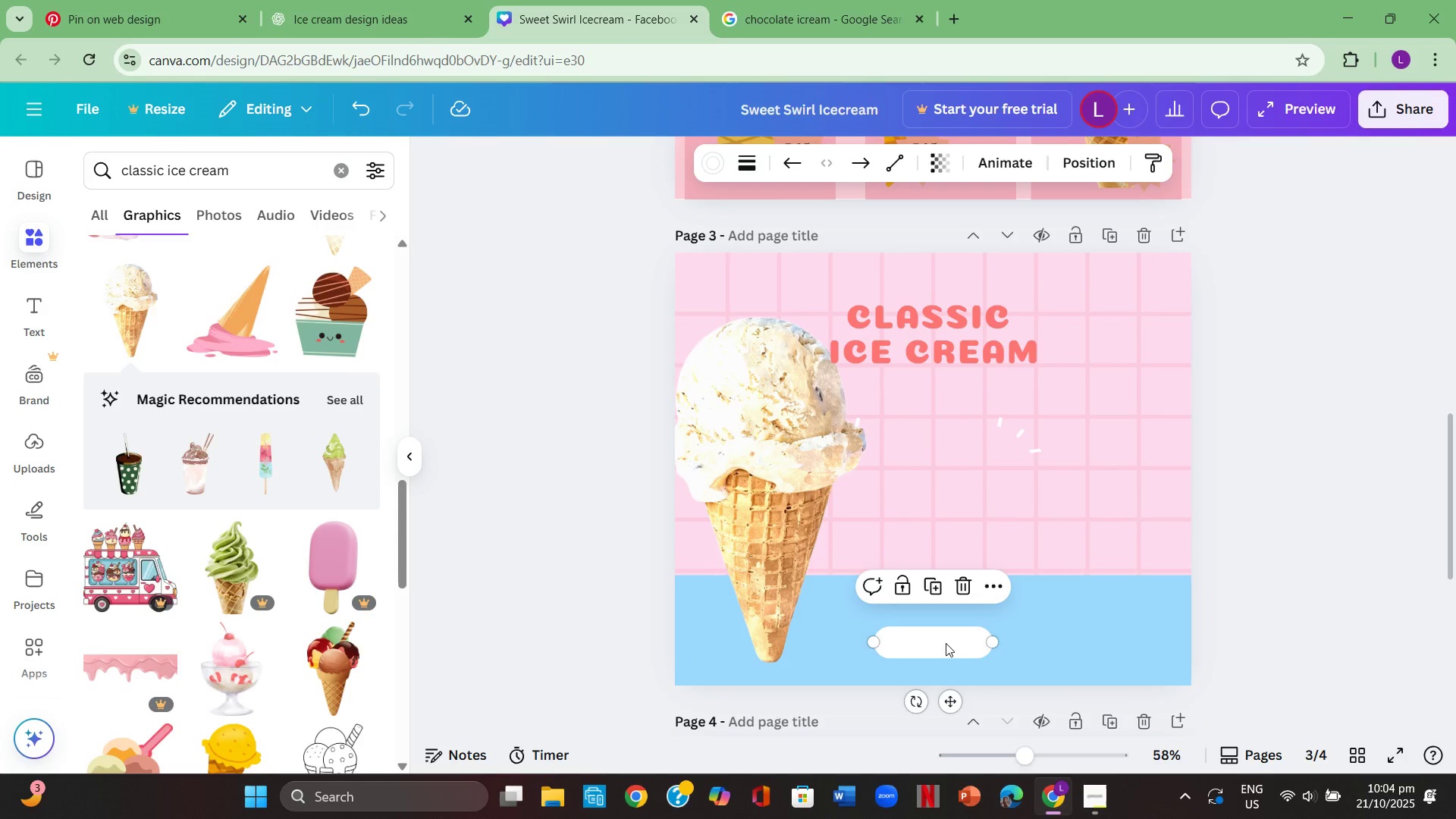 
left_click([946, 643])
 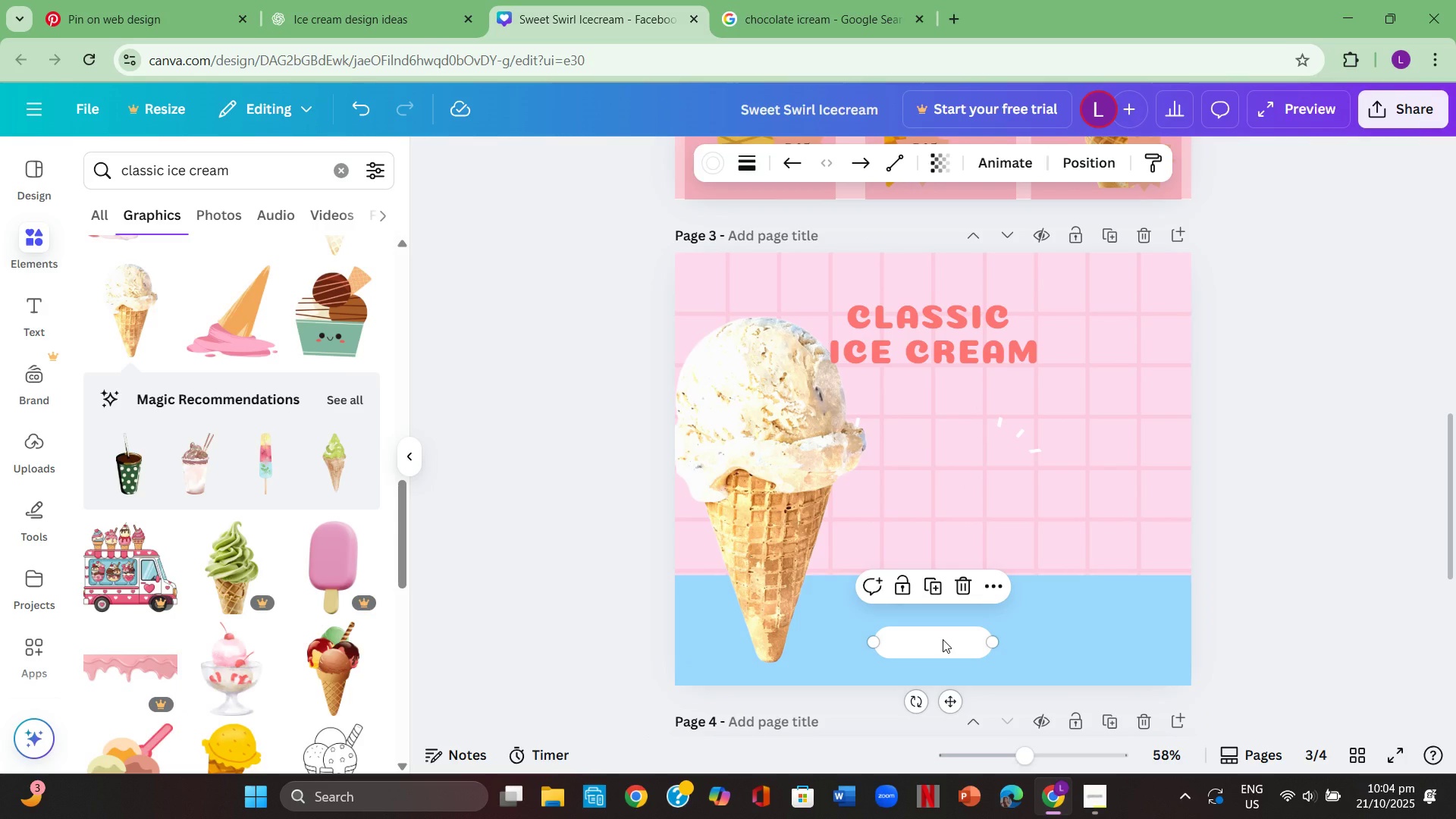 
key(Backspace)
 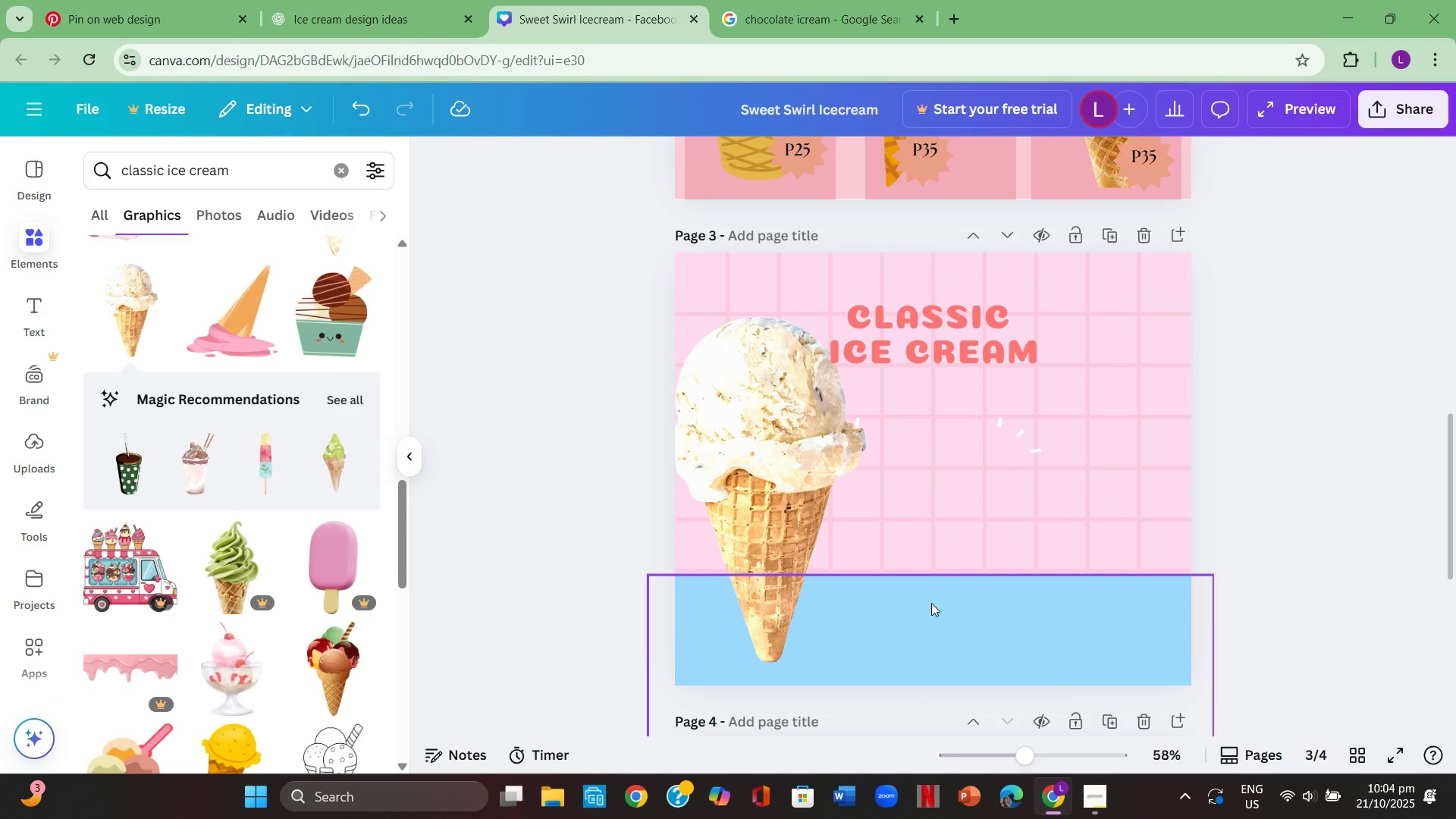 
left_click([959, 444])
 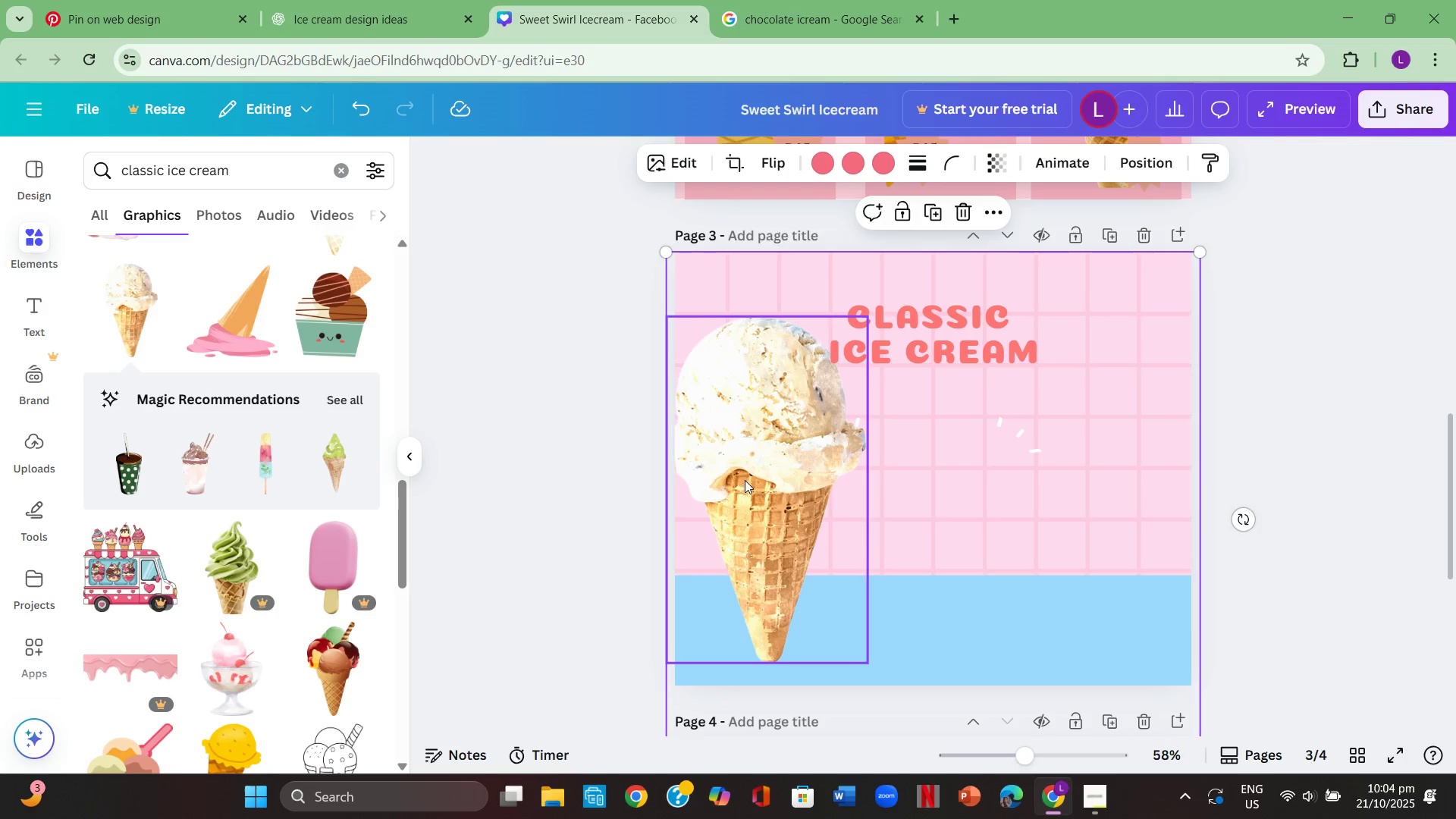 
left_click_drag(start_coordinate=[745, 481], to_coordinate=[929, 529])
 